 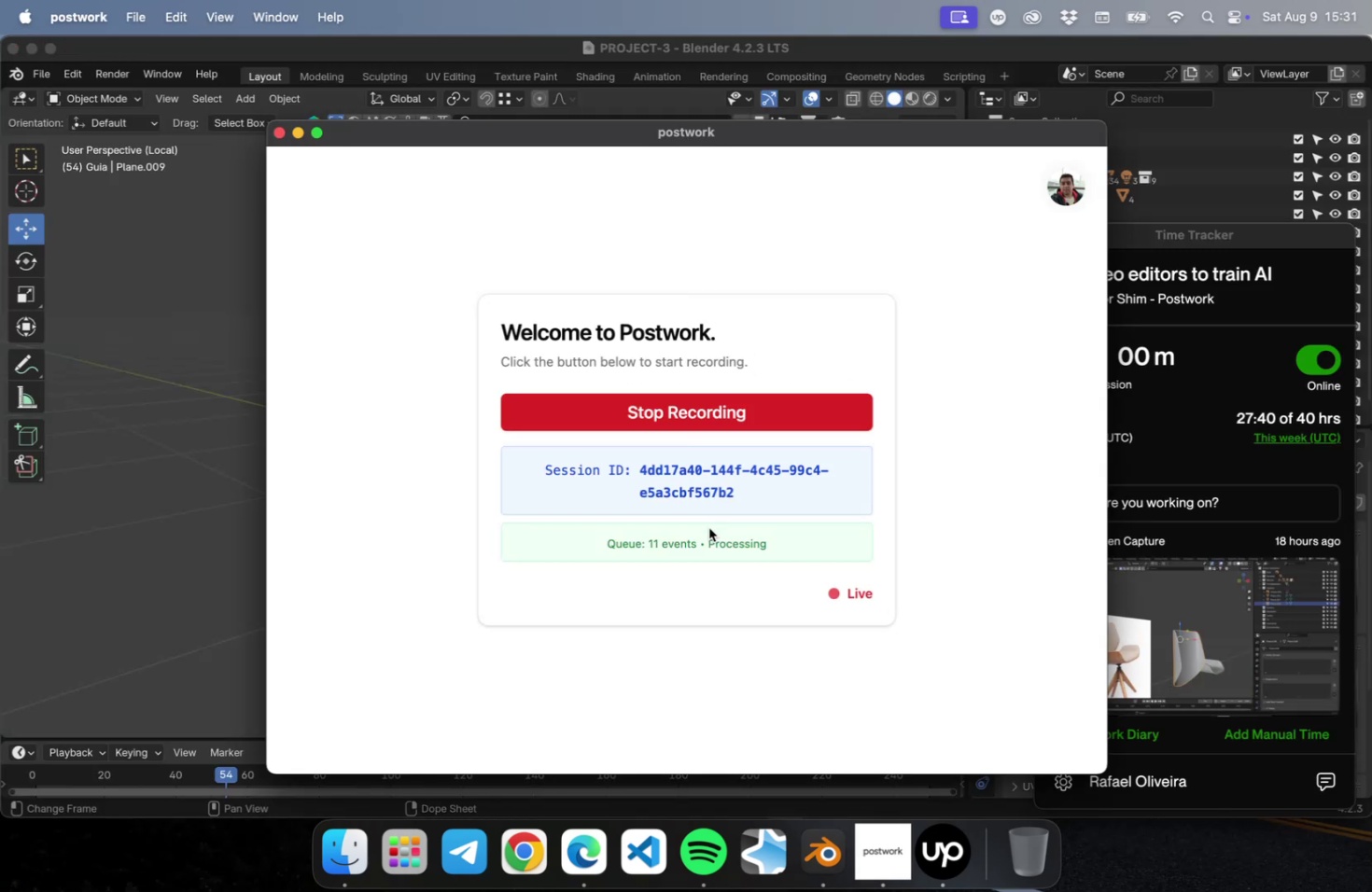 
left_click([219, 523])
 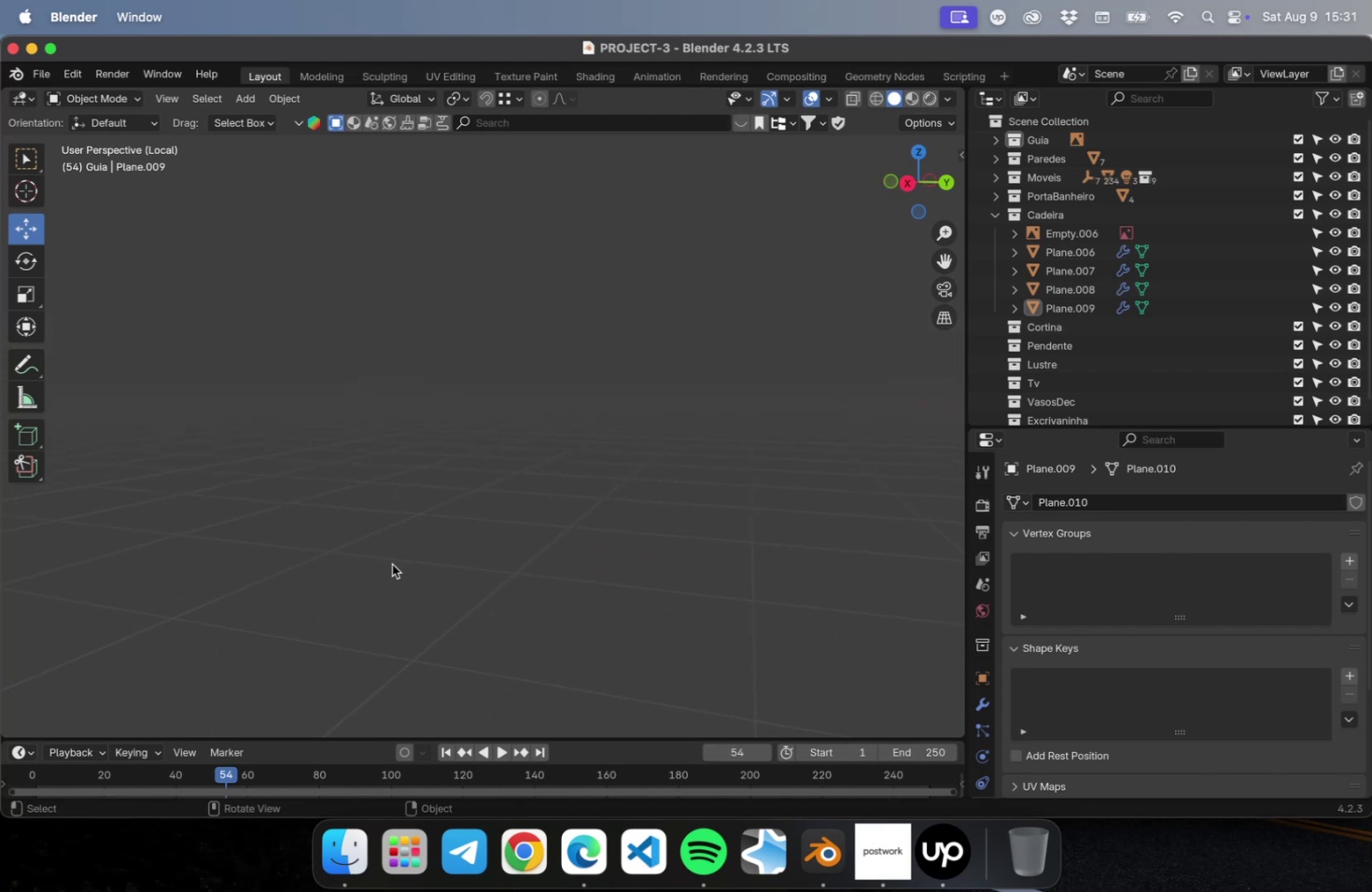 
key(NumpadDecimal)
 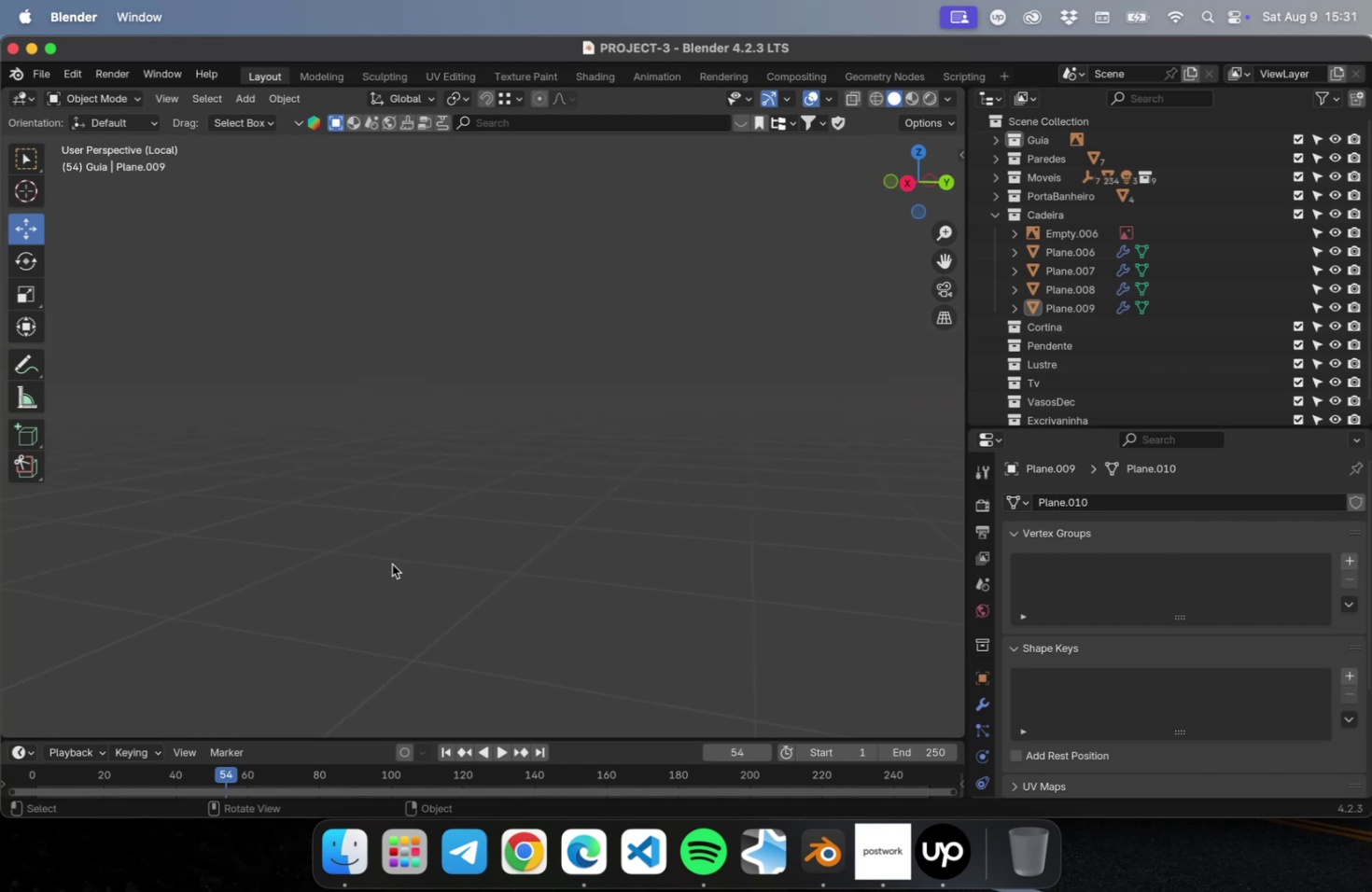 
key(NumpadDecimal)
 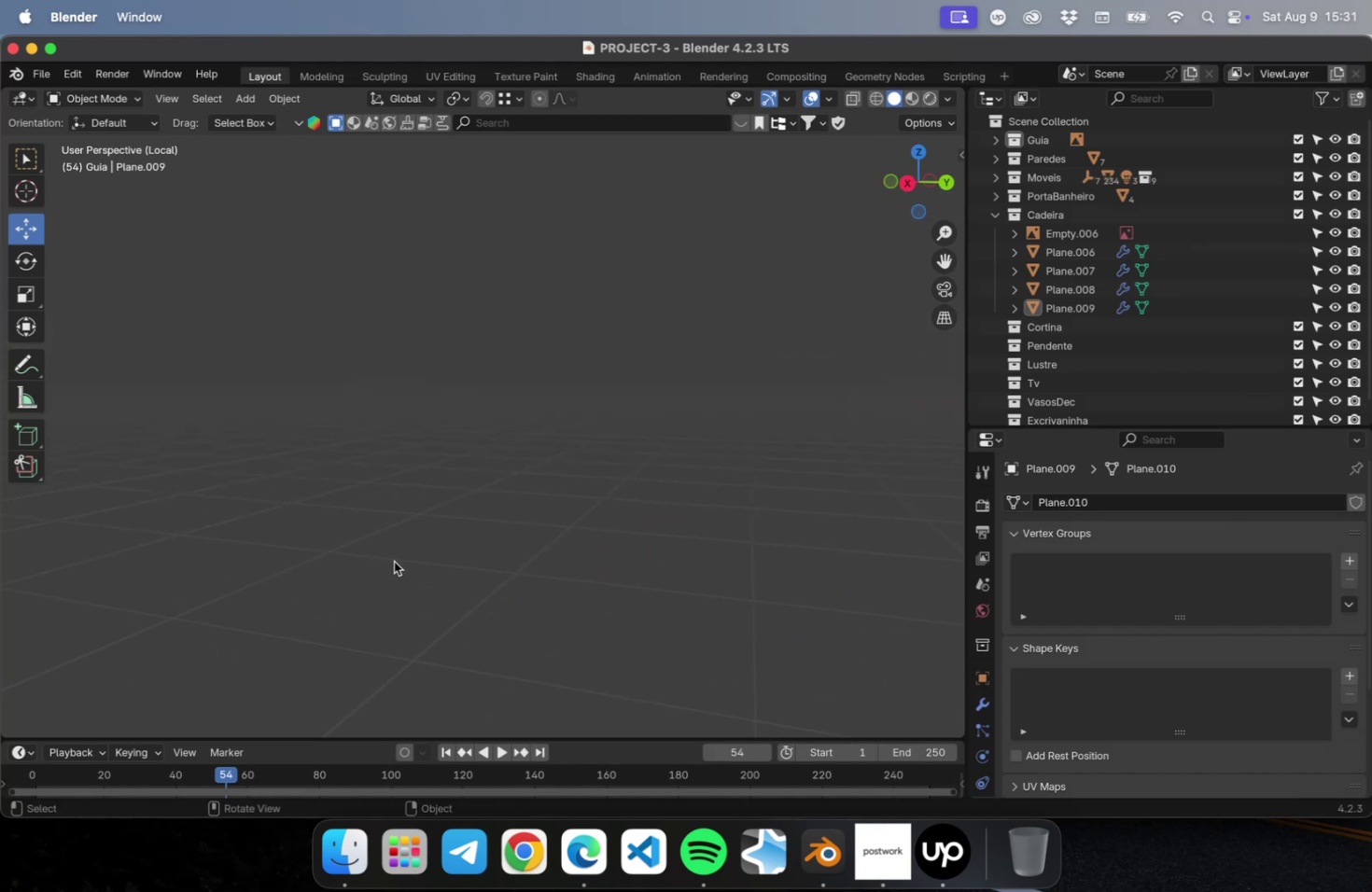 
scroll: coordinate [501, 548], scroll_direction: down, amount: 16.0
 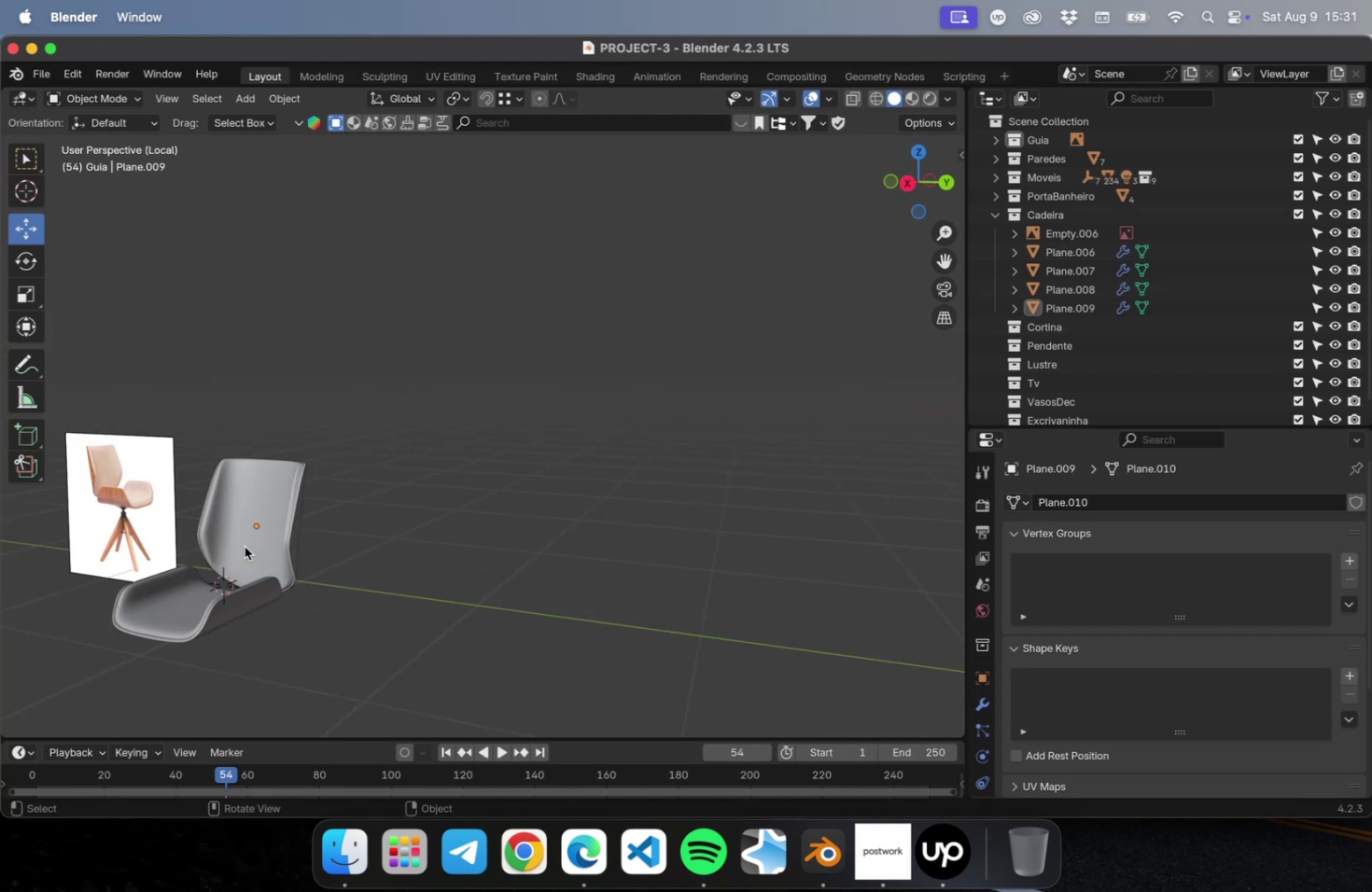 
left_click([245, 546])
 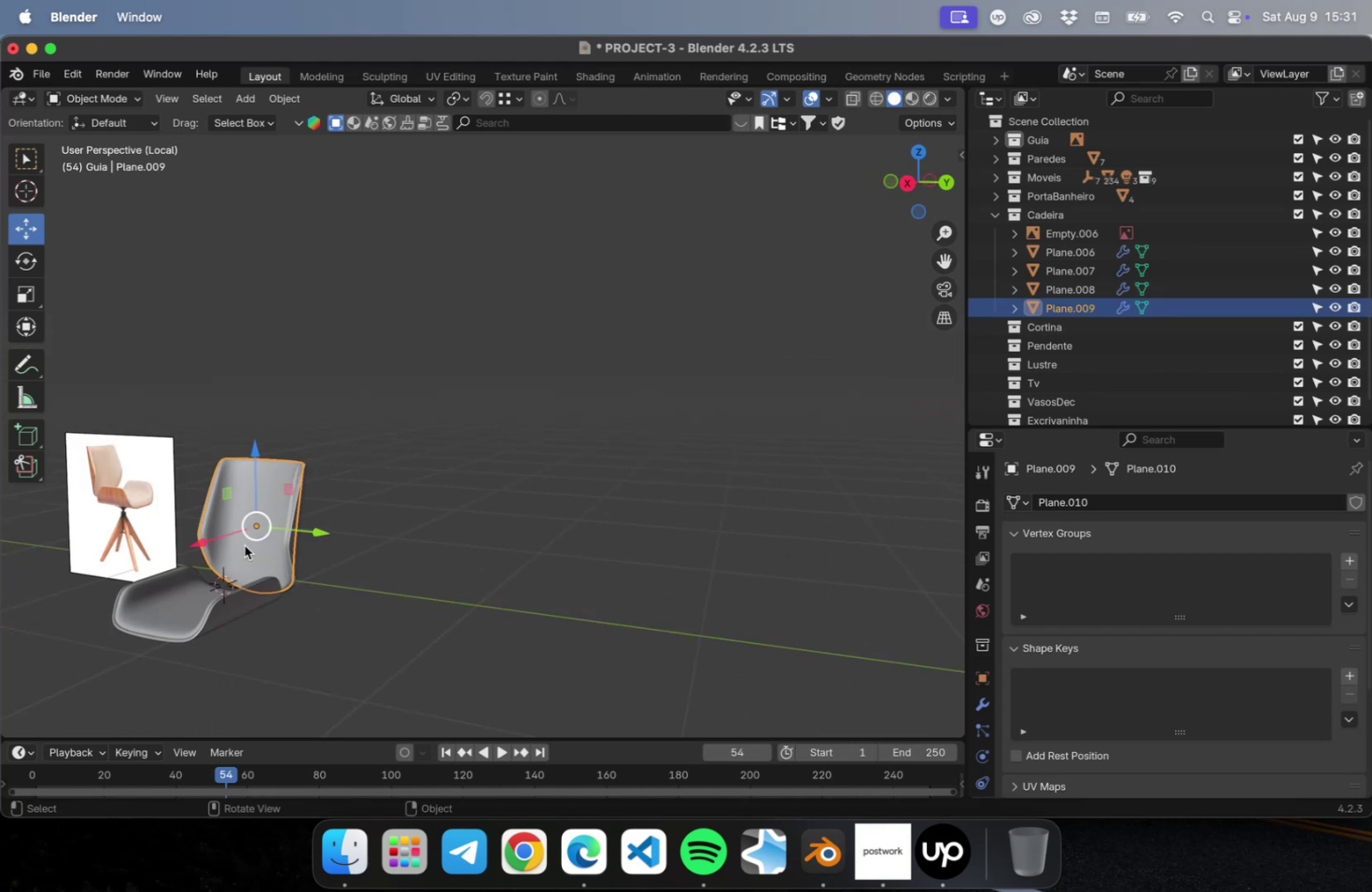 
key(NumpadDecimal)
 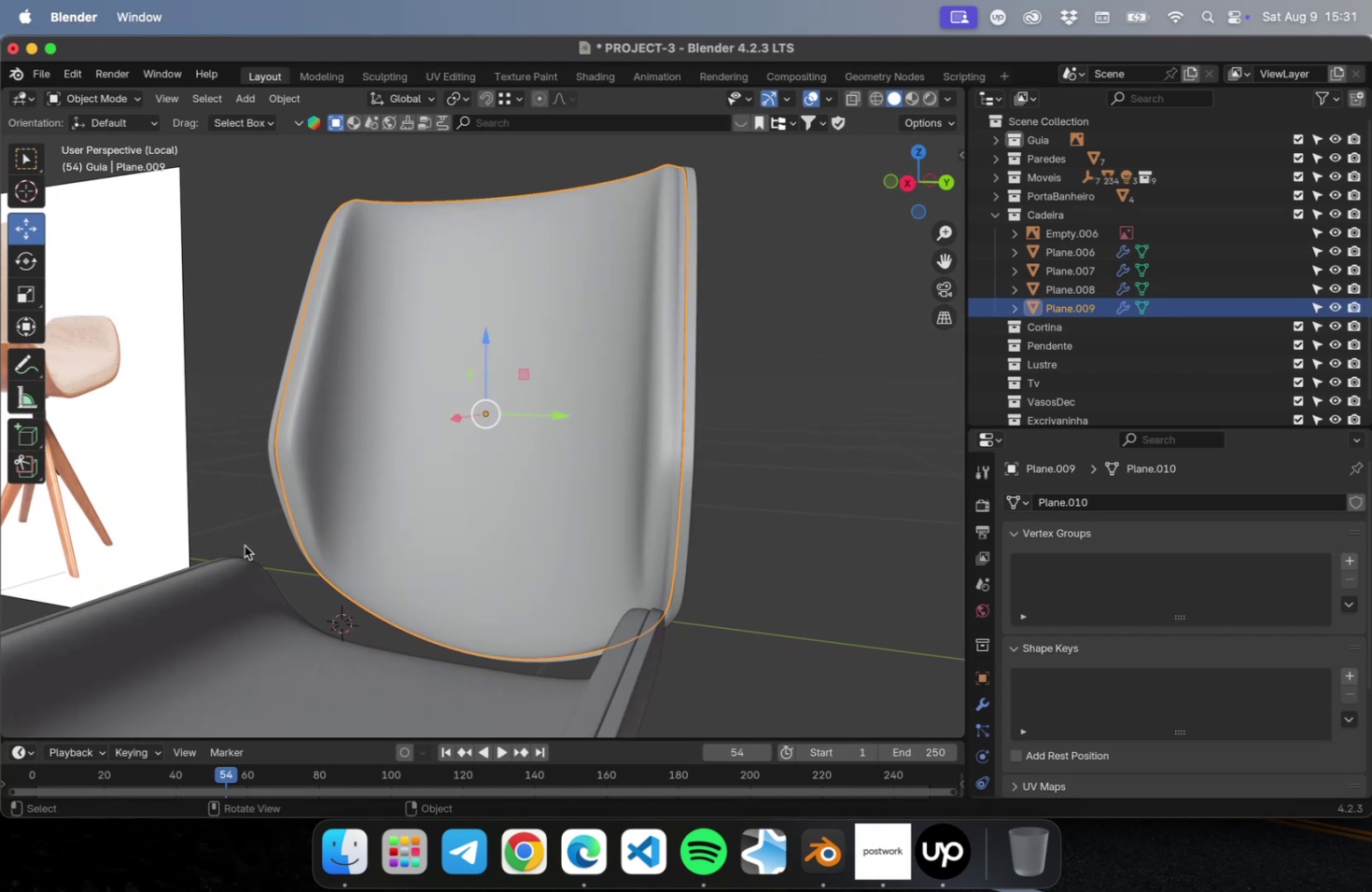 
scroll: coordinate [245, 551], scroll_direction: down, amount: 4.0
 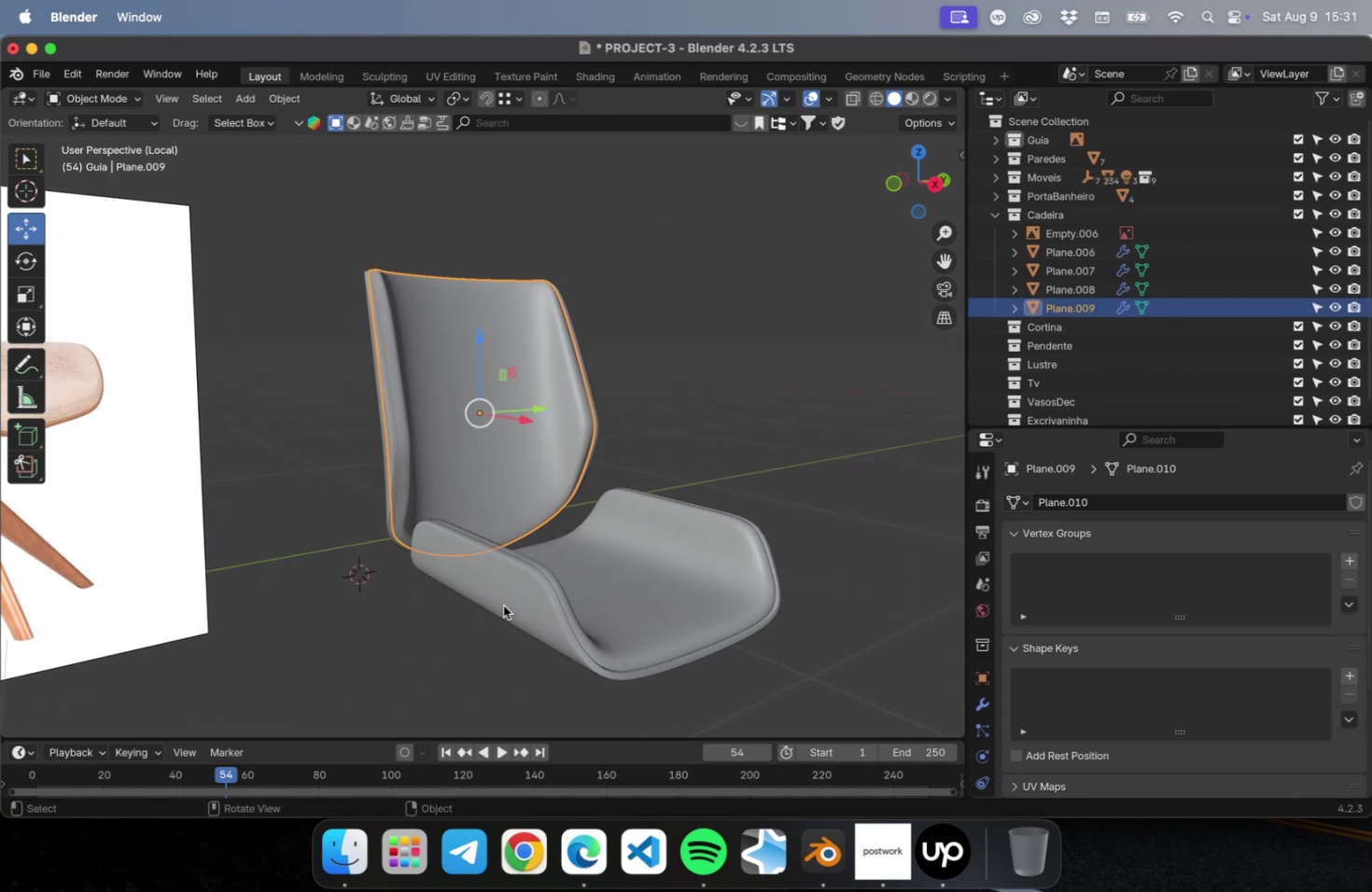 
key(PlayPause)
 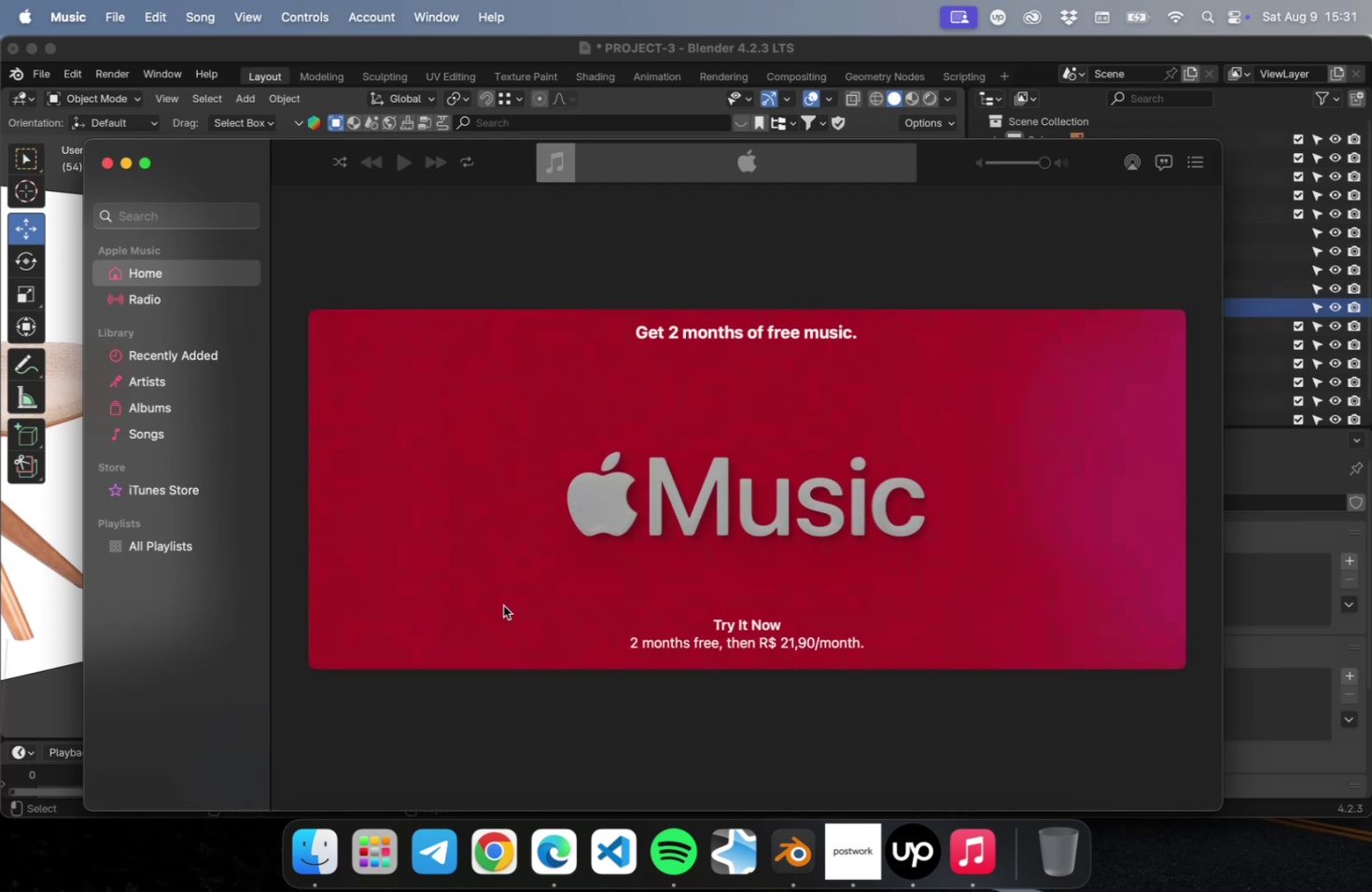 
wait(9.55)
 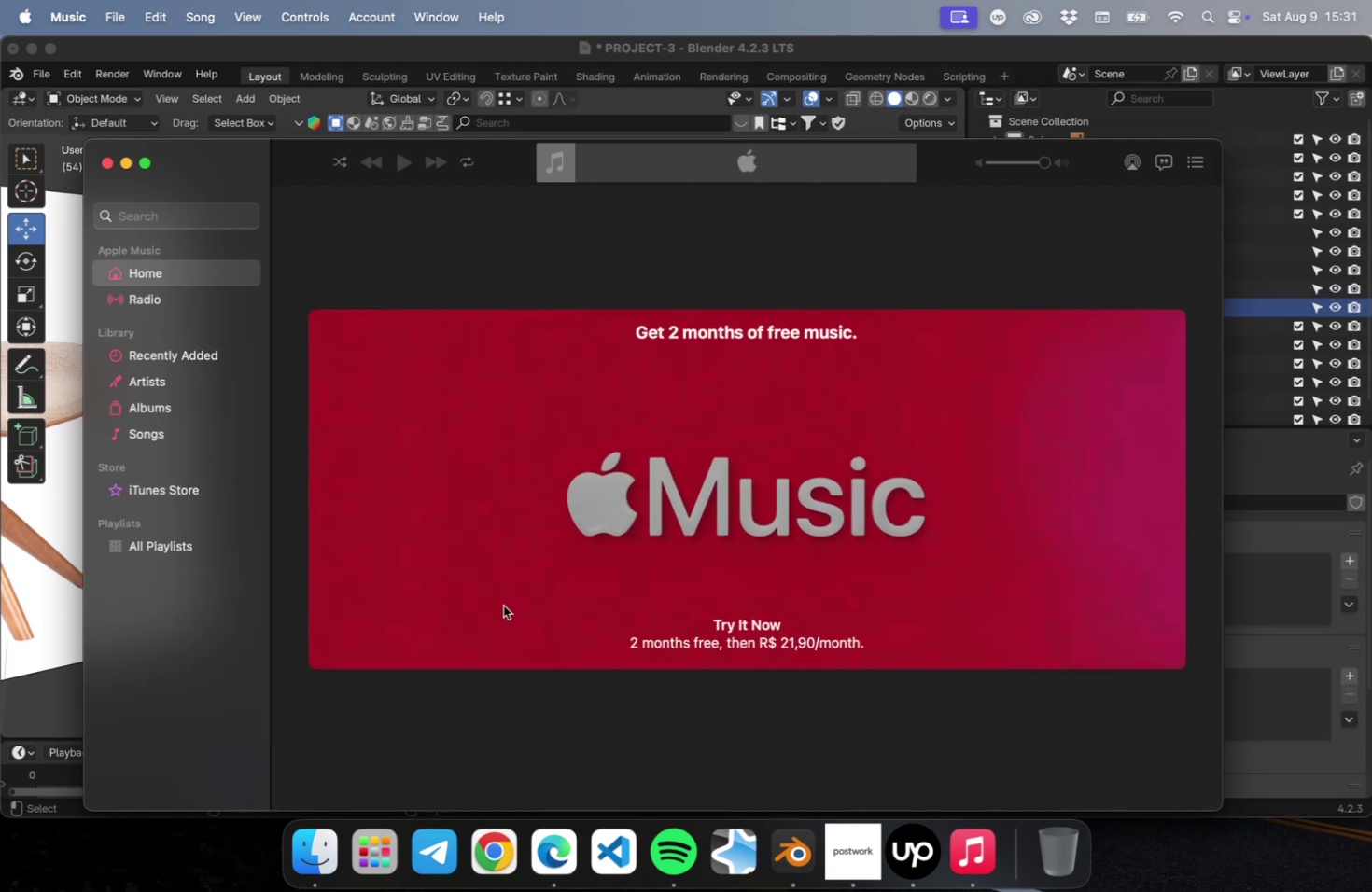 
left_click([739, 639])
 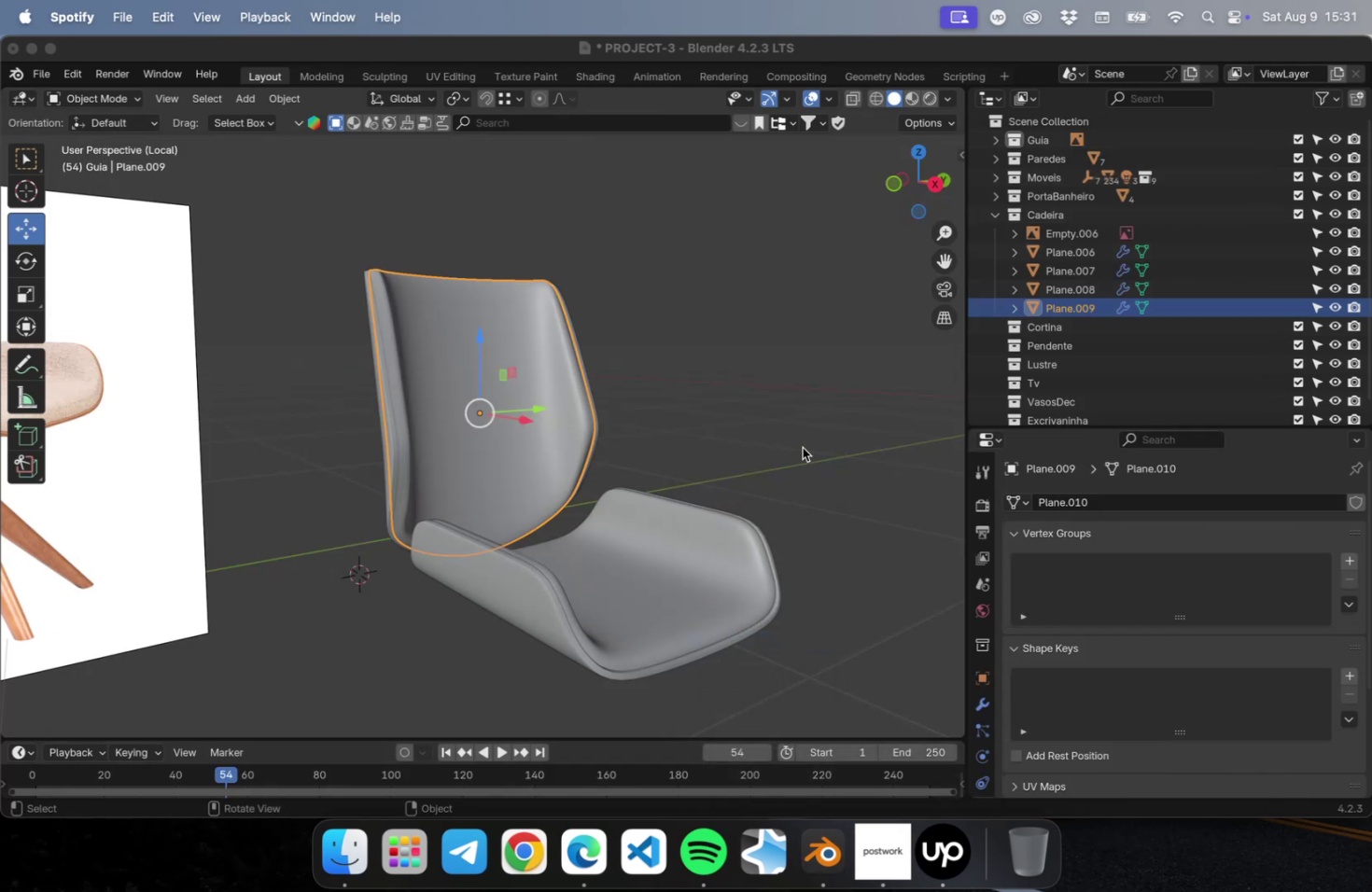 
left_click([802, 447])
 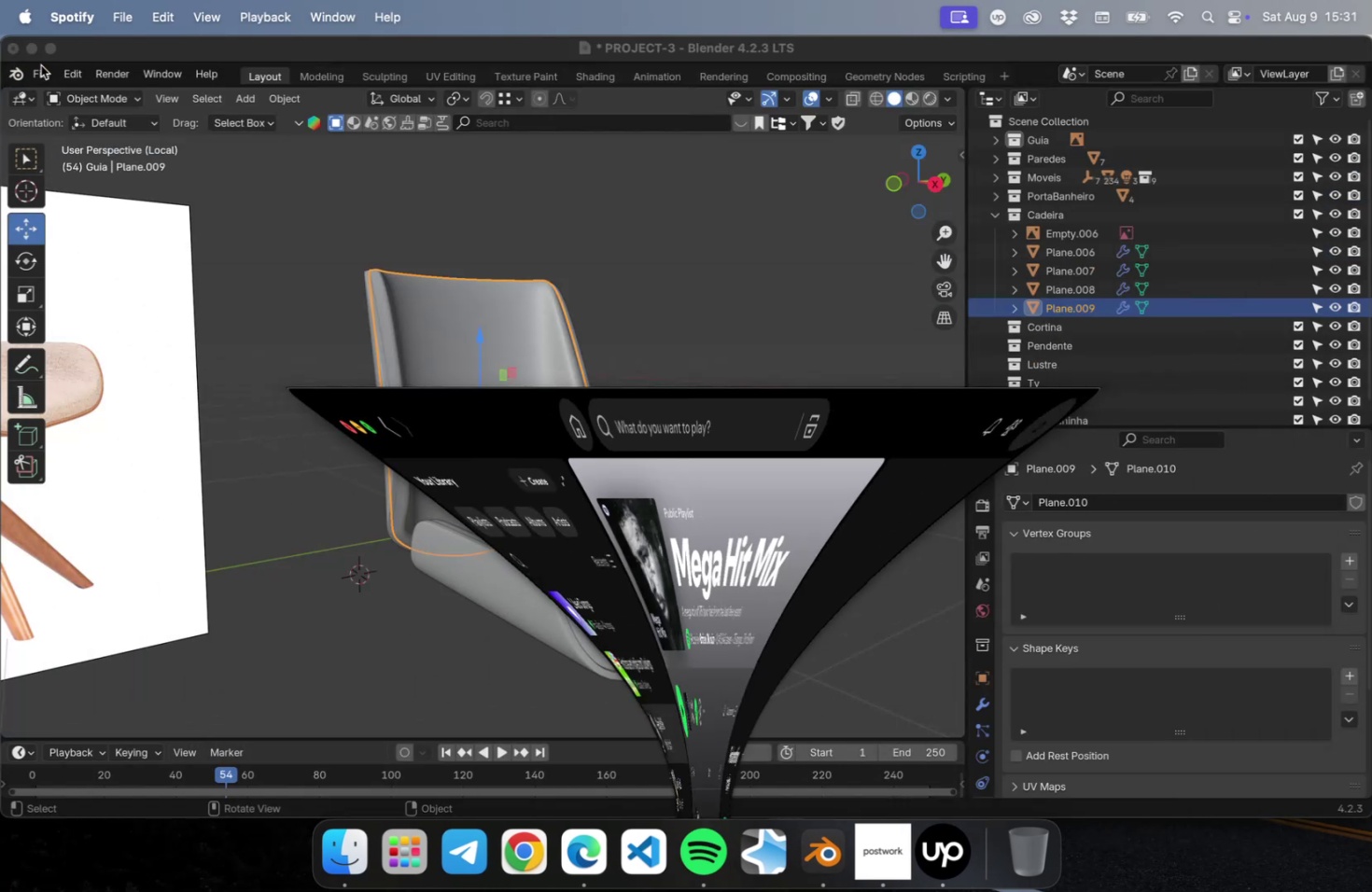 
left_click([852, 461])
 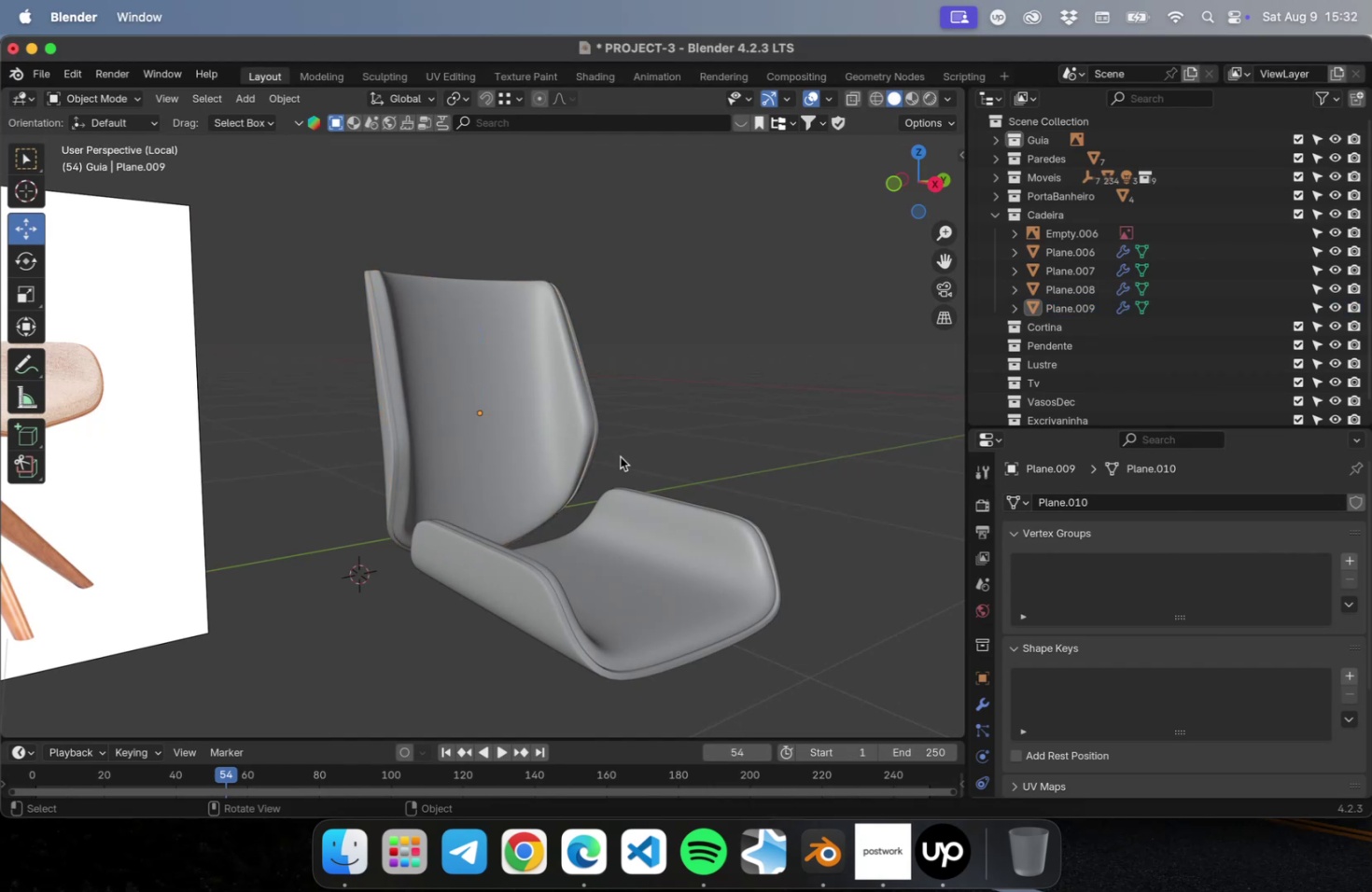 
wait(5.43)
 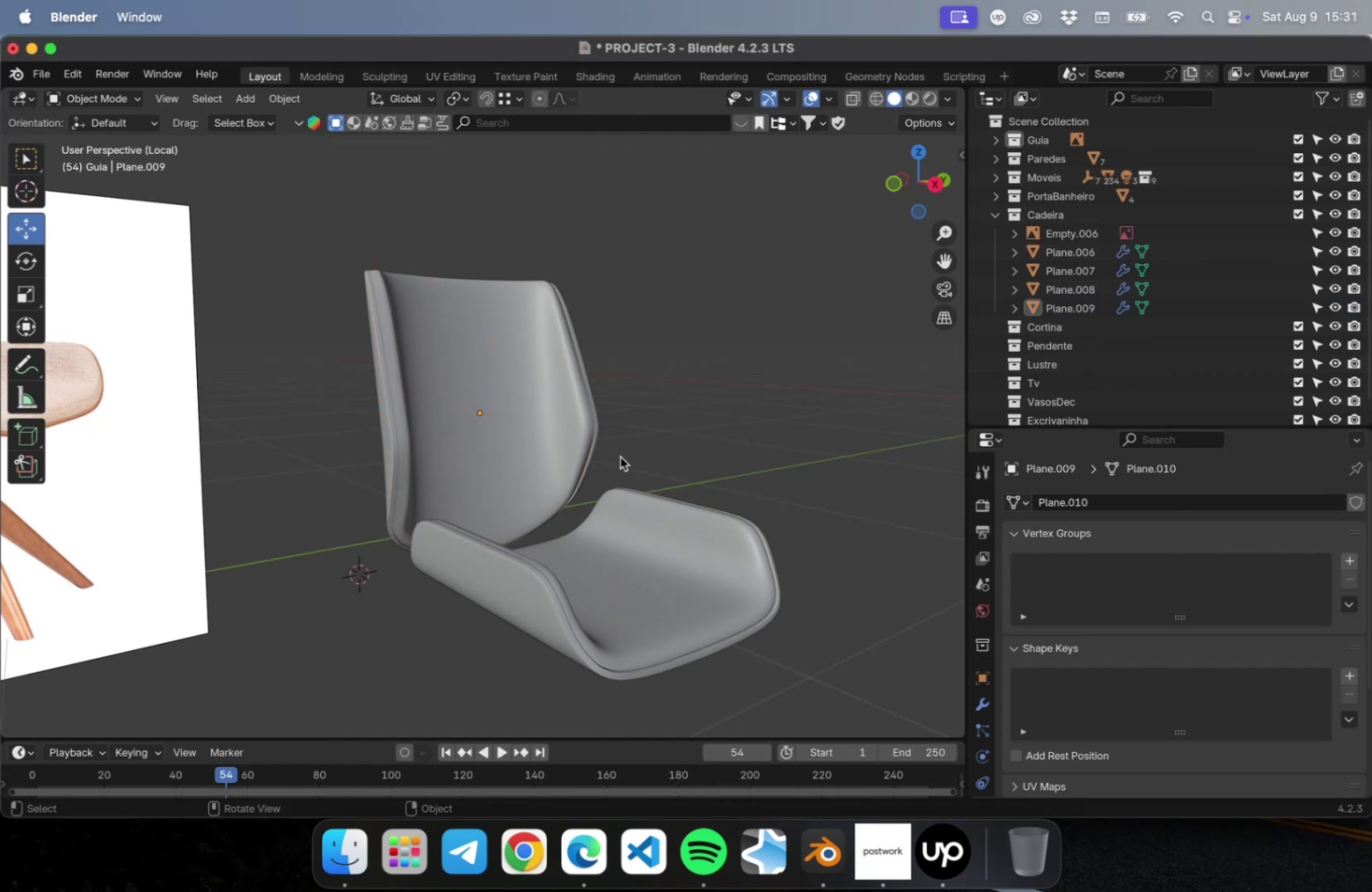 
key(VolumeUp)
 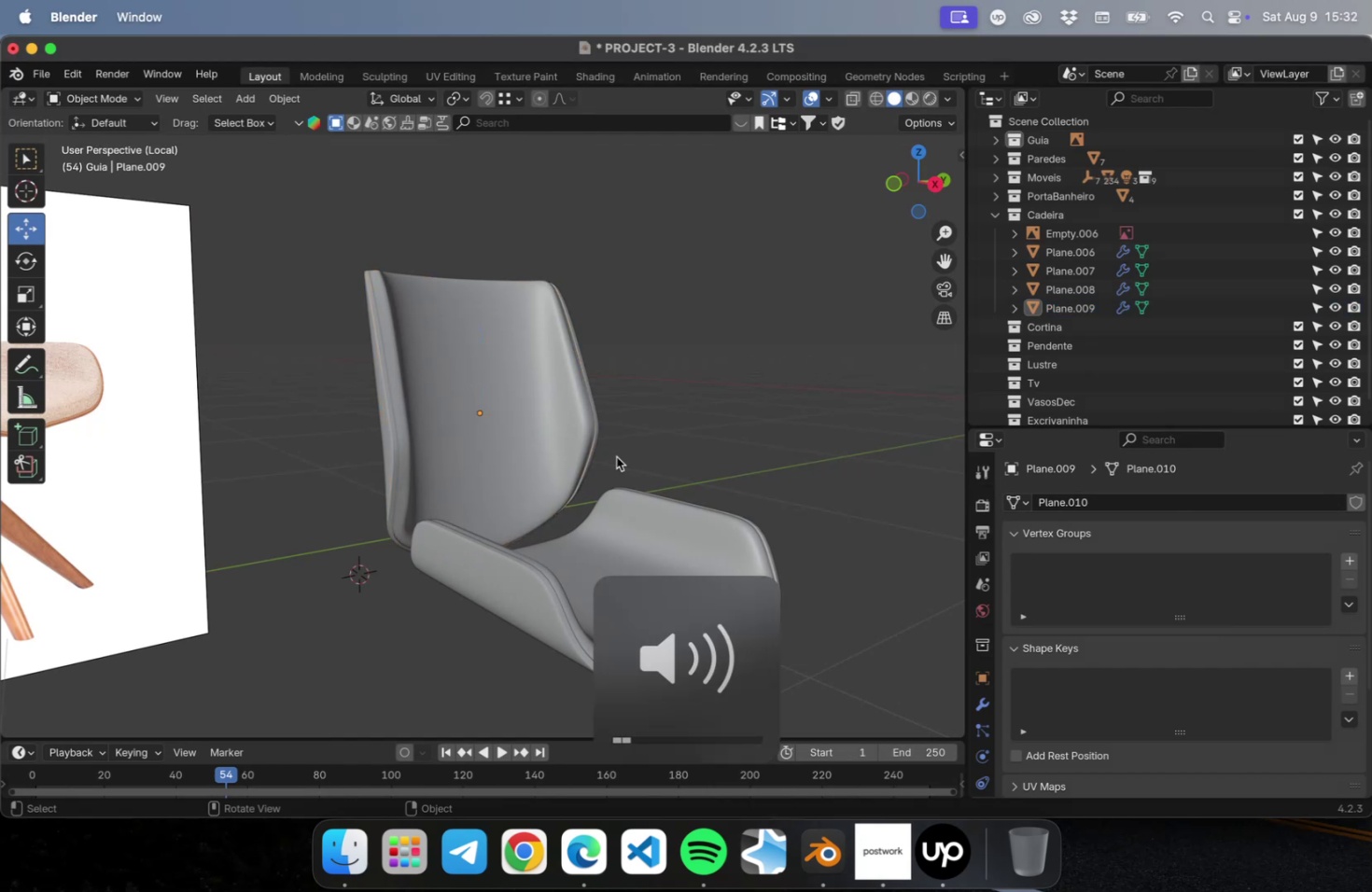 
key(VolumeUp)
 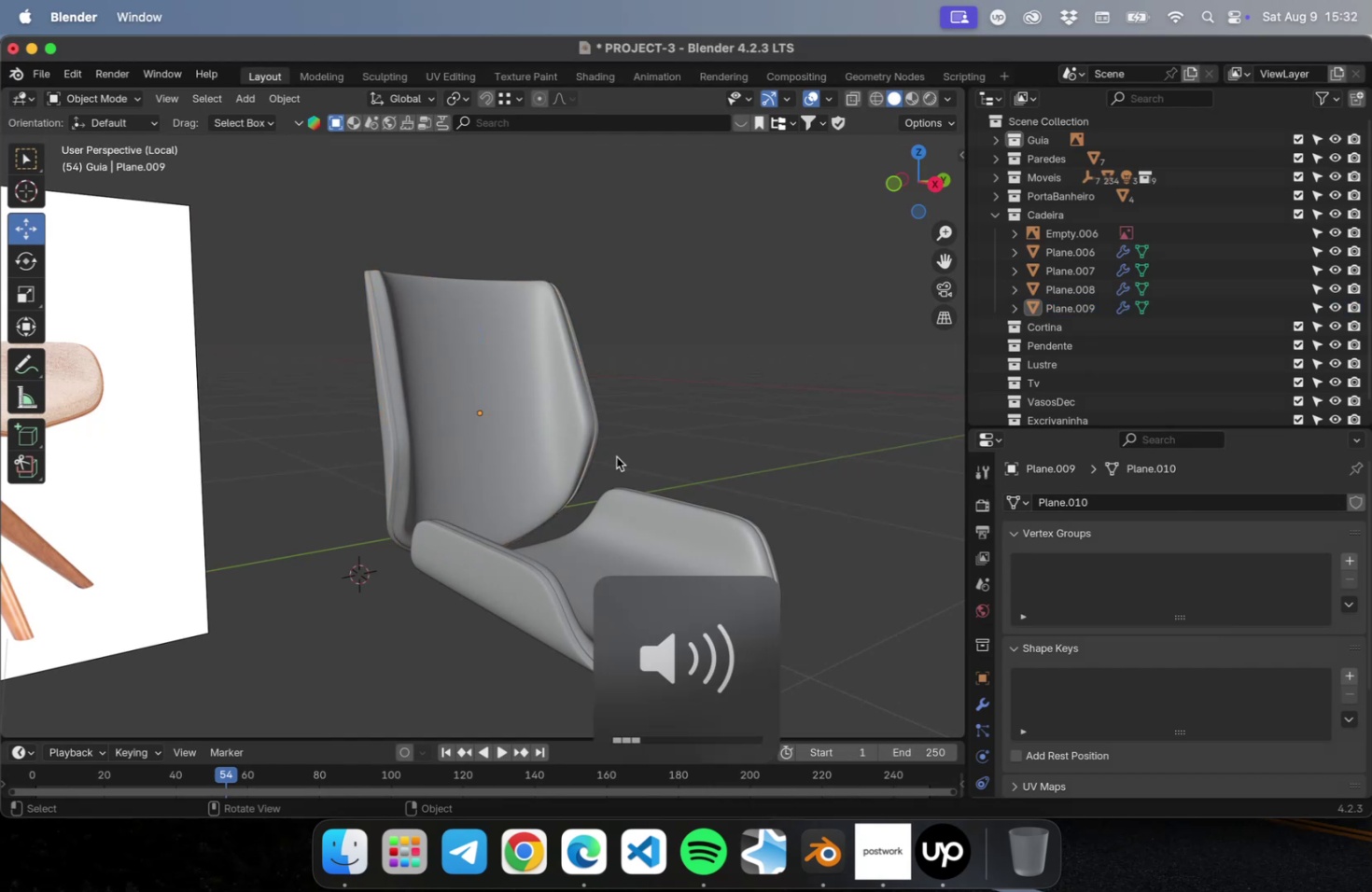 
key(VolumeUp)
 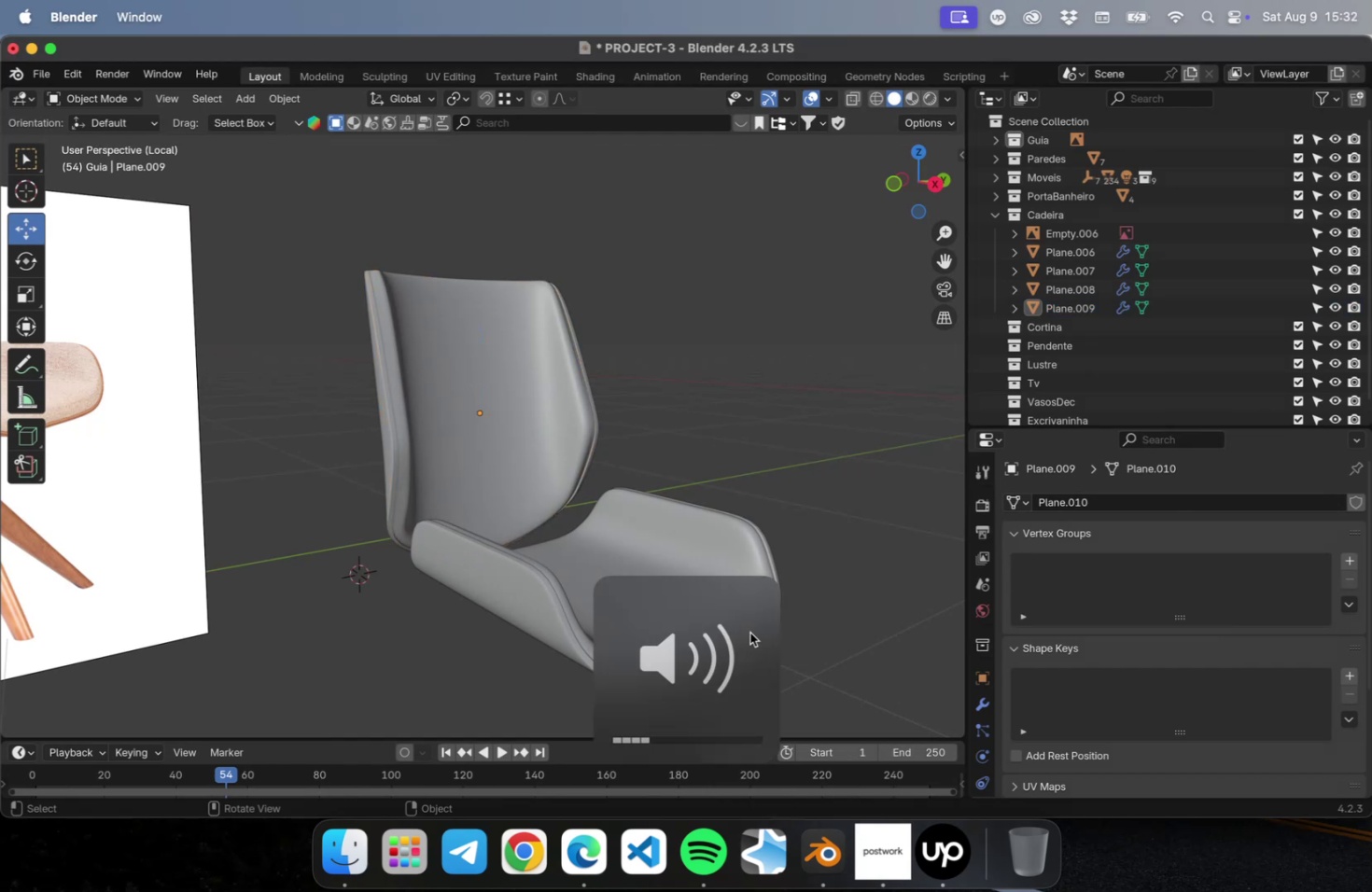 
mouse_move([709, 827])
 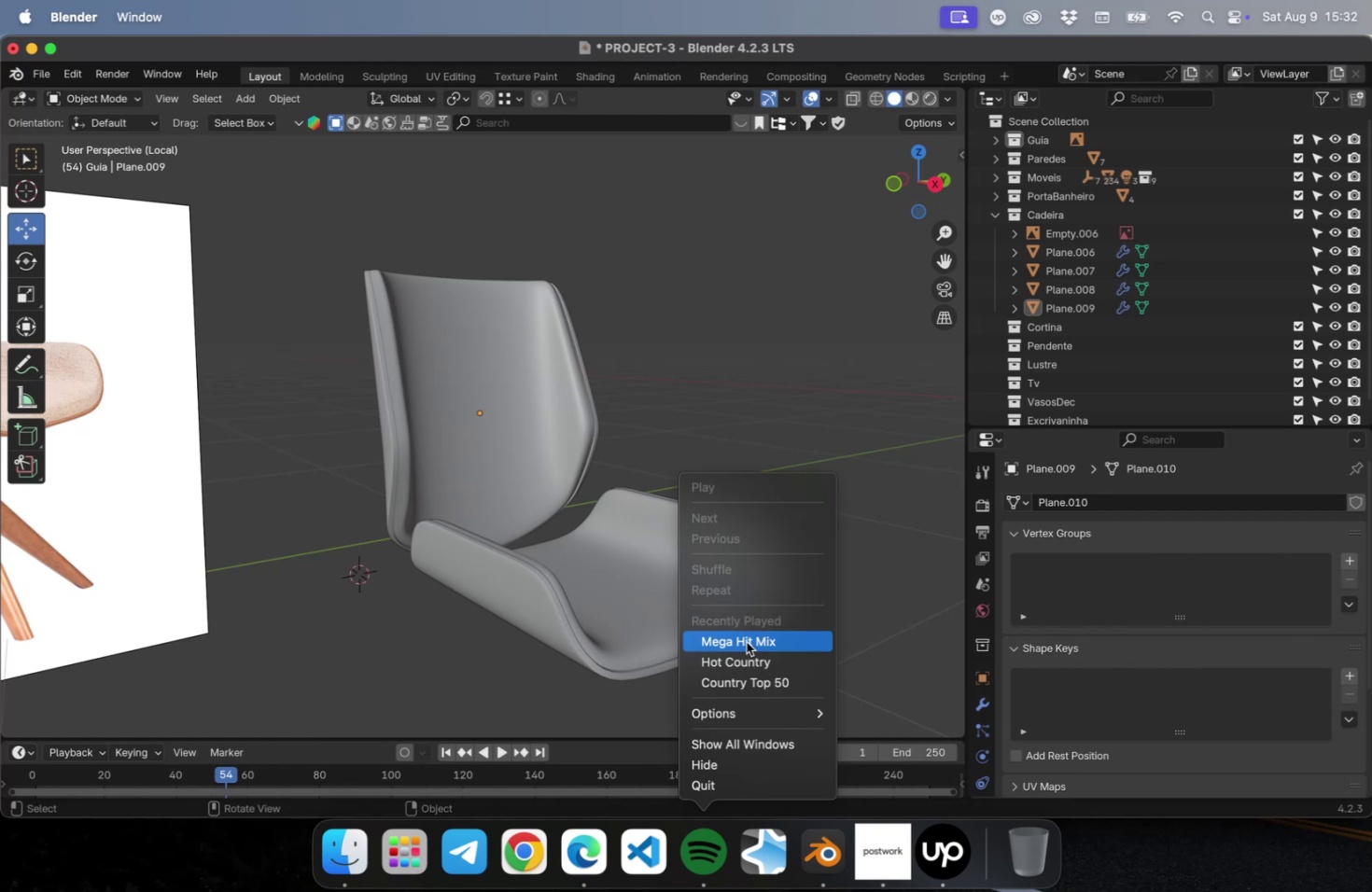 
left_click([746, 641])
 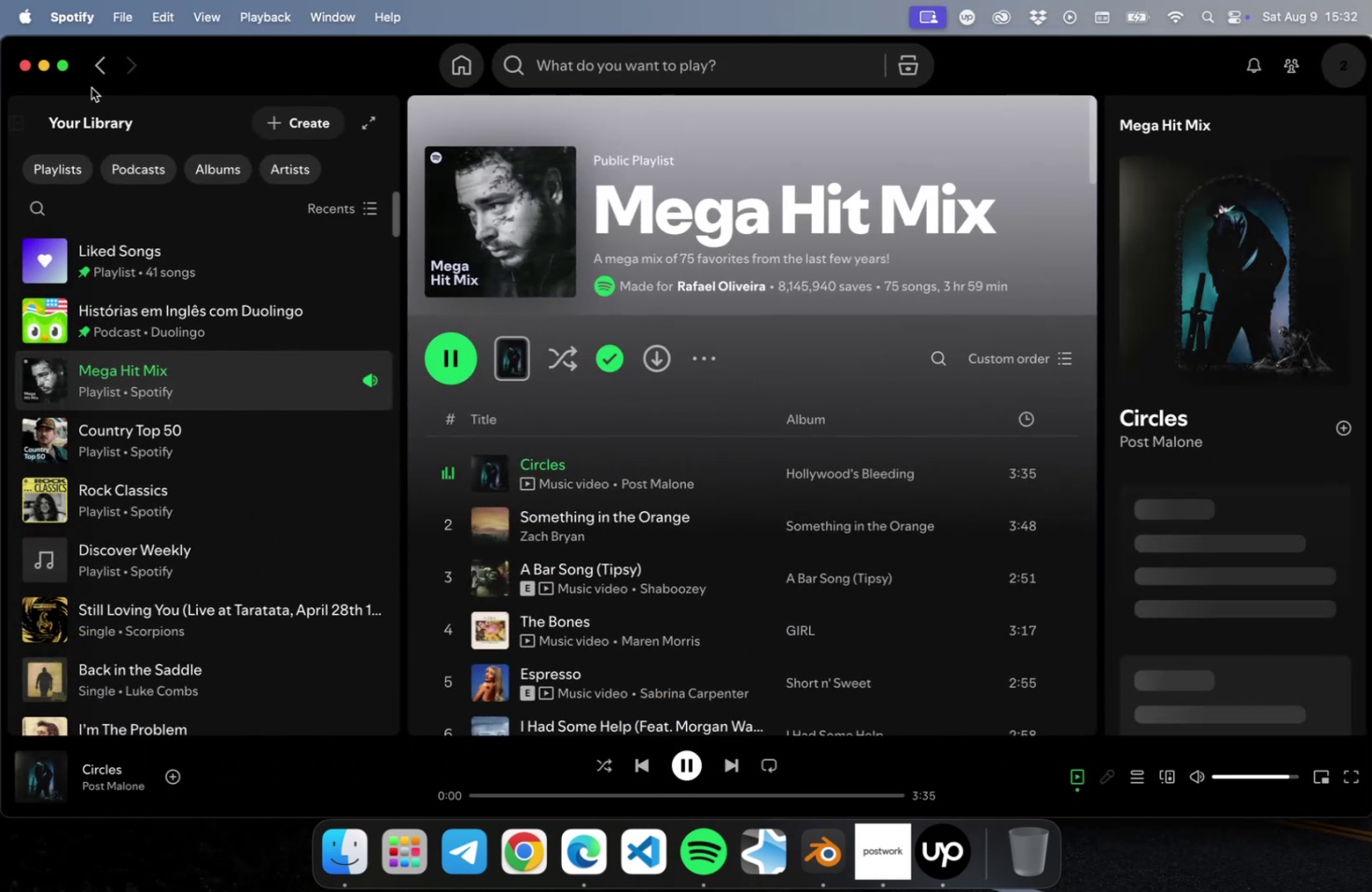 
left_click([44, 64])
 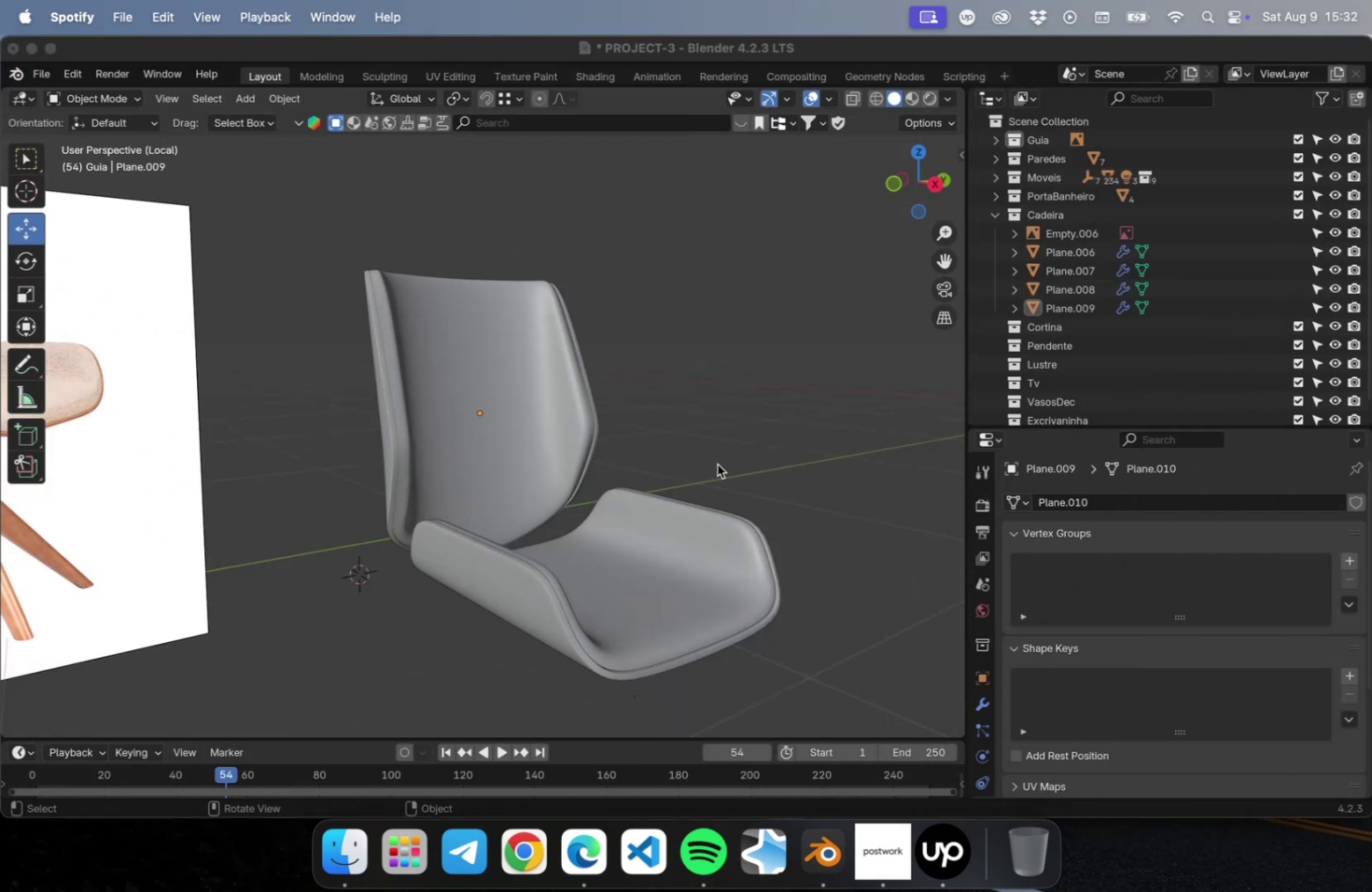 
scroll: coordinate [689, 460], scroll_direction: down, amount: 2.0
 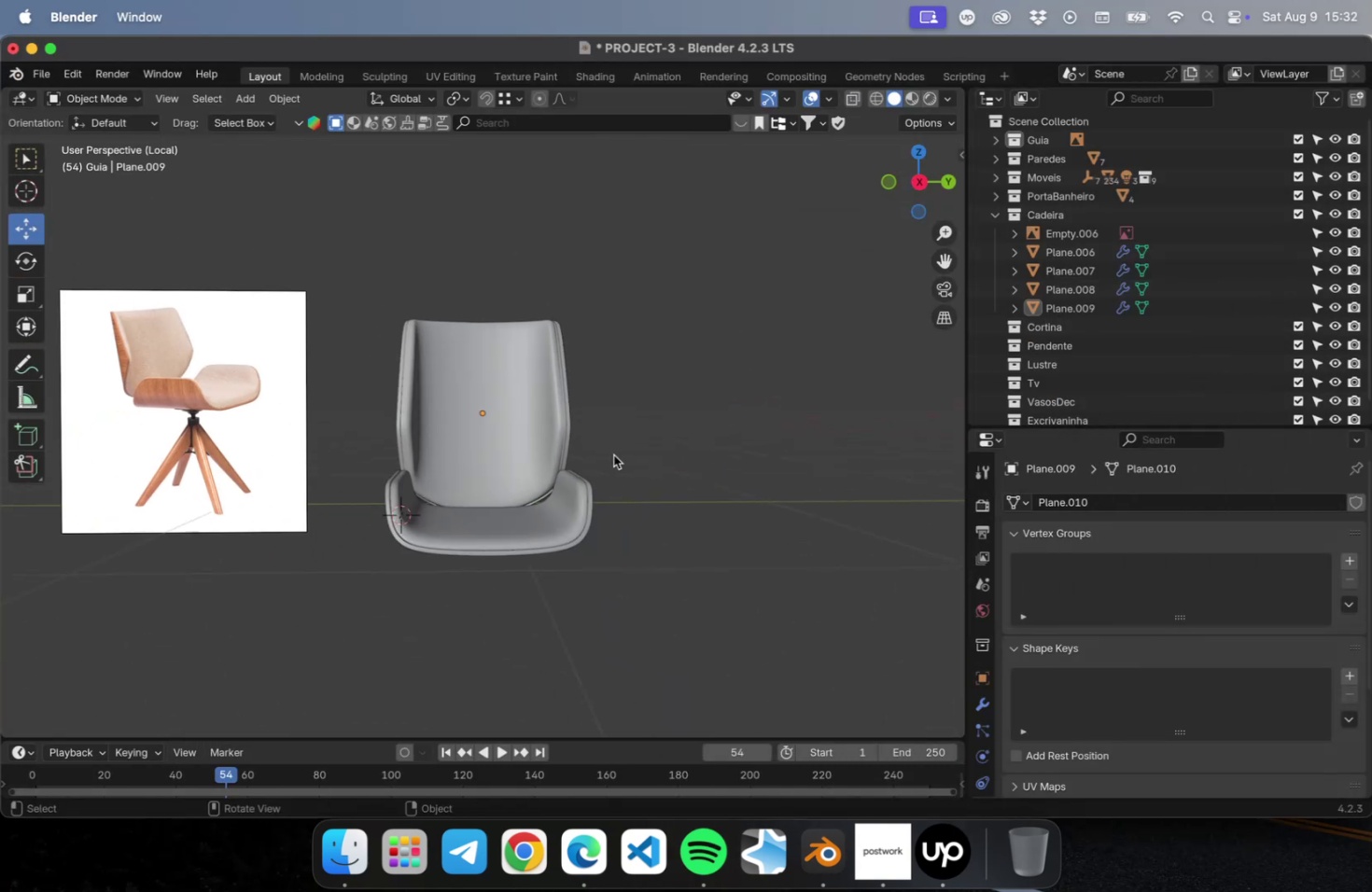 
hold_key(key=ShiftLeft, duration=0.6)
 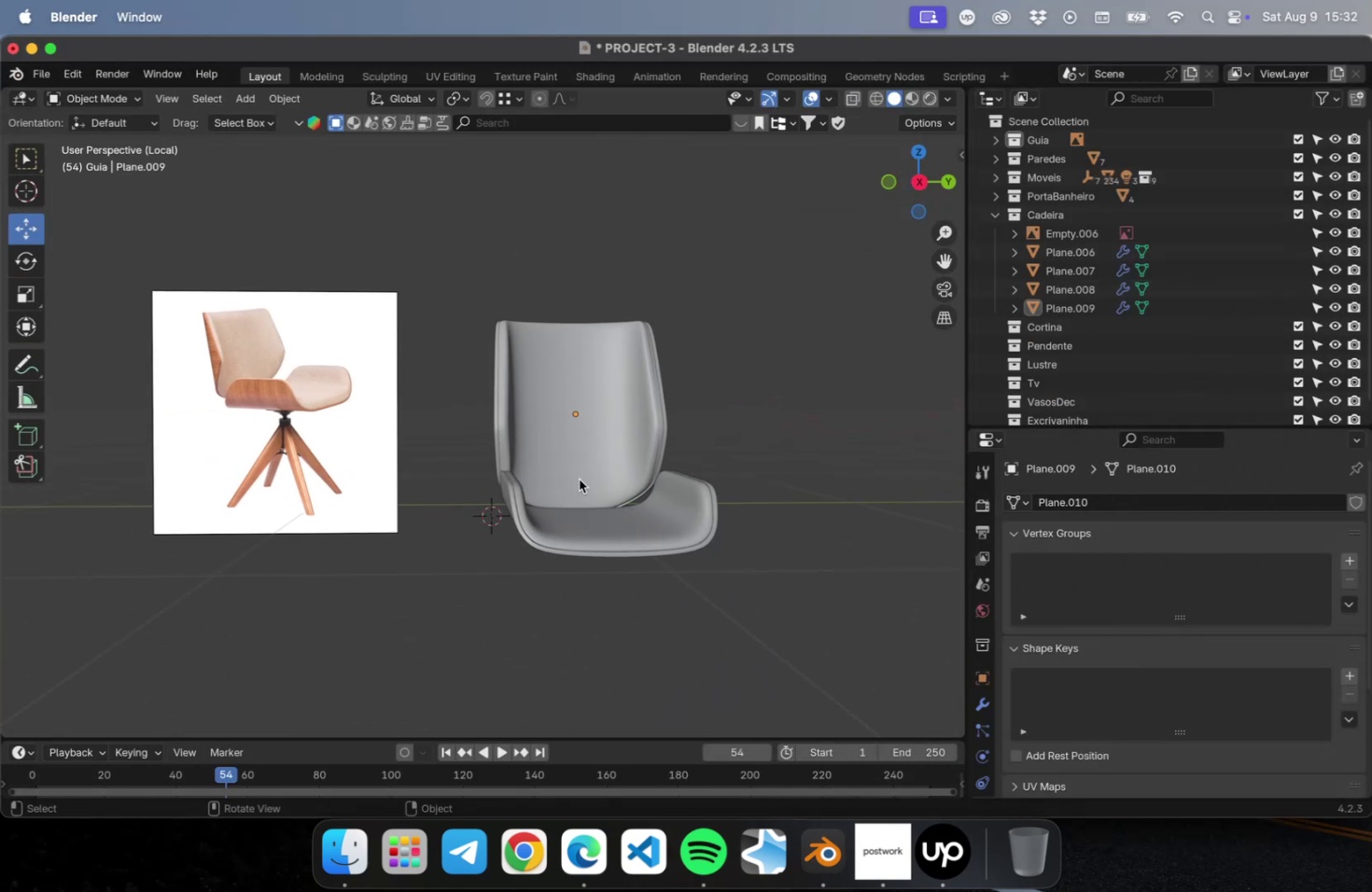 
left_click([579, 479])
 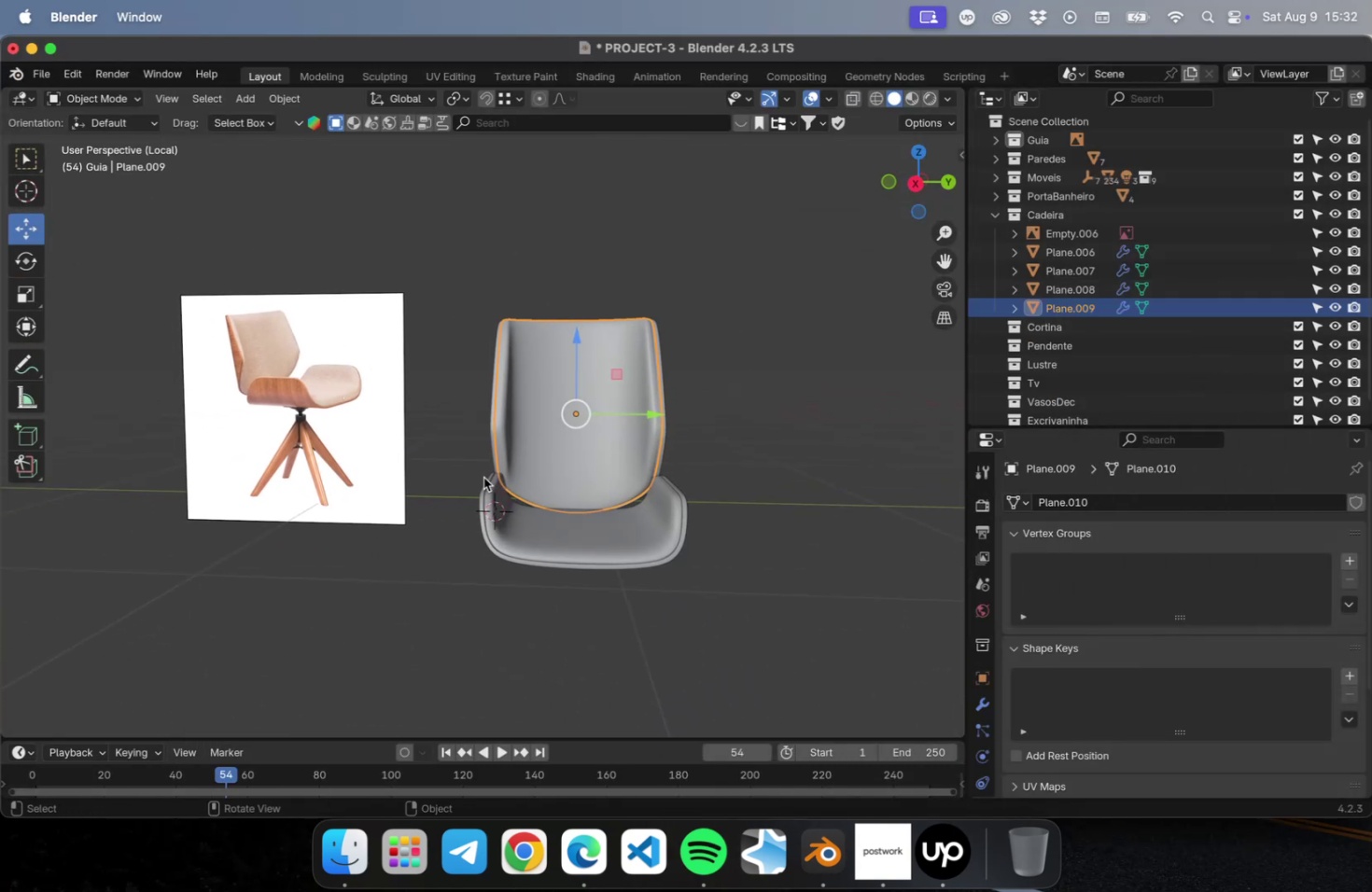 
key(Alt+OptionLeft)
 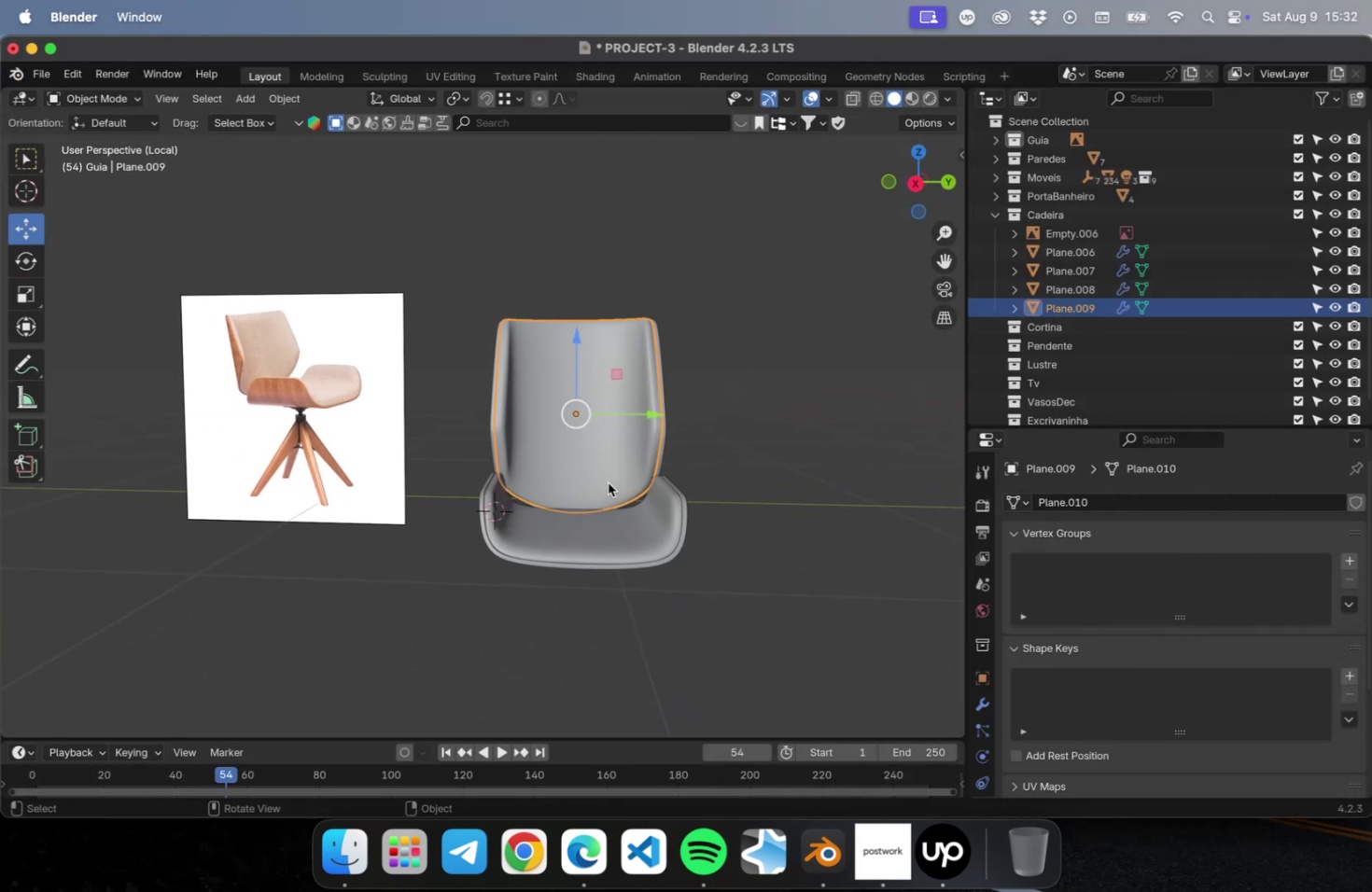 
key(Meta+CommandLeft)
 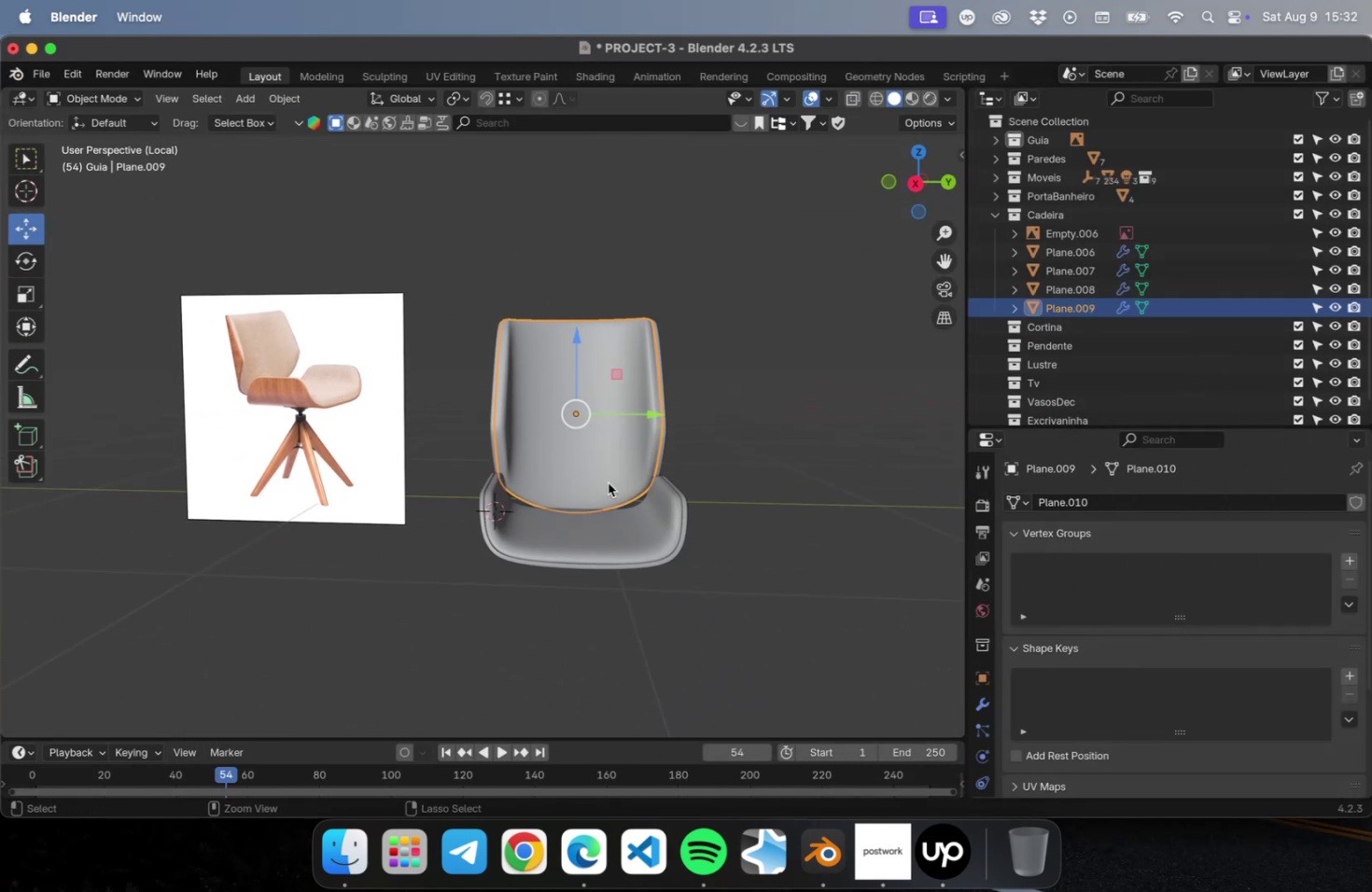 
key(Meta+S)
 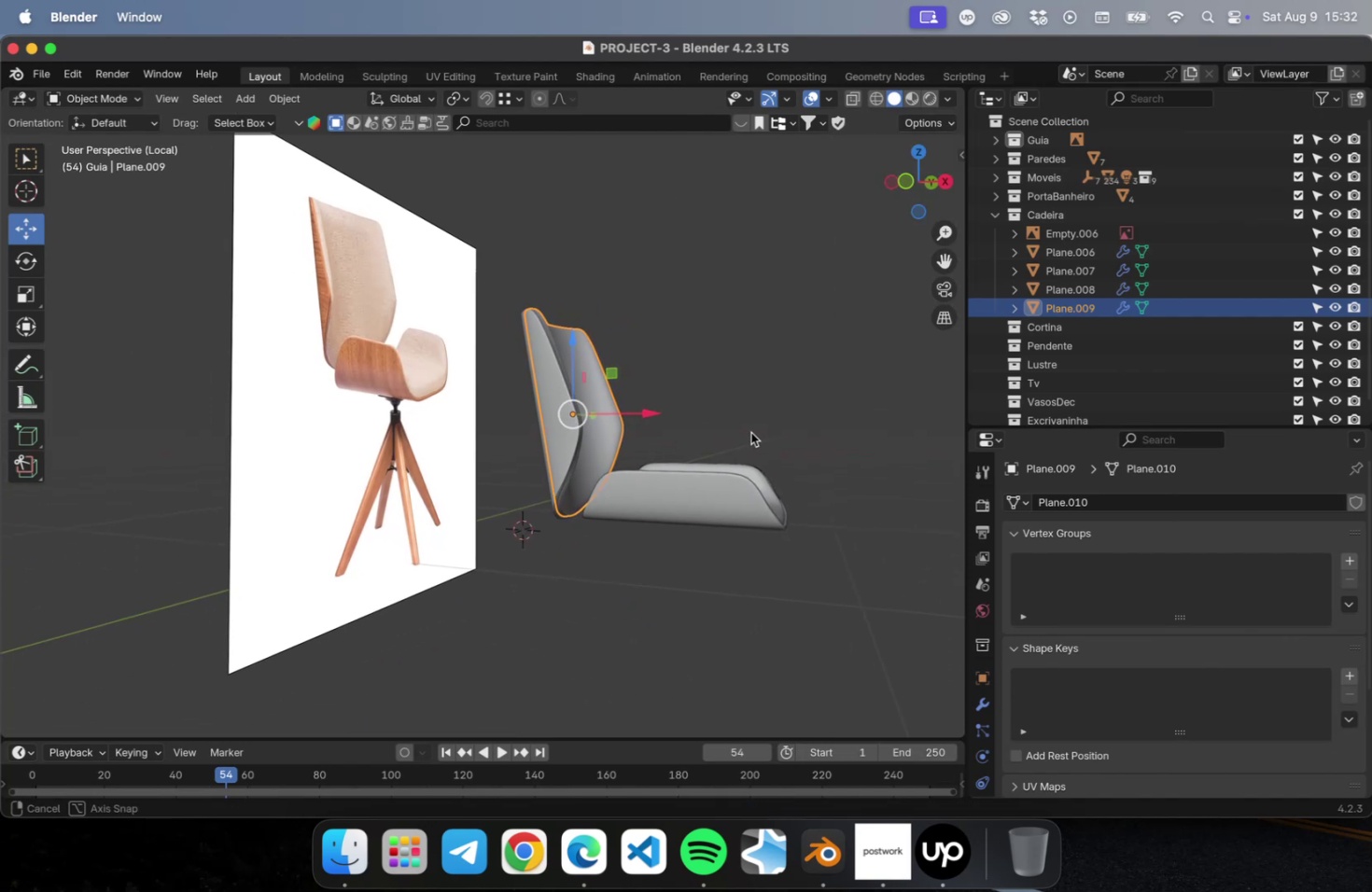 
wait(7.79)
 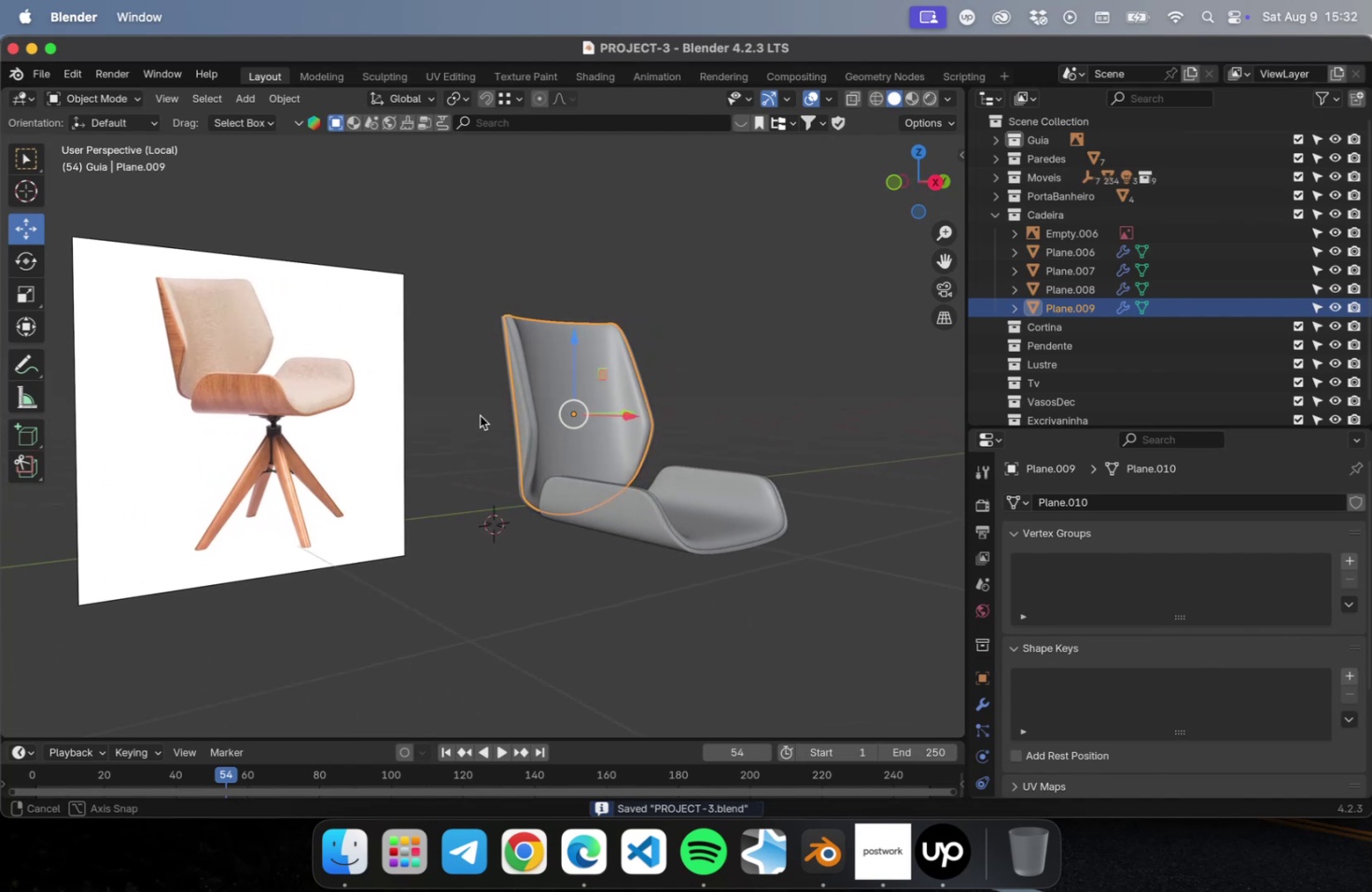 
key(Numpad3)
 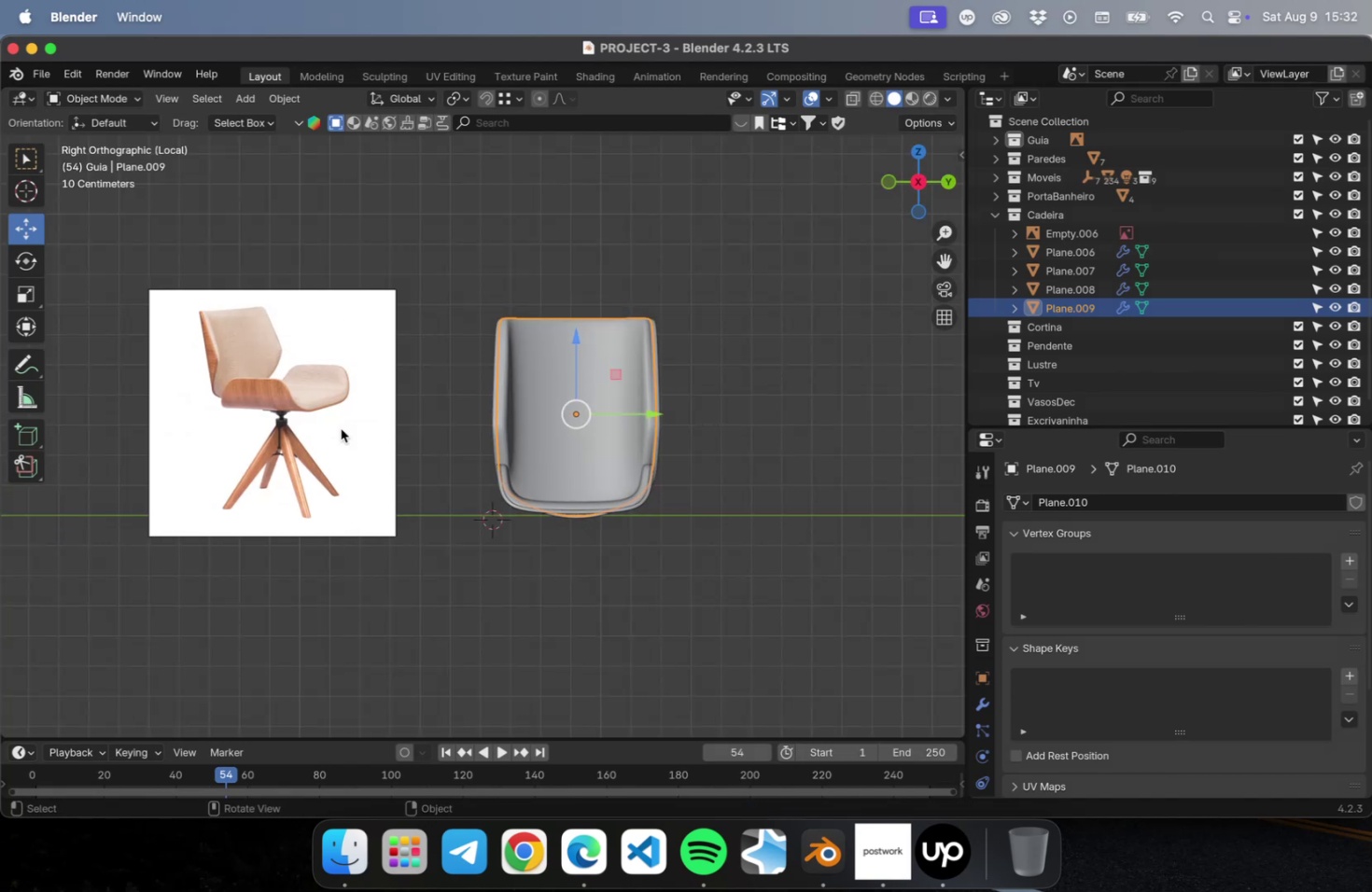 
scroll: coordinate [542, 517], scroll_direction: up, amount: 13.0
 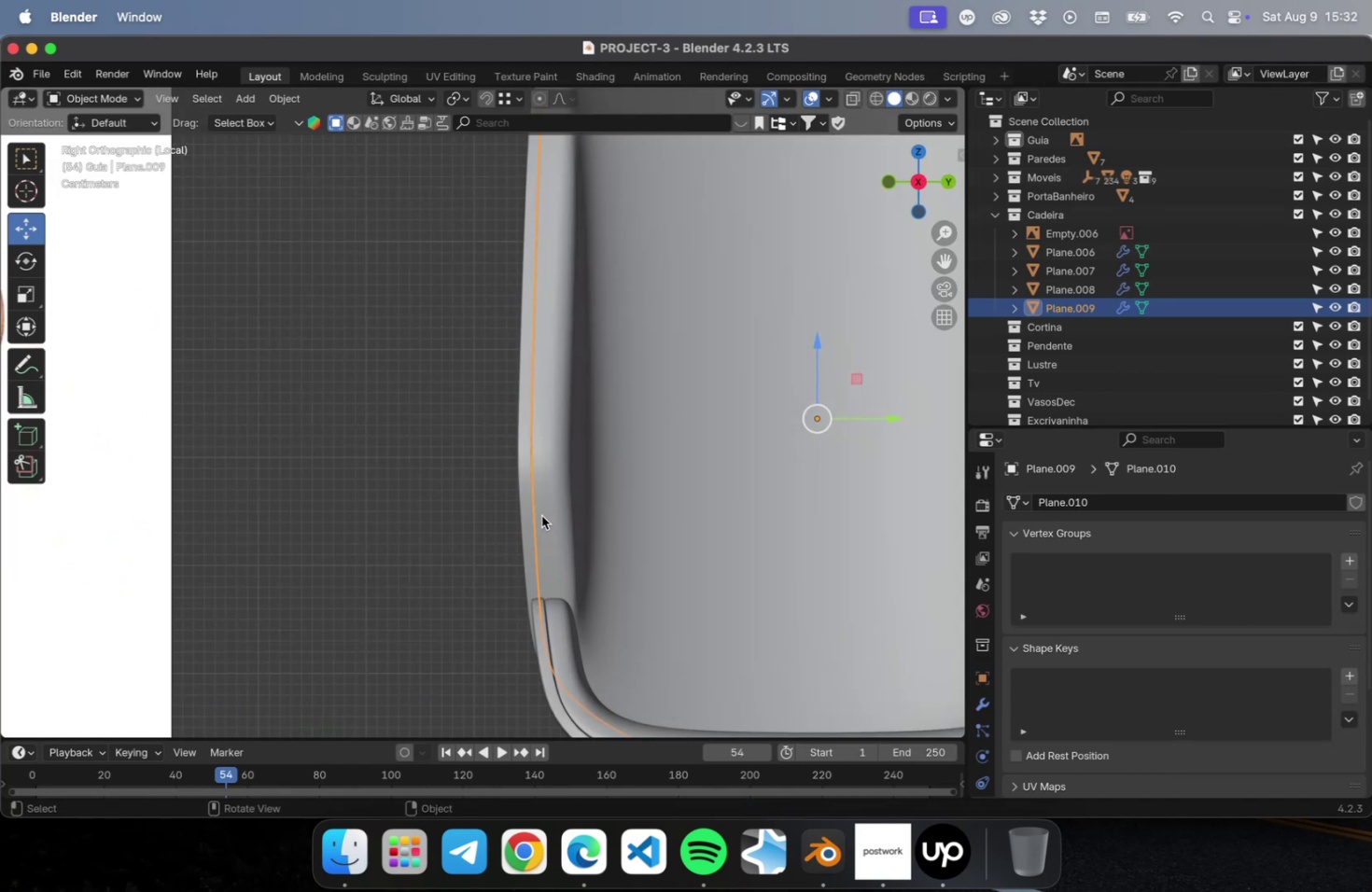 
hold_key(key=ShiftLeft, duration=0.54)
 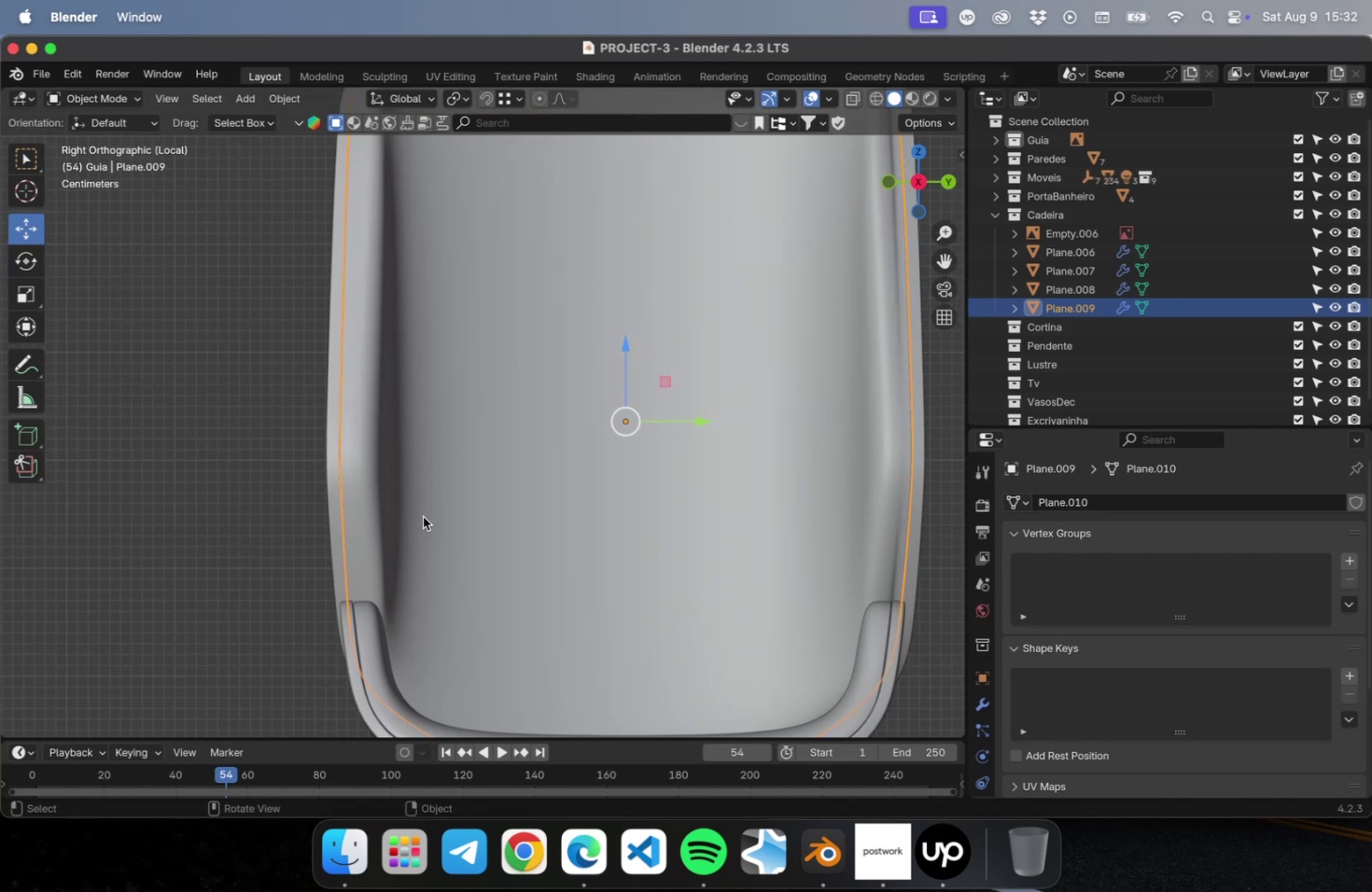 
scroll: coordinate [423, 516], scroll_direction: down, amount: 1.0
 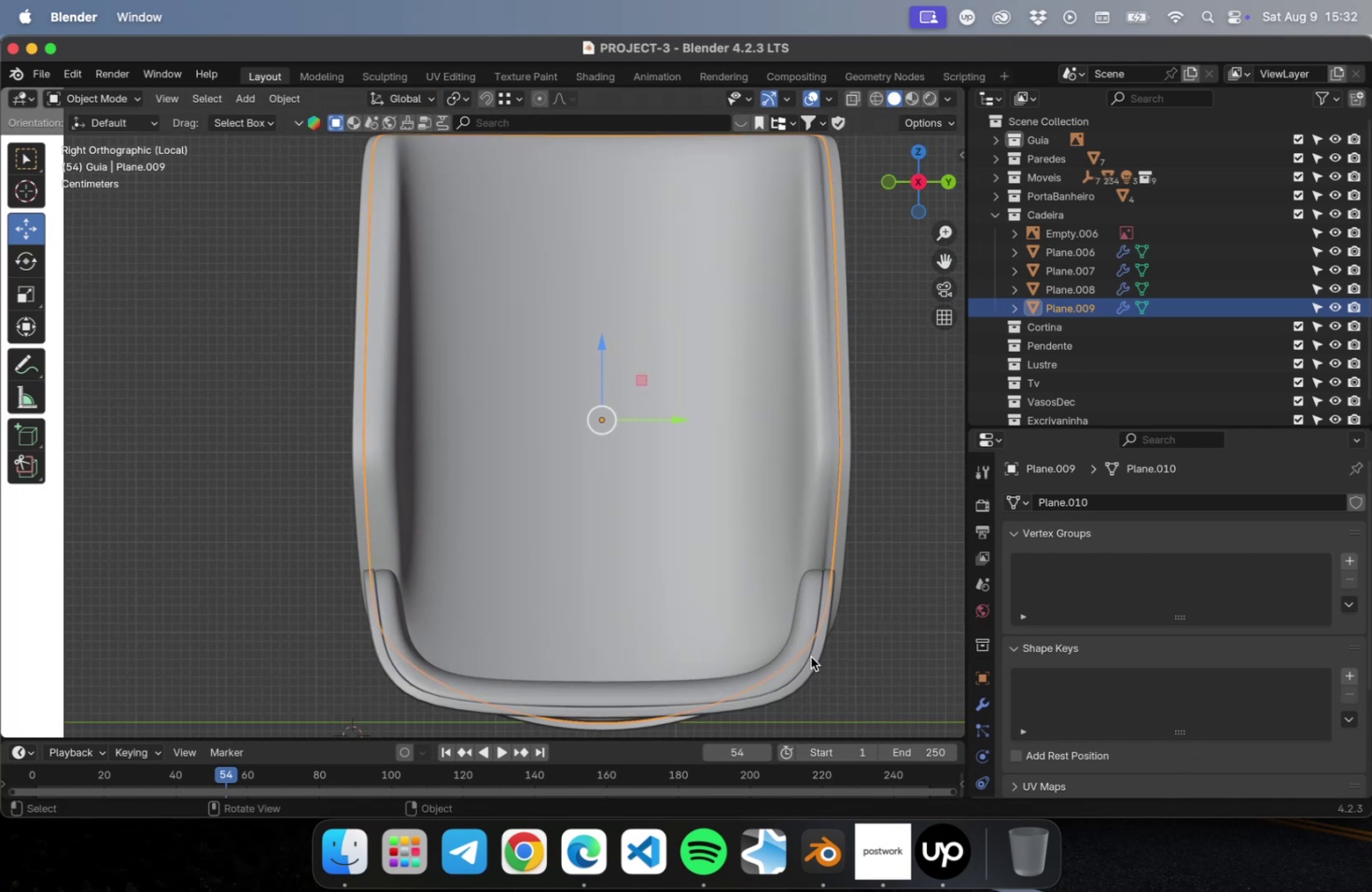 
left_click([884, 445])
 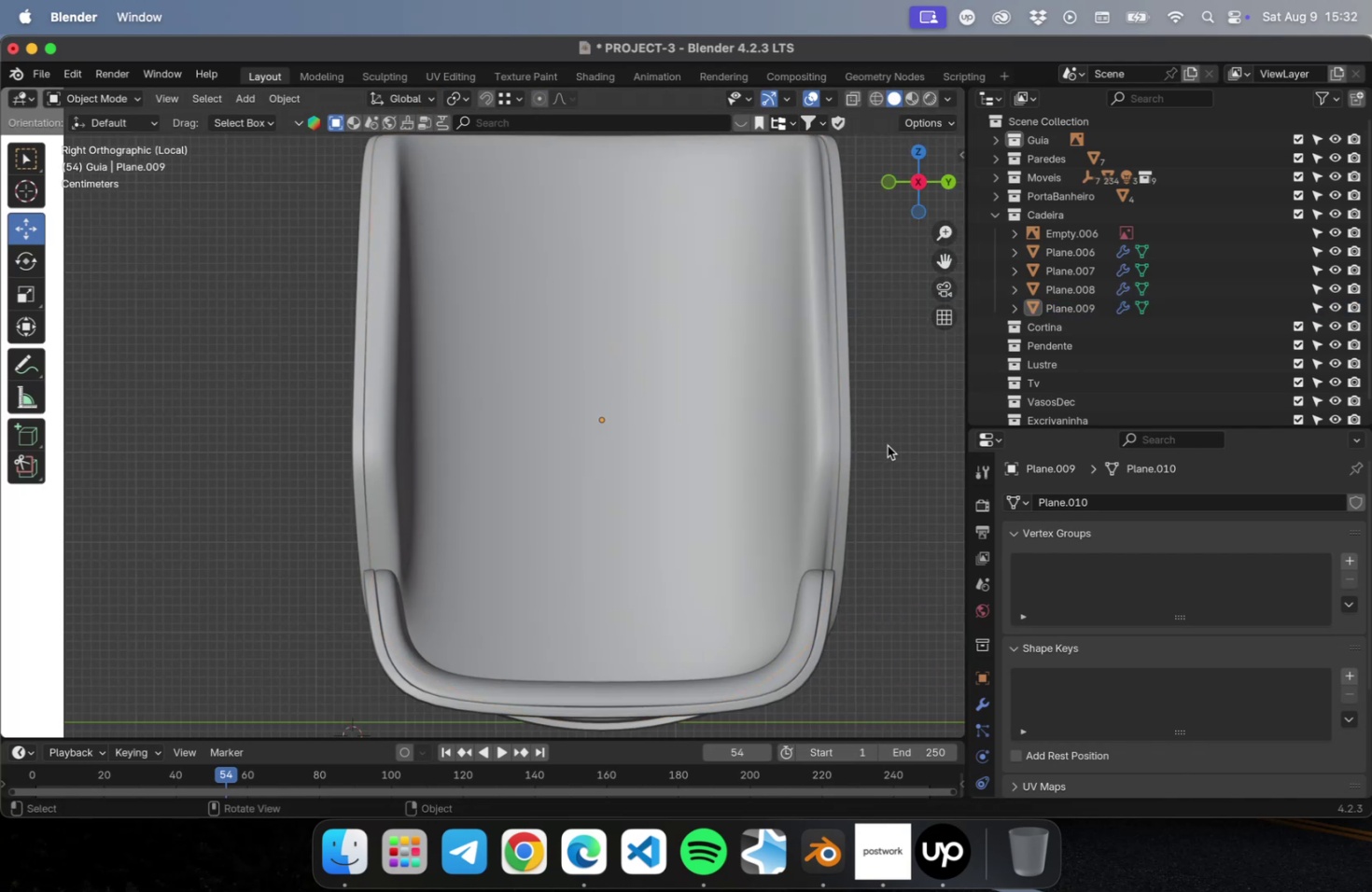 
left_click_drag(start_coordinate=[887, 445], to_coordinate=[245, 436])
 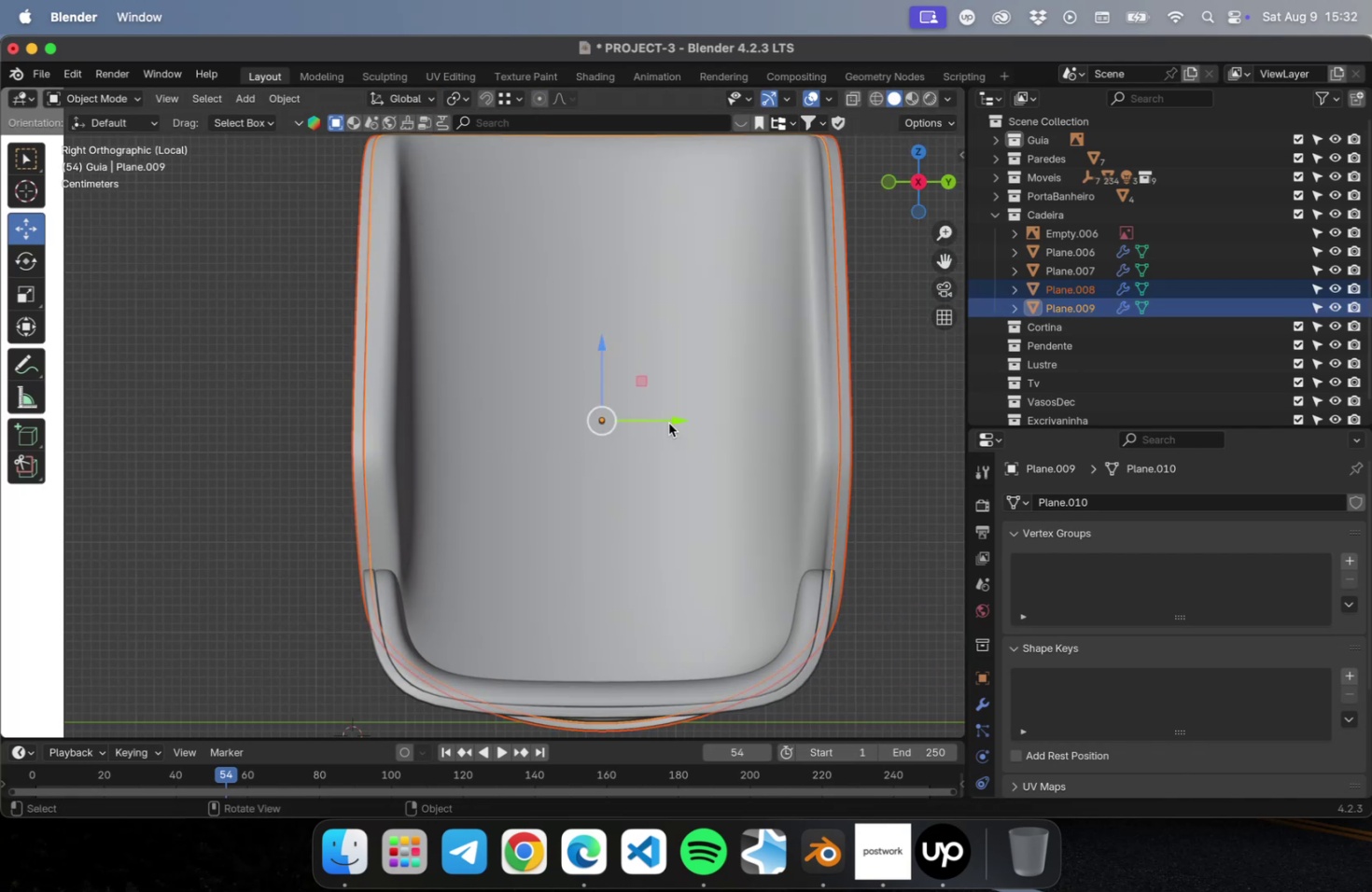 
left_click_drag(start_coordinate=[680, 419], to_coordinate=[674, 420])
 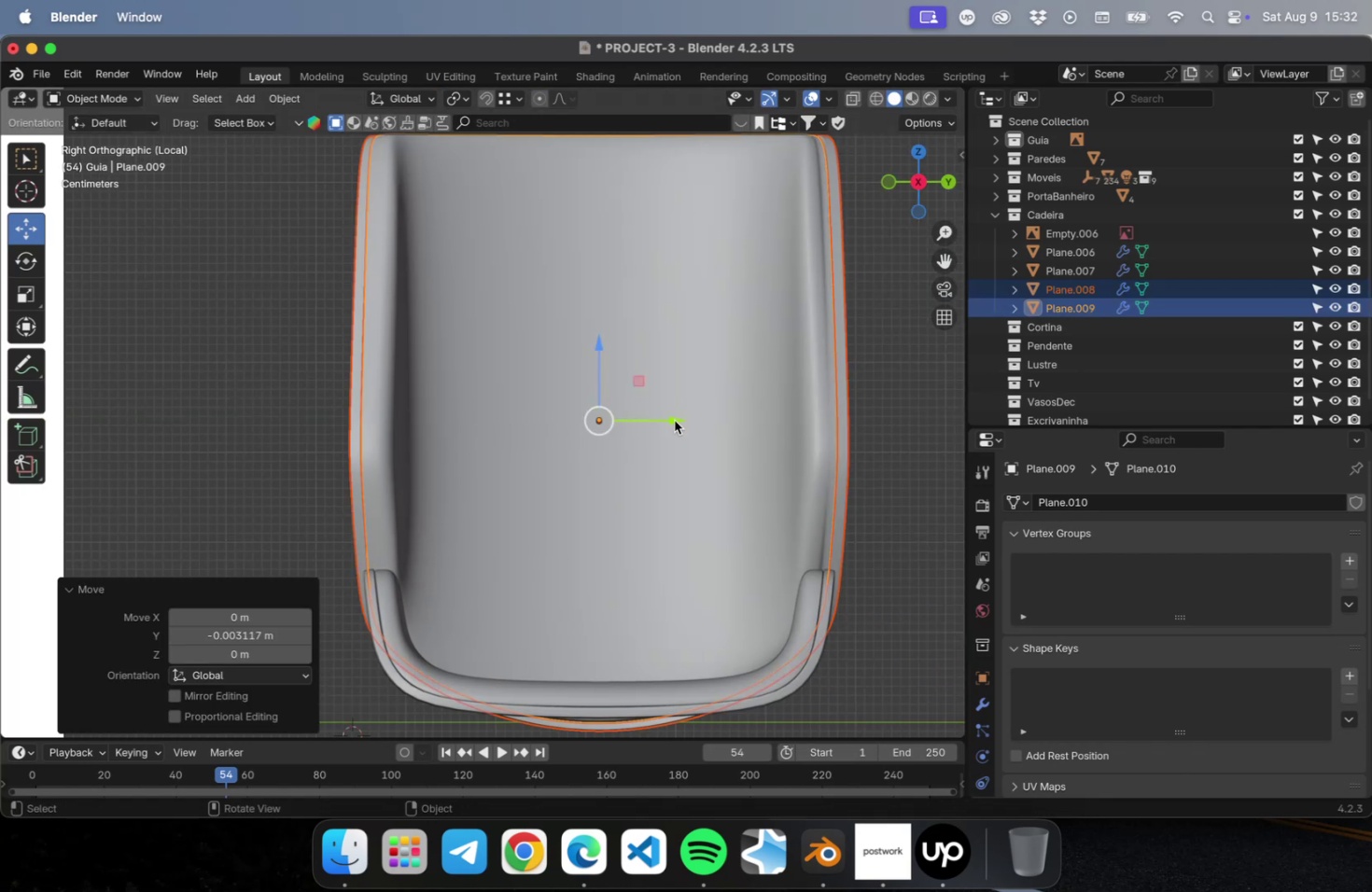 
key(S)
 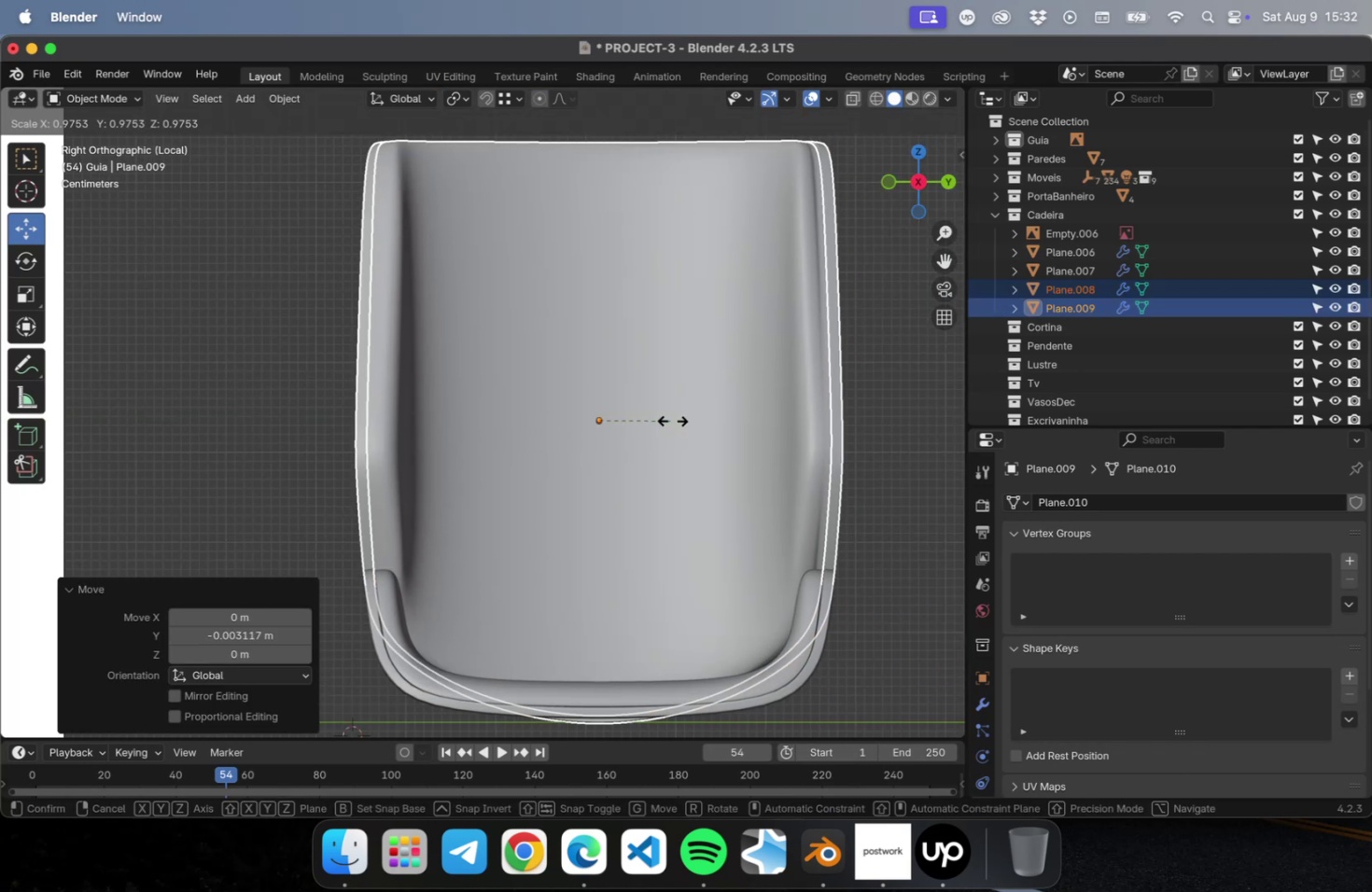 
left_click([672, 420])
 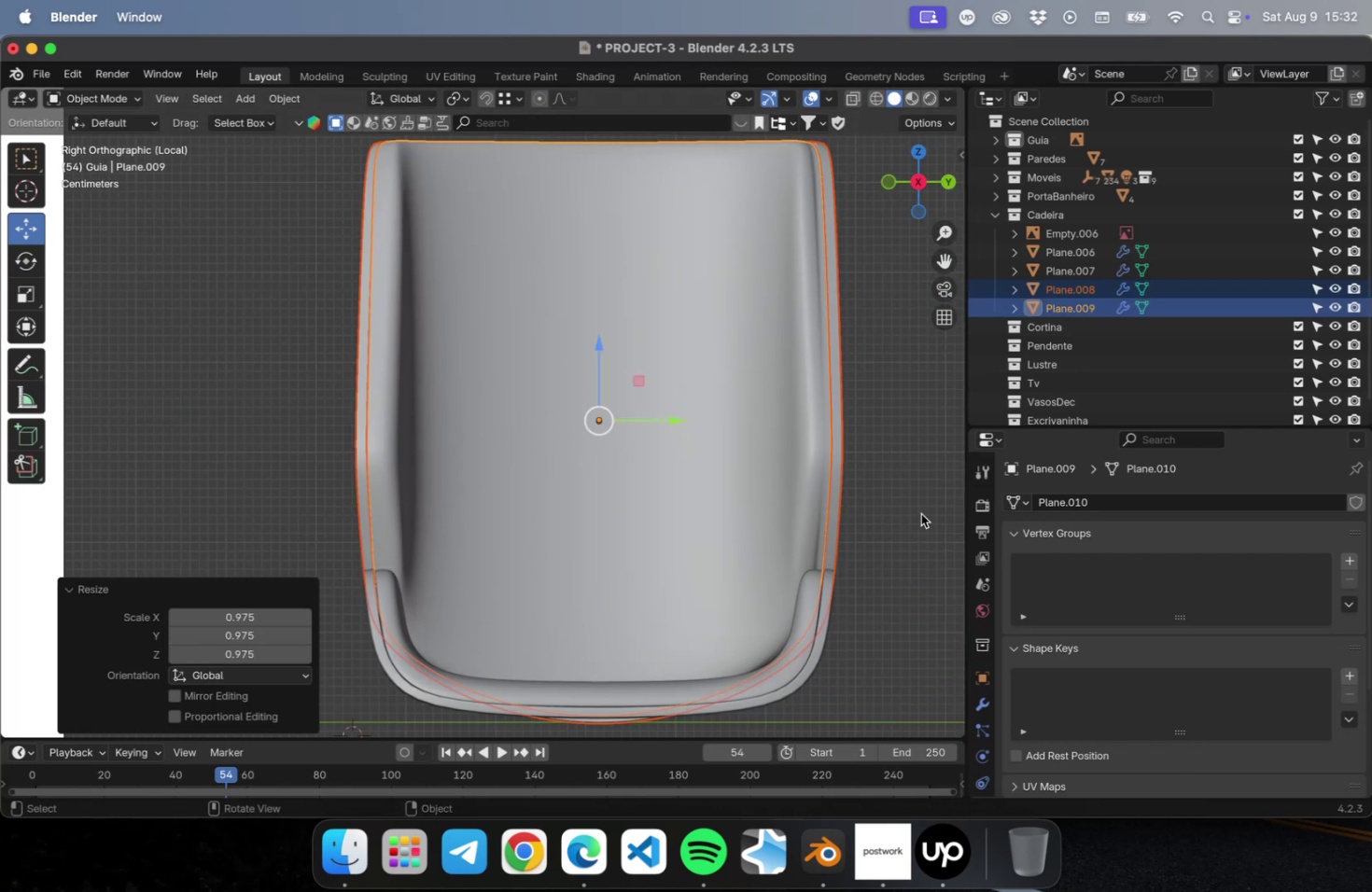 
left_click([938, 505])
 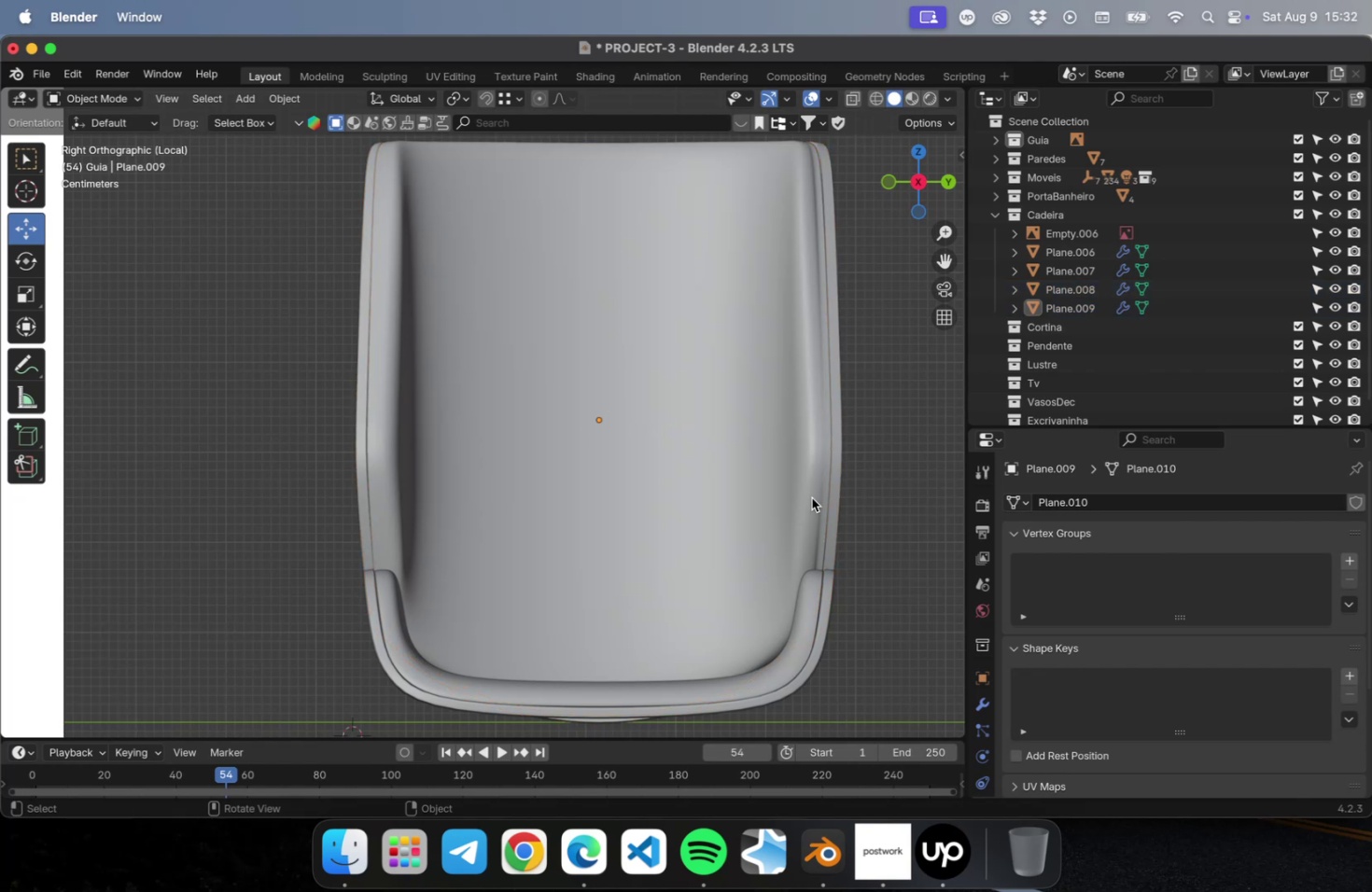 
scroll: coordinate [799, 496], scroll_direction: down, amount: 10.0
 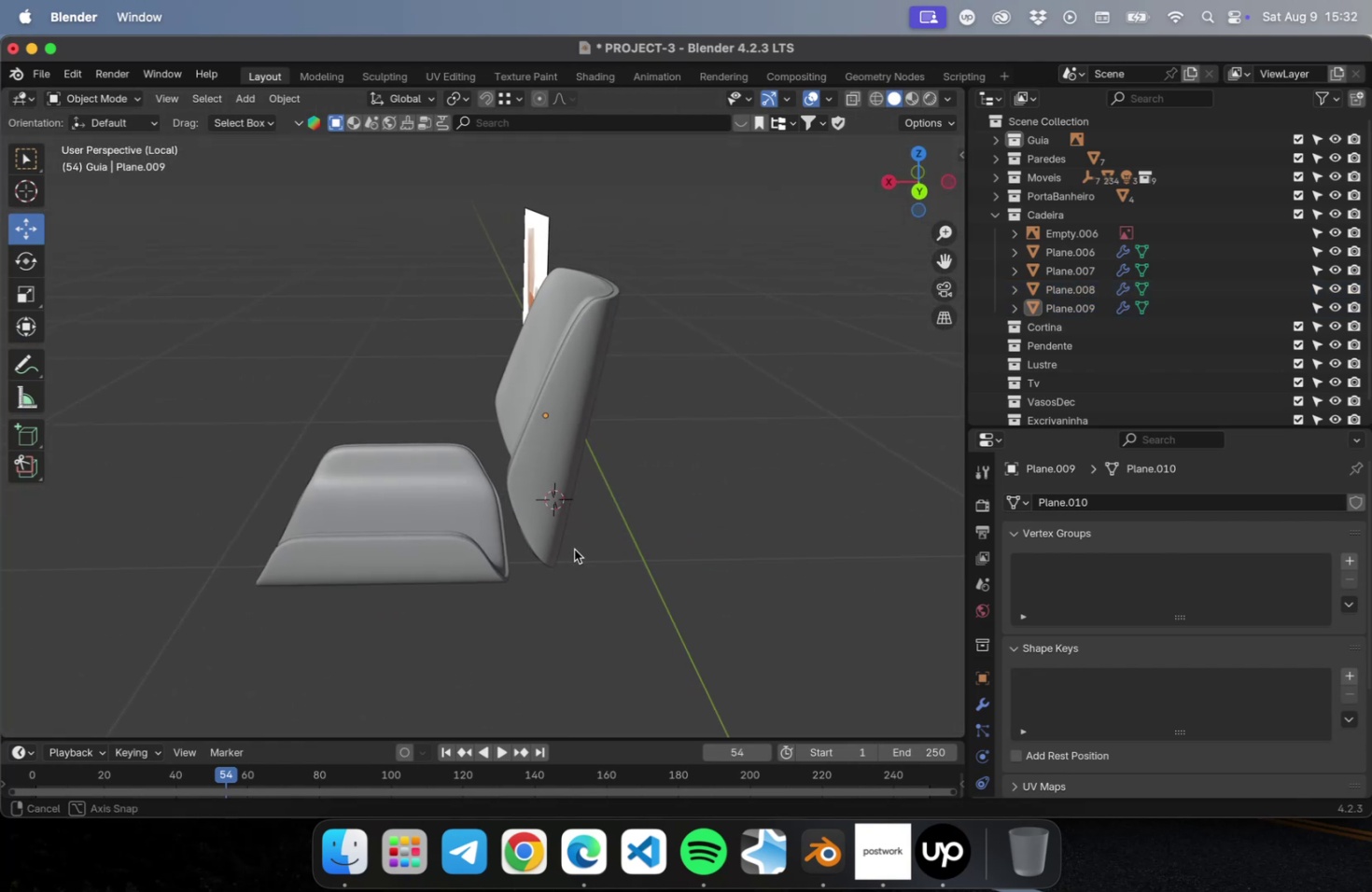 
key(Meta+CommandLeft)
 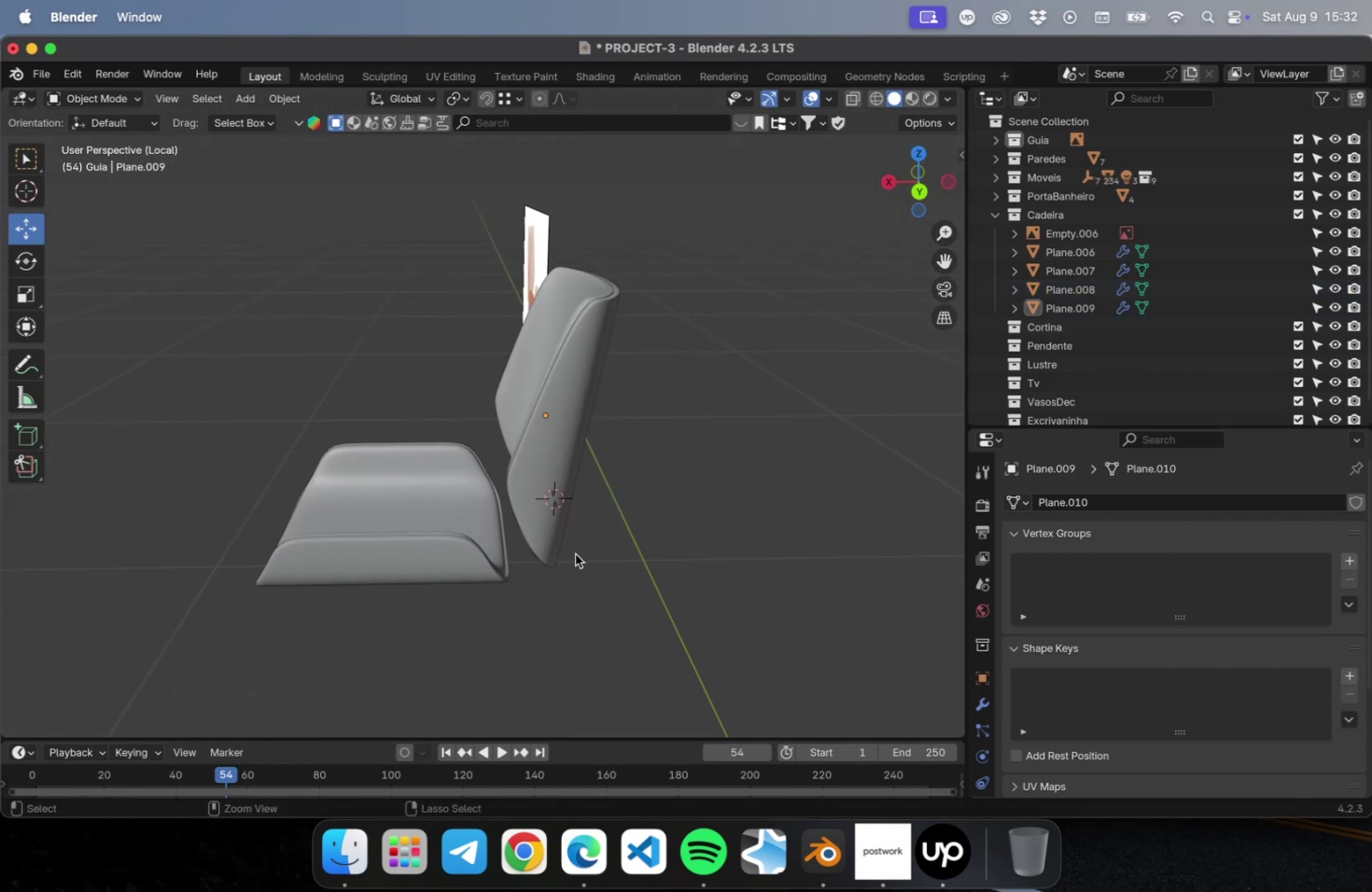 
key(Meta+S)
 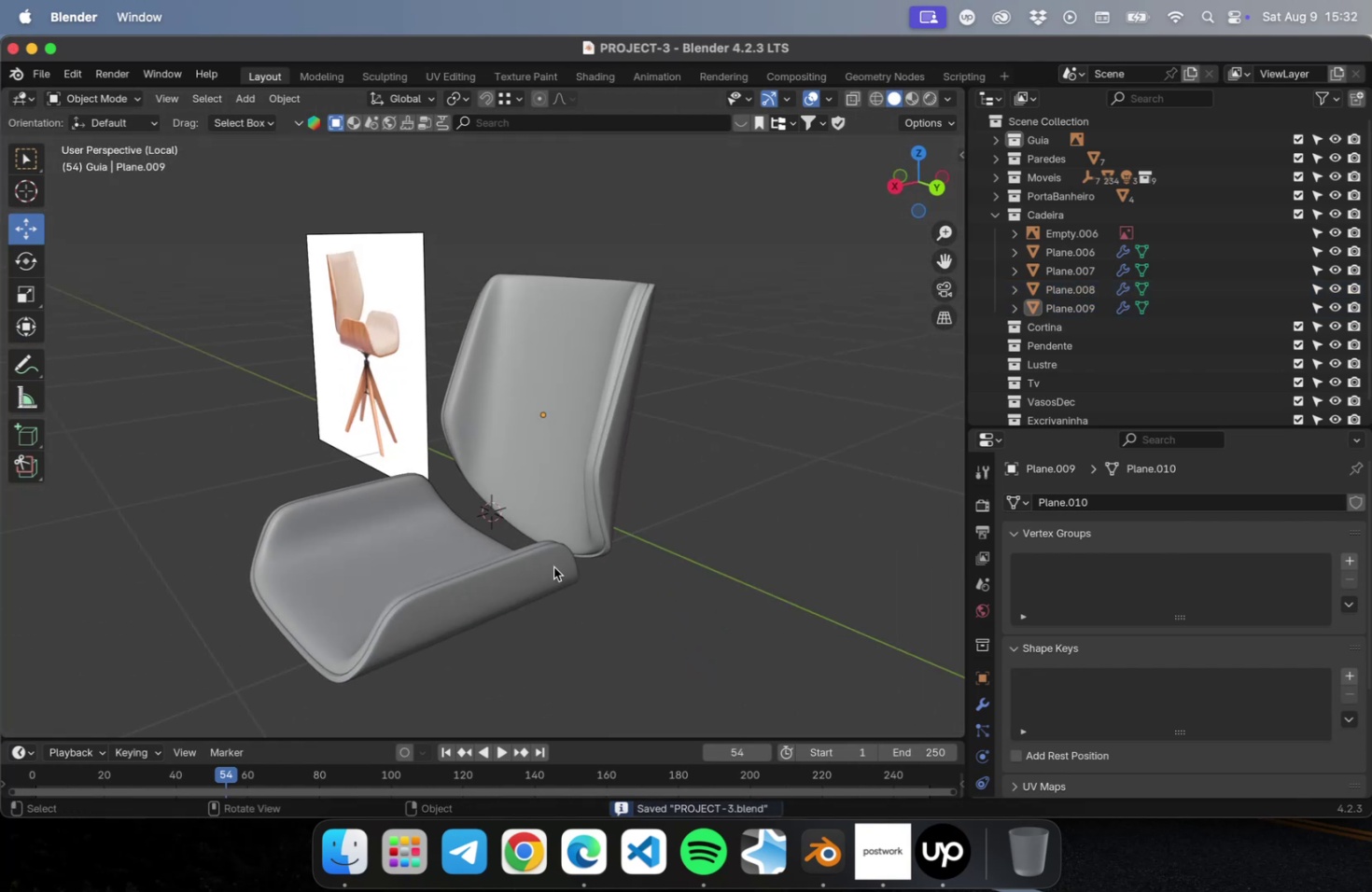 
scroll: coordinate [514, 568], scroll_direction: down, amount: 5.0
 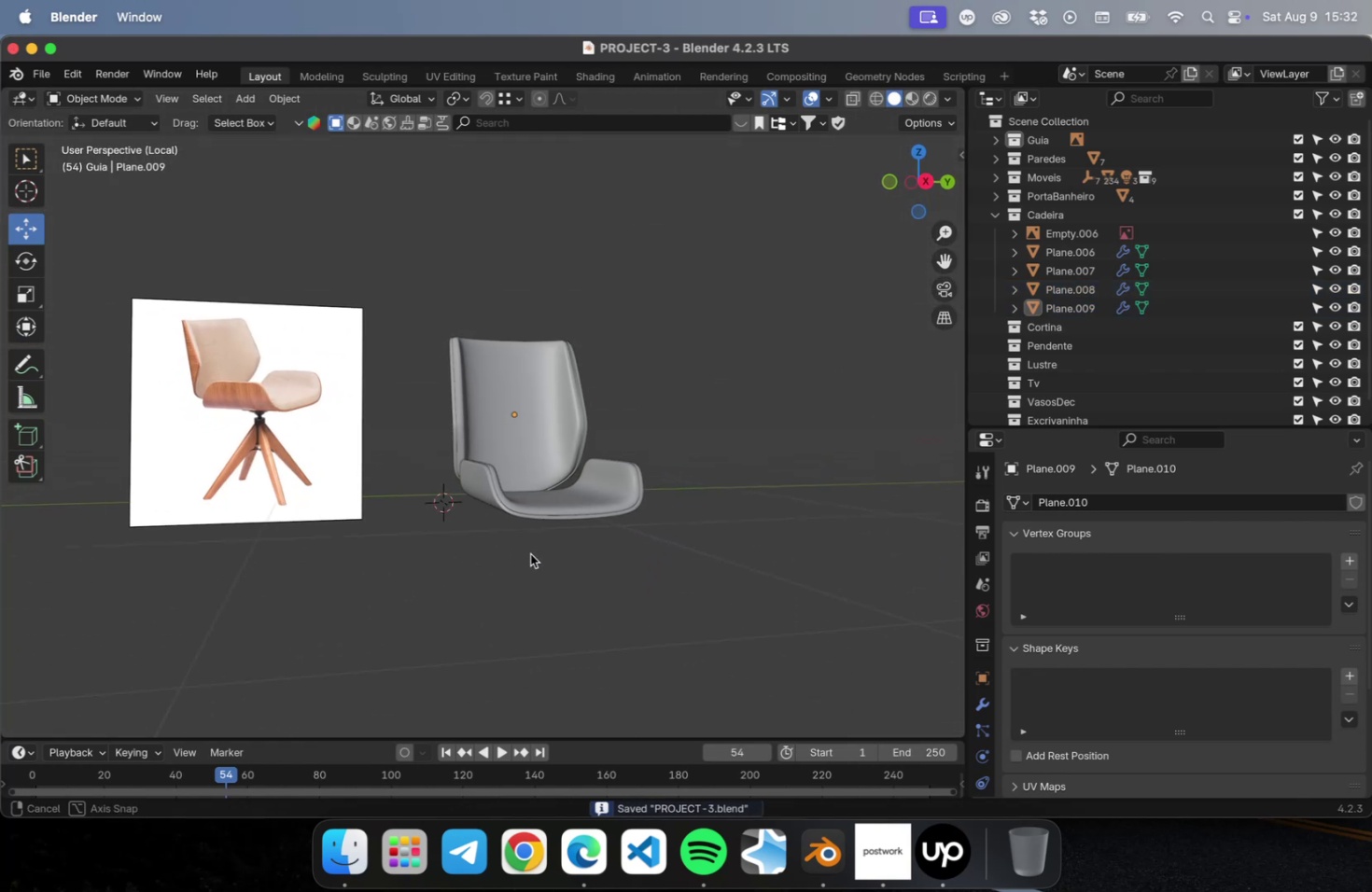 
hold_key(key=ControlLeft, duration=0.45)
 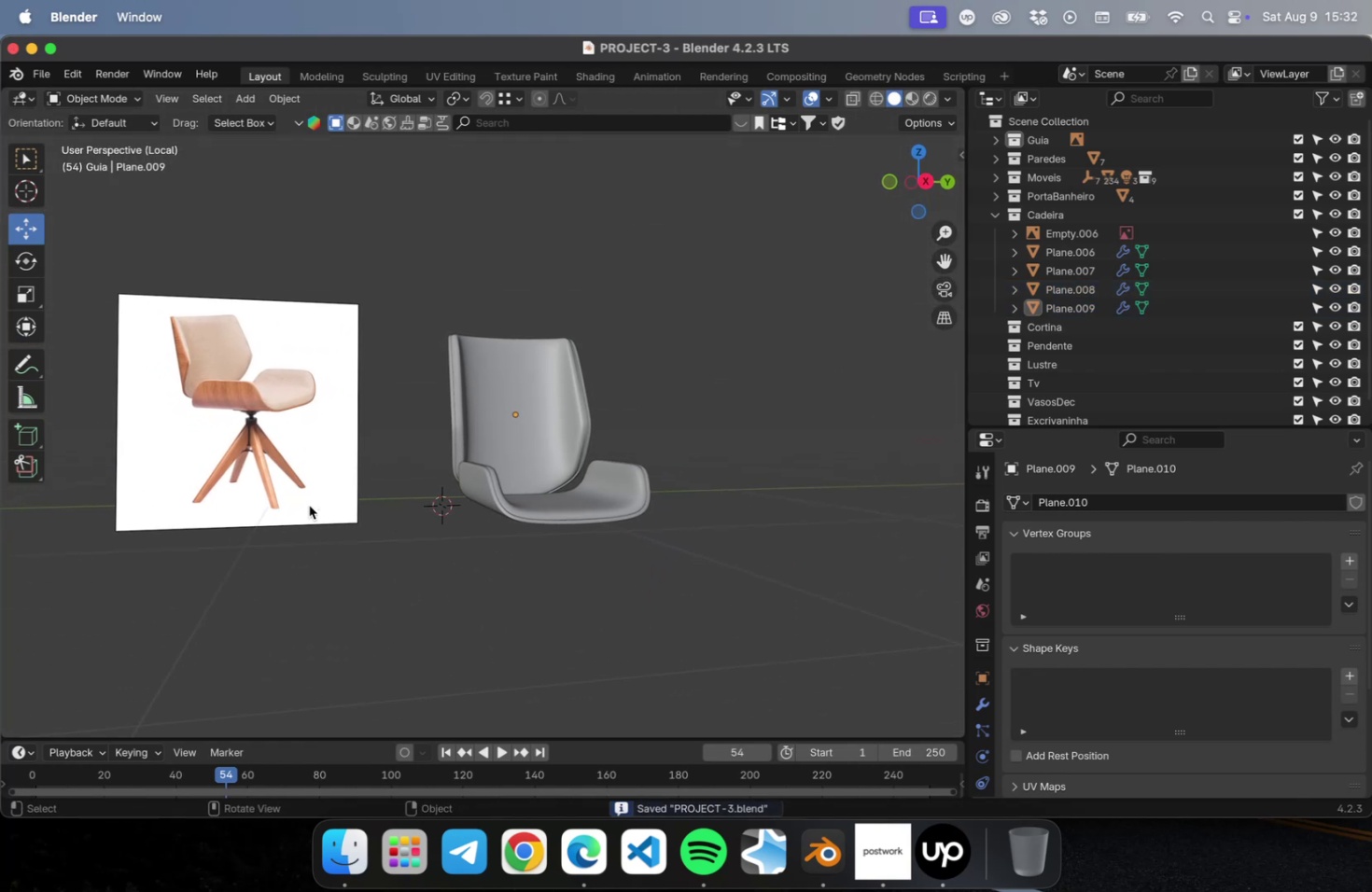 
hold_key(key=ShiftLeft, duration=0.43)
 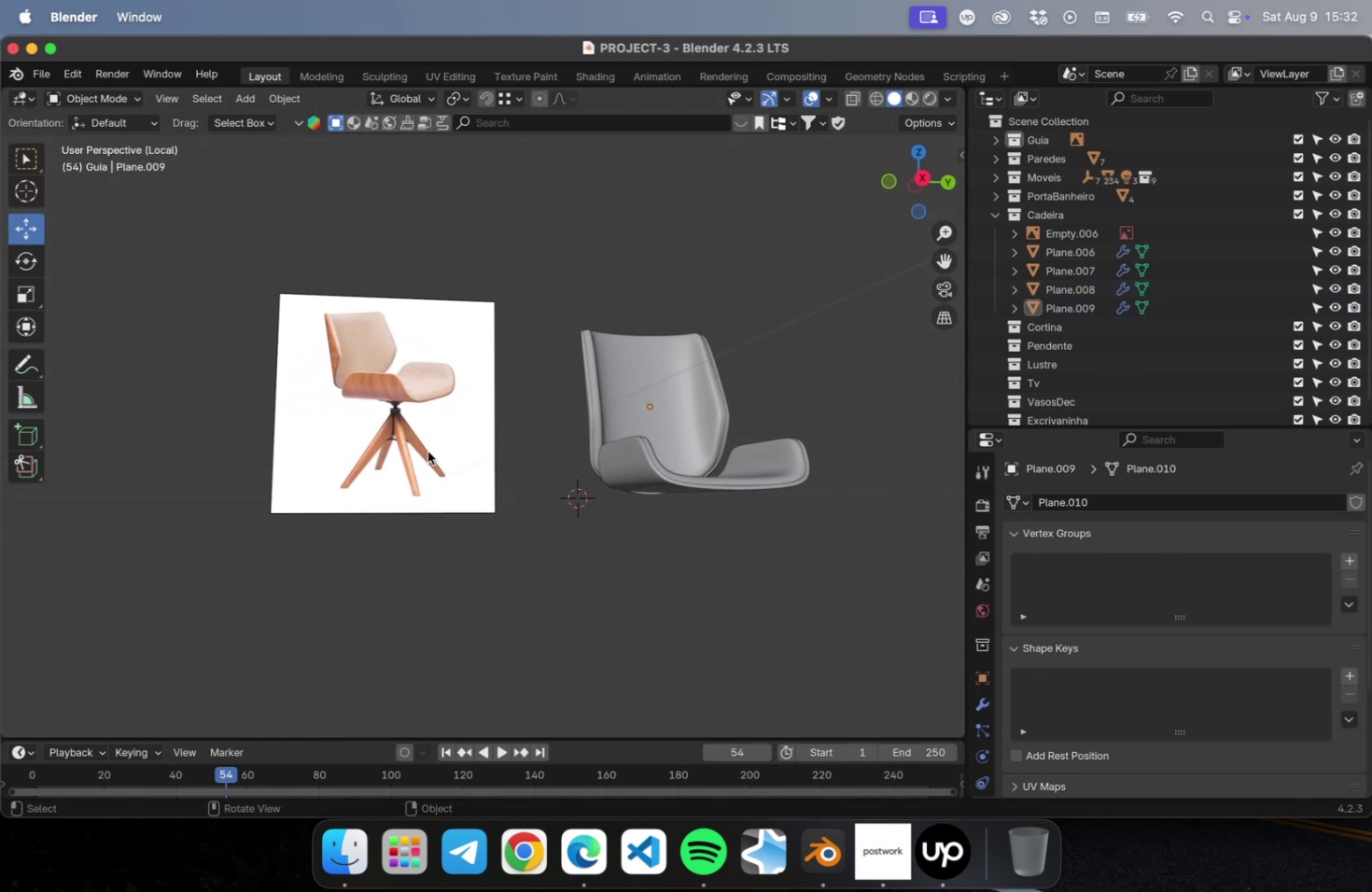 
scroll: coordinate [383, 441], scroll_direction: up, amount: 17.0
 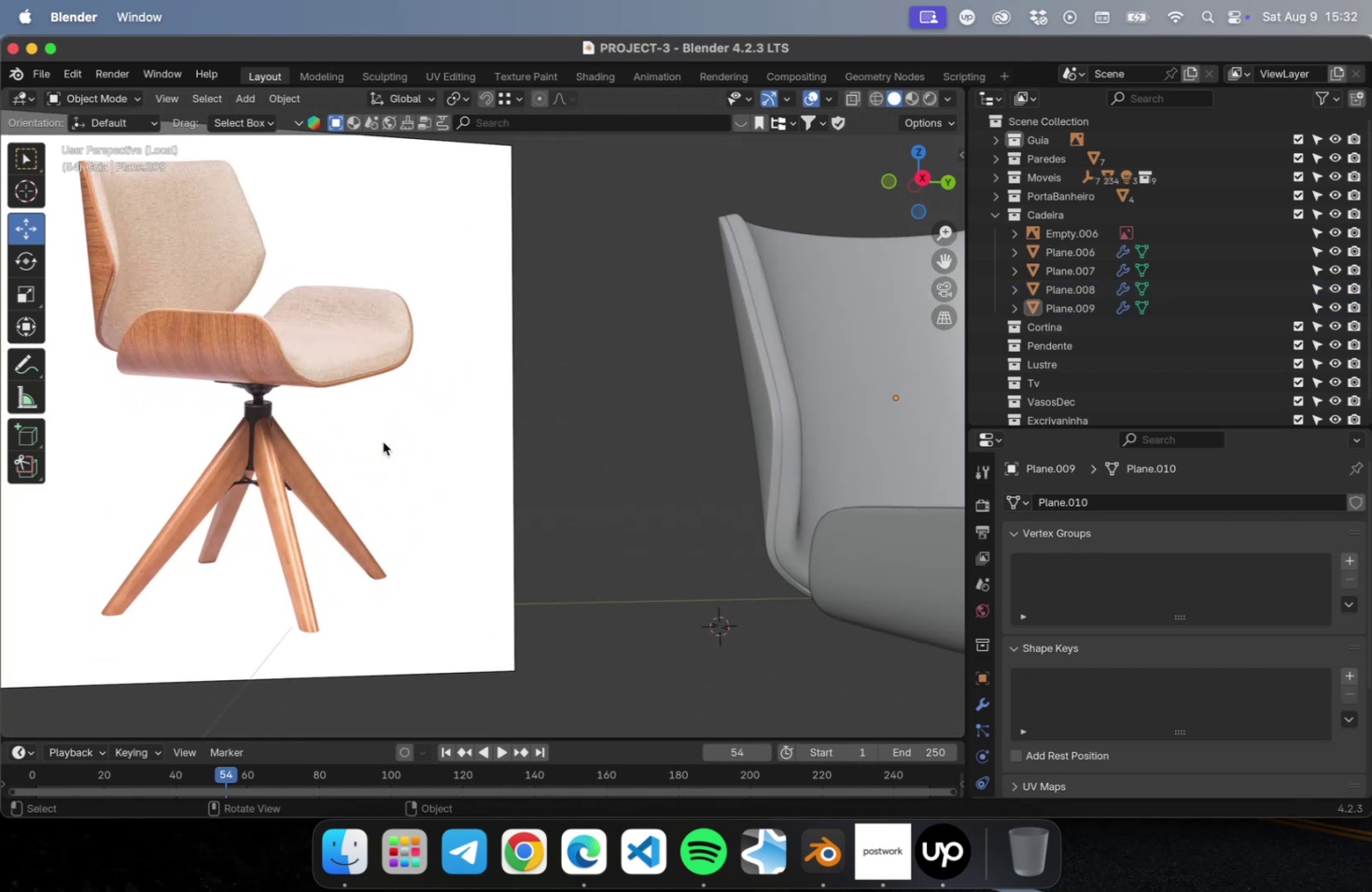 
hold_key(key=ShiftLeft, duration=0.45)
 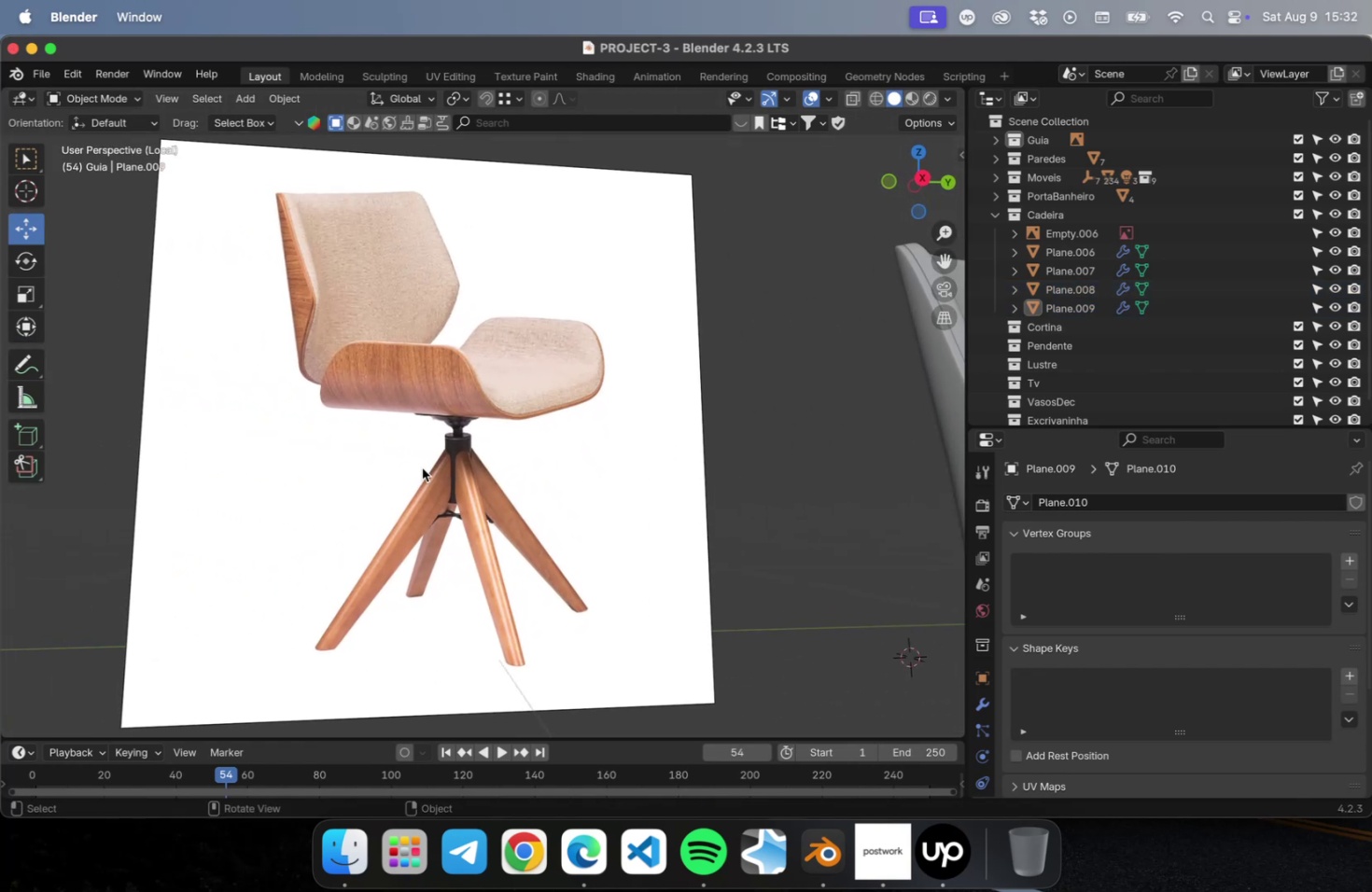 
scroll: coordinate [381, 444], scroll_direction: up, amount: 16.0
 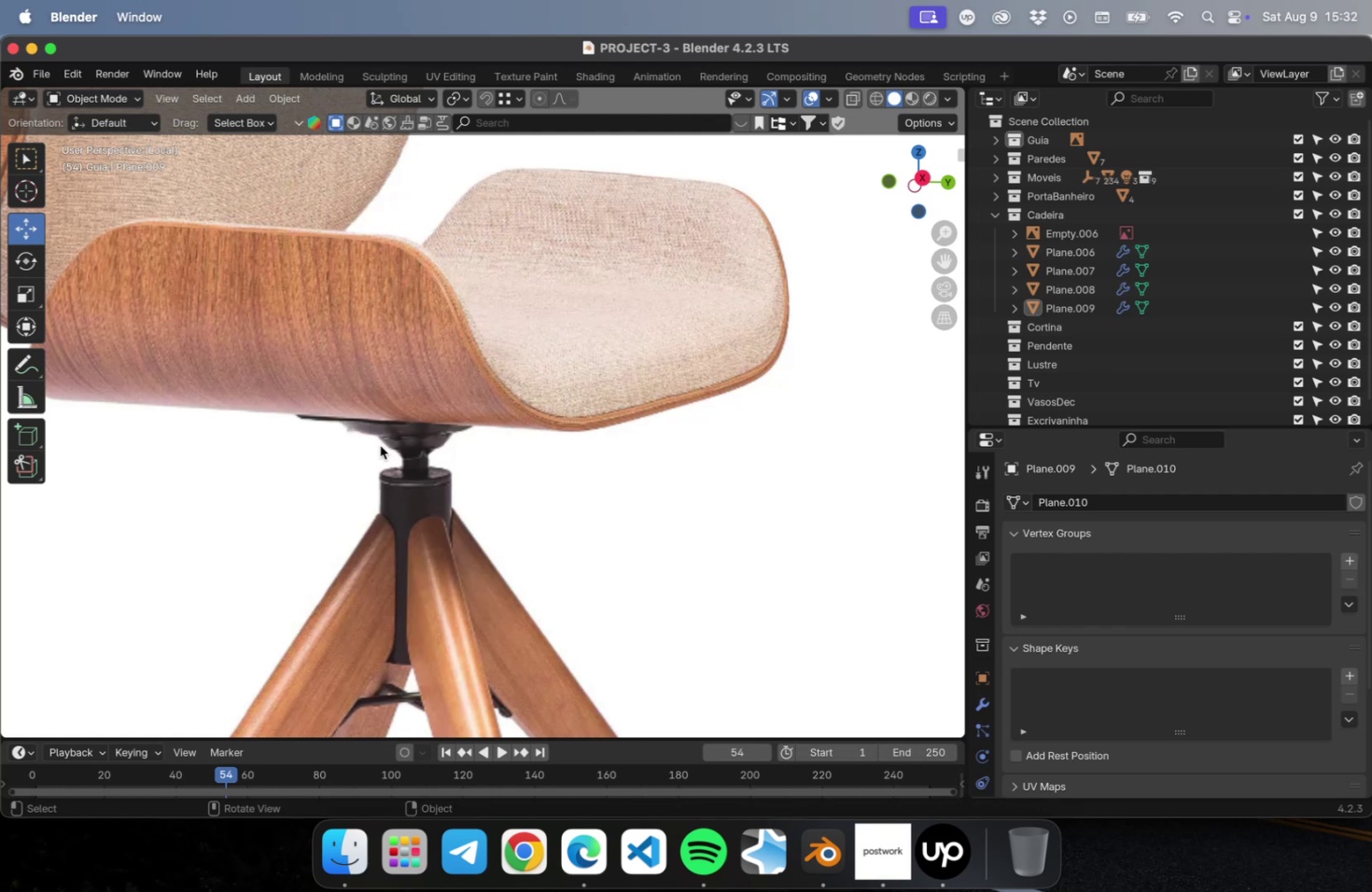 
scroll: coordinate [357, 454], scroll_direction: down, amount: 29.0
 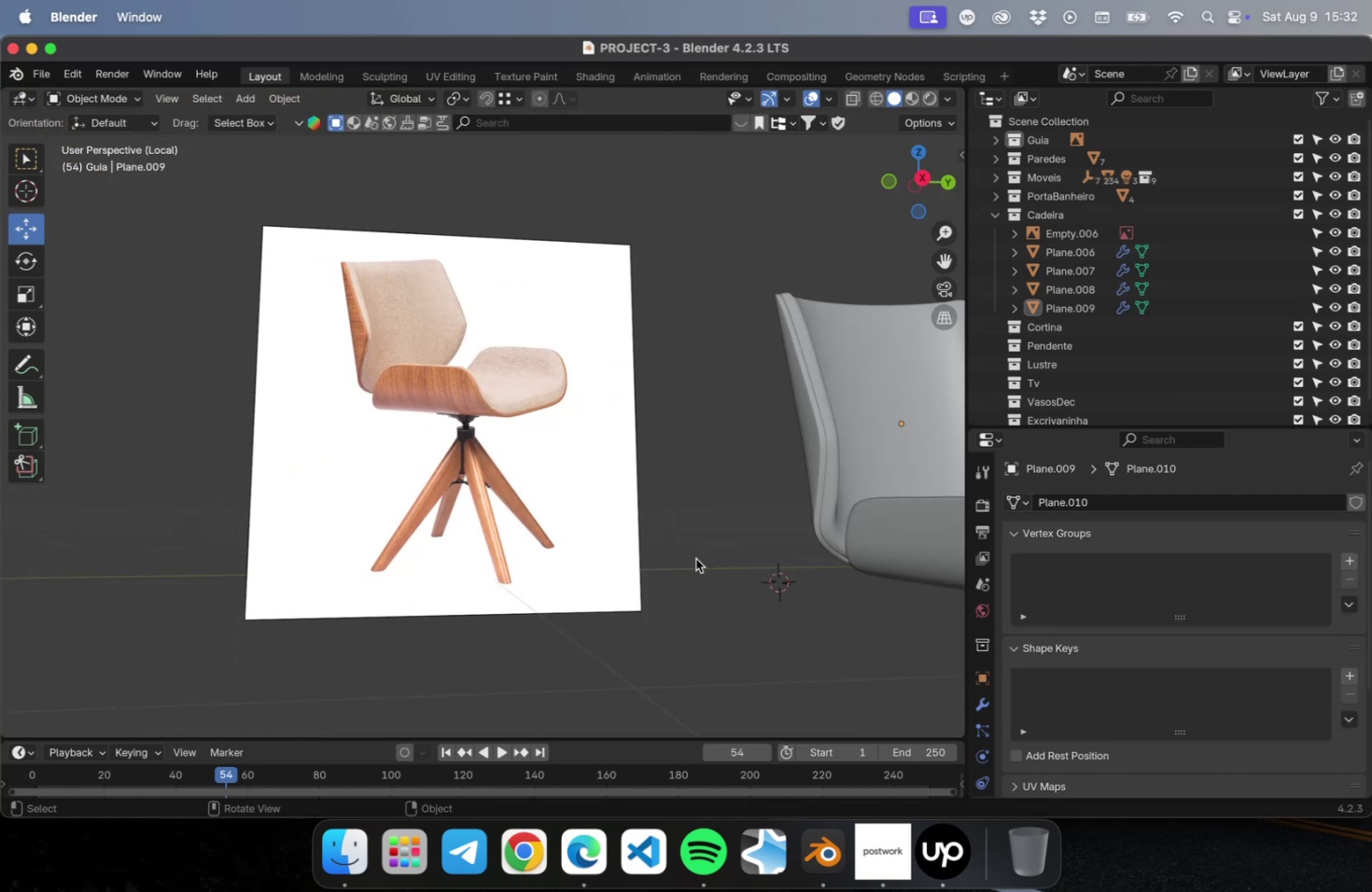 
hold_key(key=ShiftLeft, duration=0.34)
 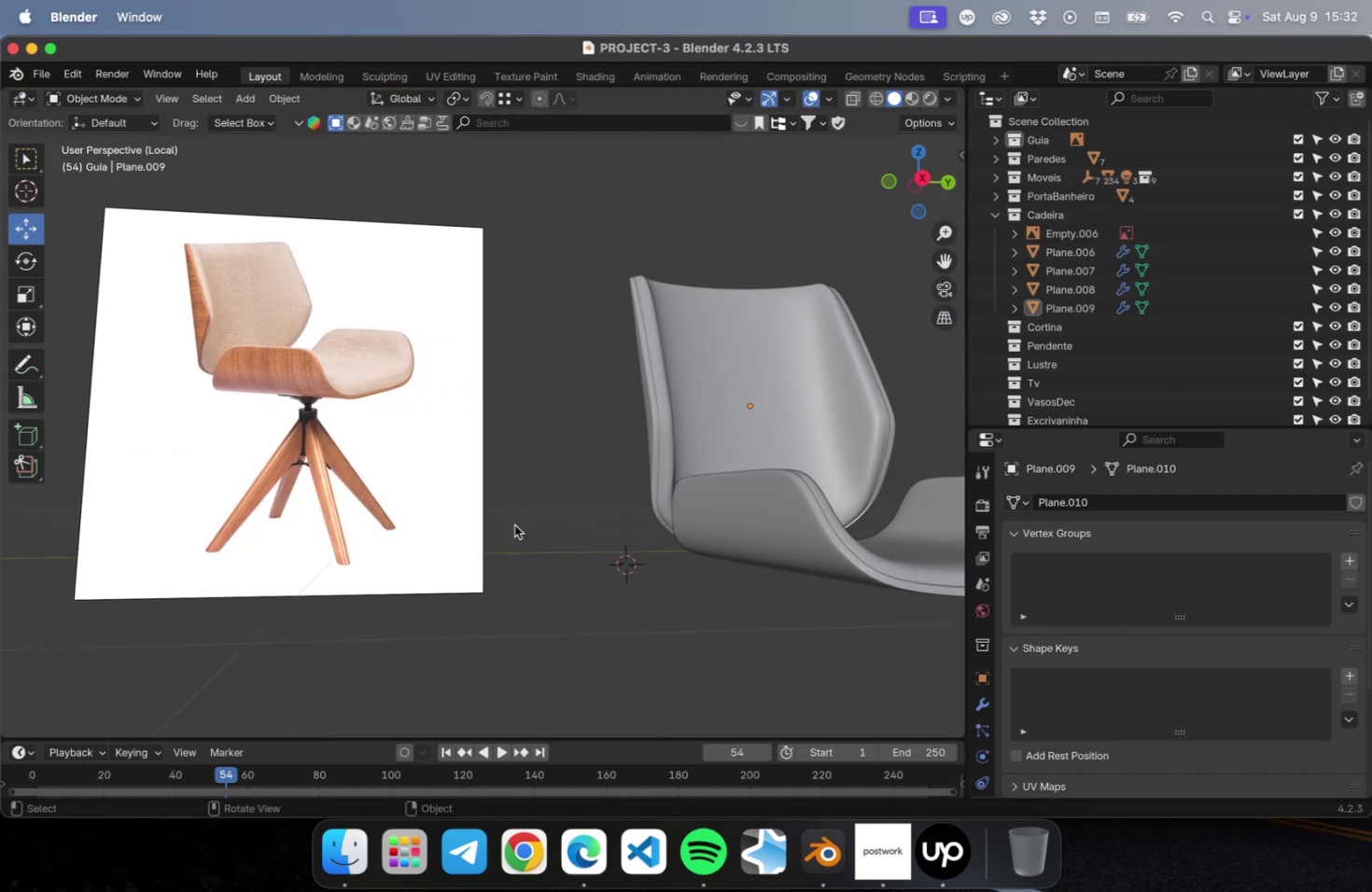 
key(Numpad7)
 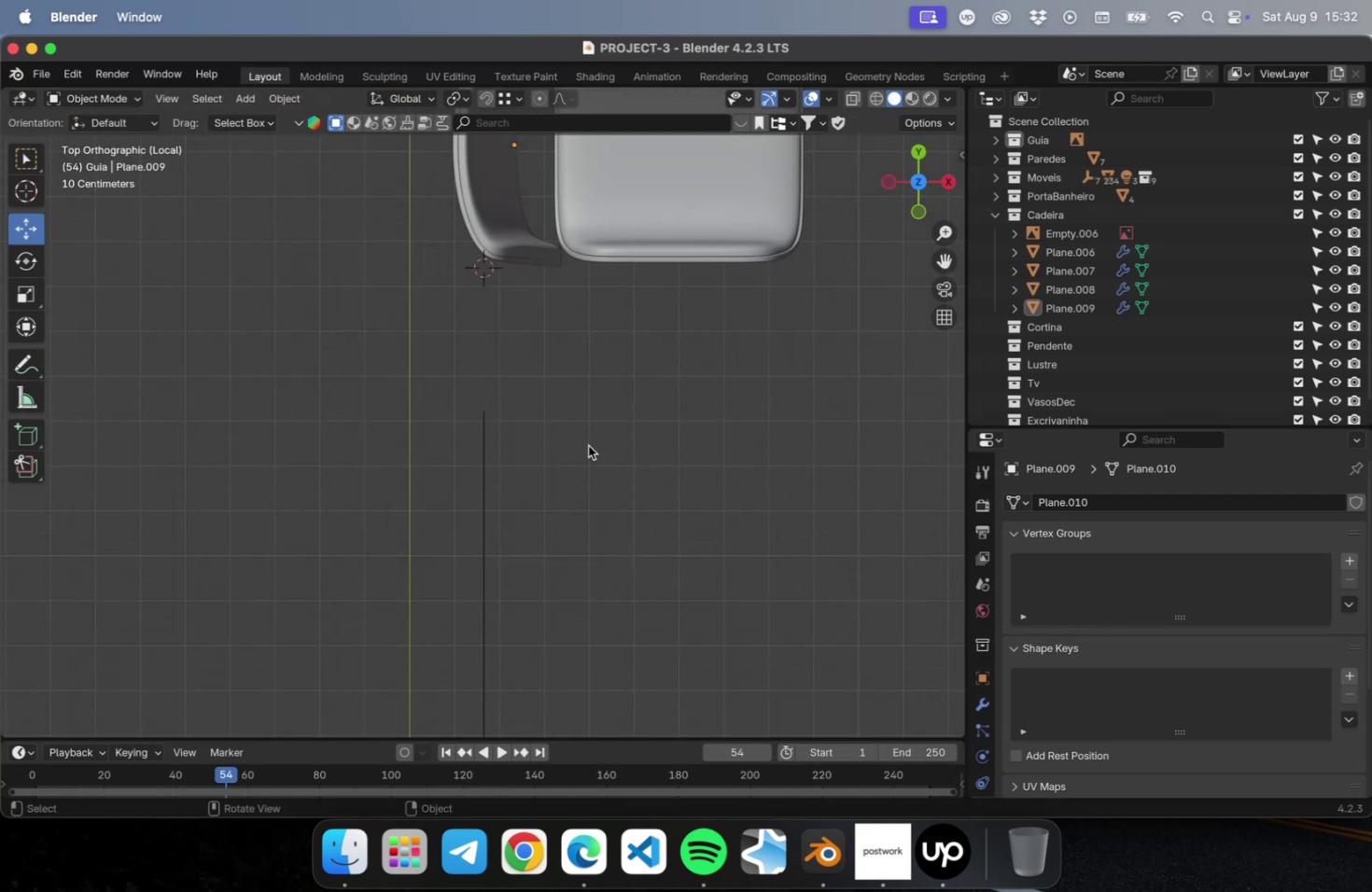 
hold_key(key=ShiftLeft, duration=0.45)
 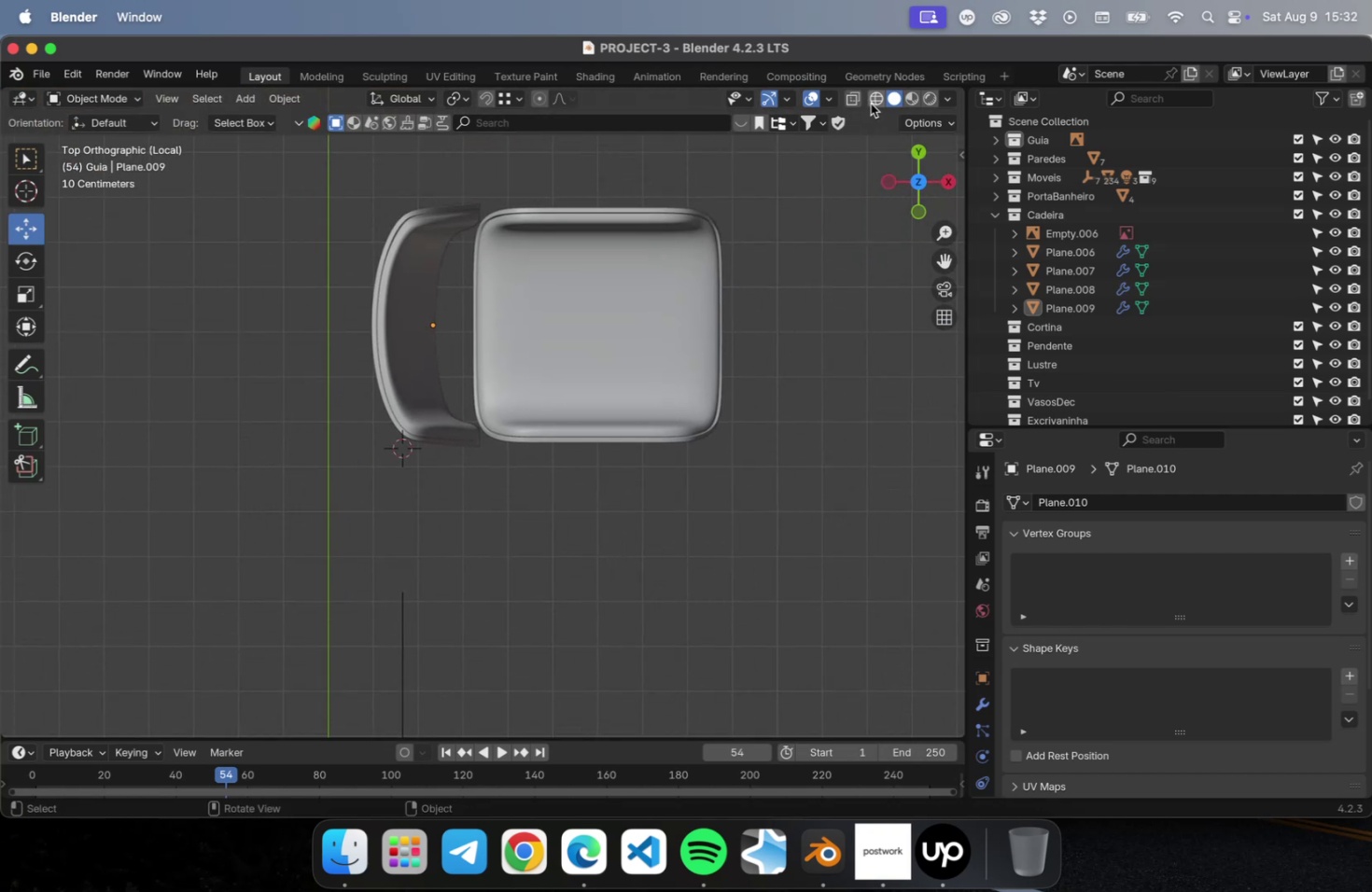 
left_click([873, 100])
 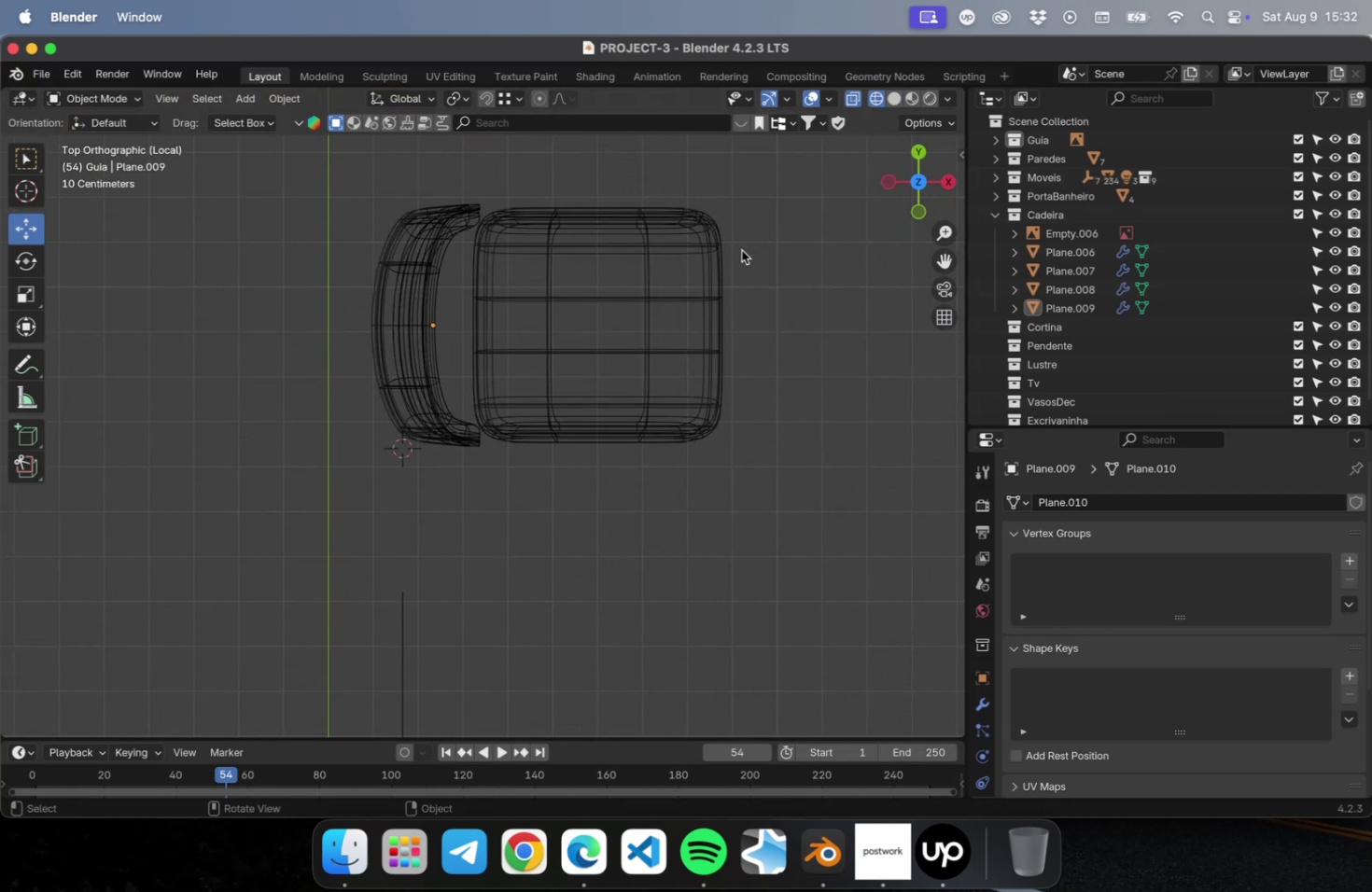 
hold_key(key=ShiftLeft, duration=0.45)
 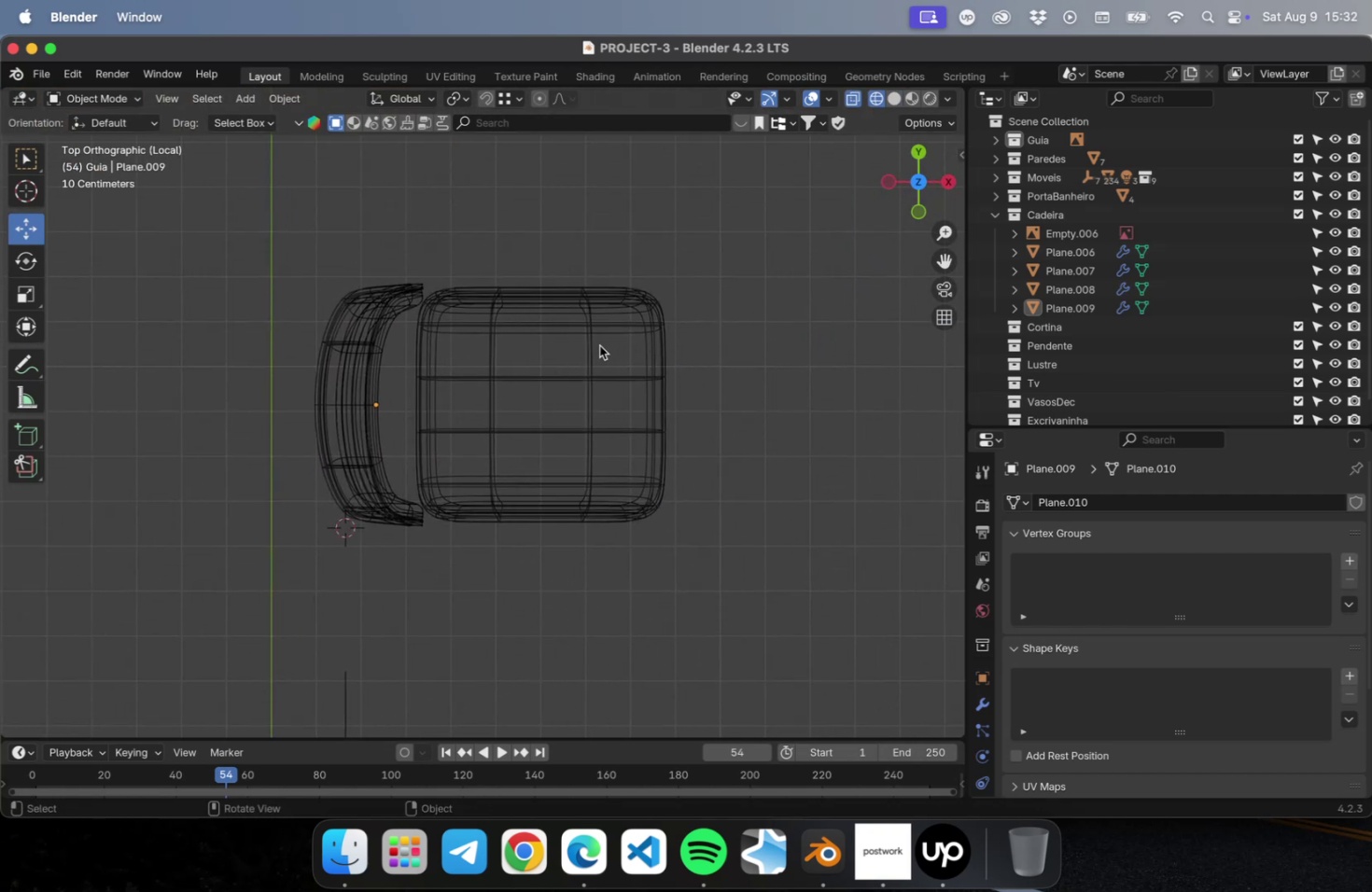 
scroll: coordinate [593, 353], scroll_direction: up, amount: 9.0
 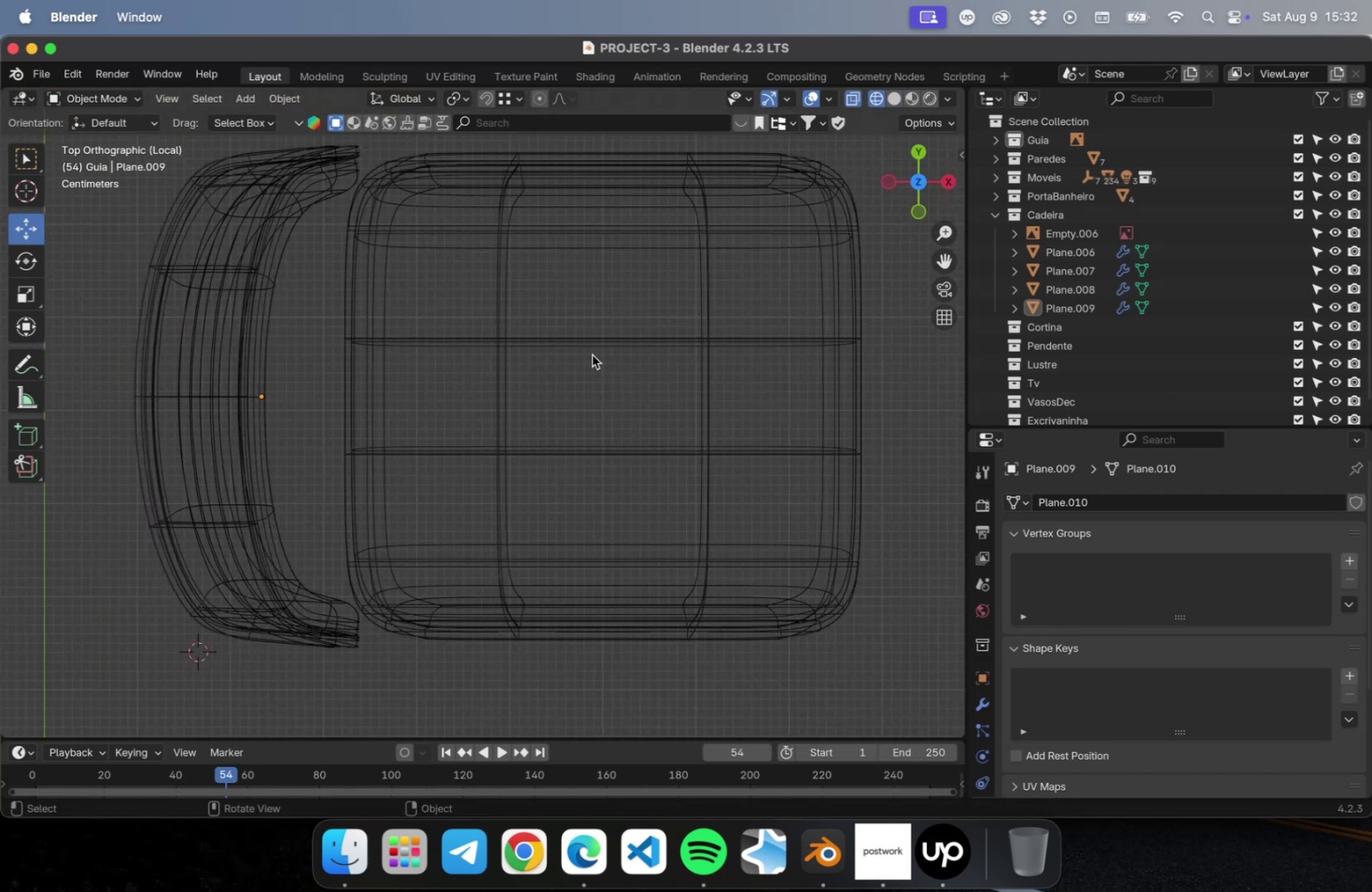 
hold_key(key=ShiftLeft, duration=1.27)
right_click([607, 397])
 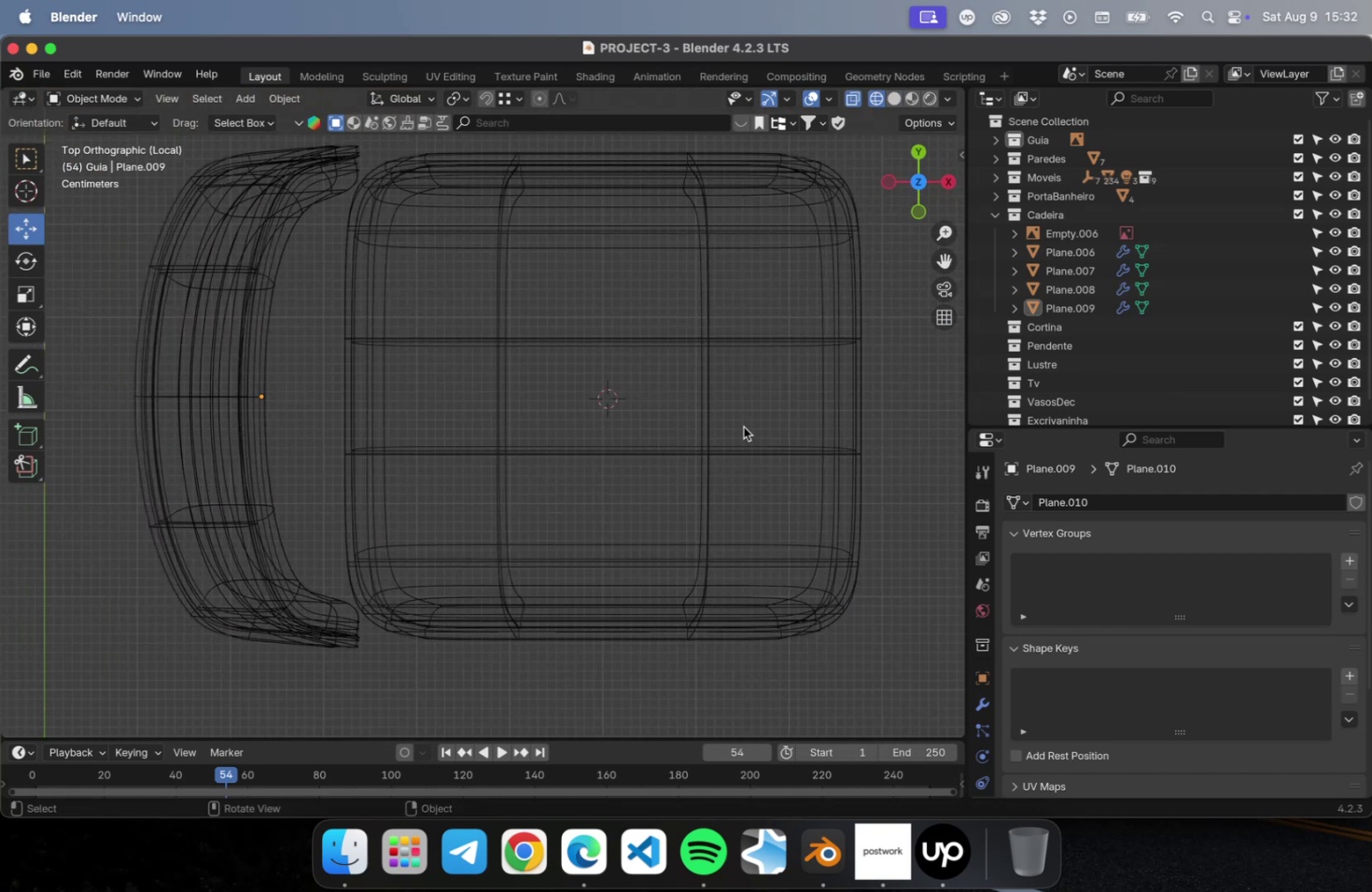 
left_click([743, 426])
 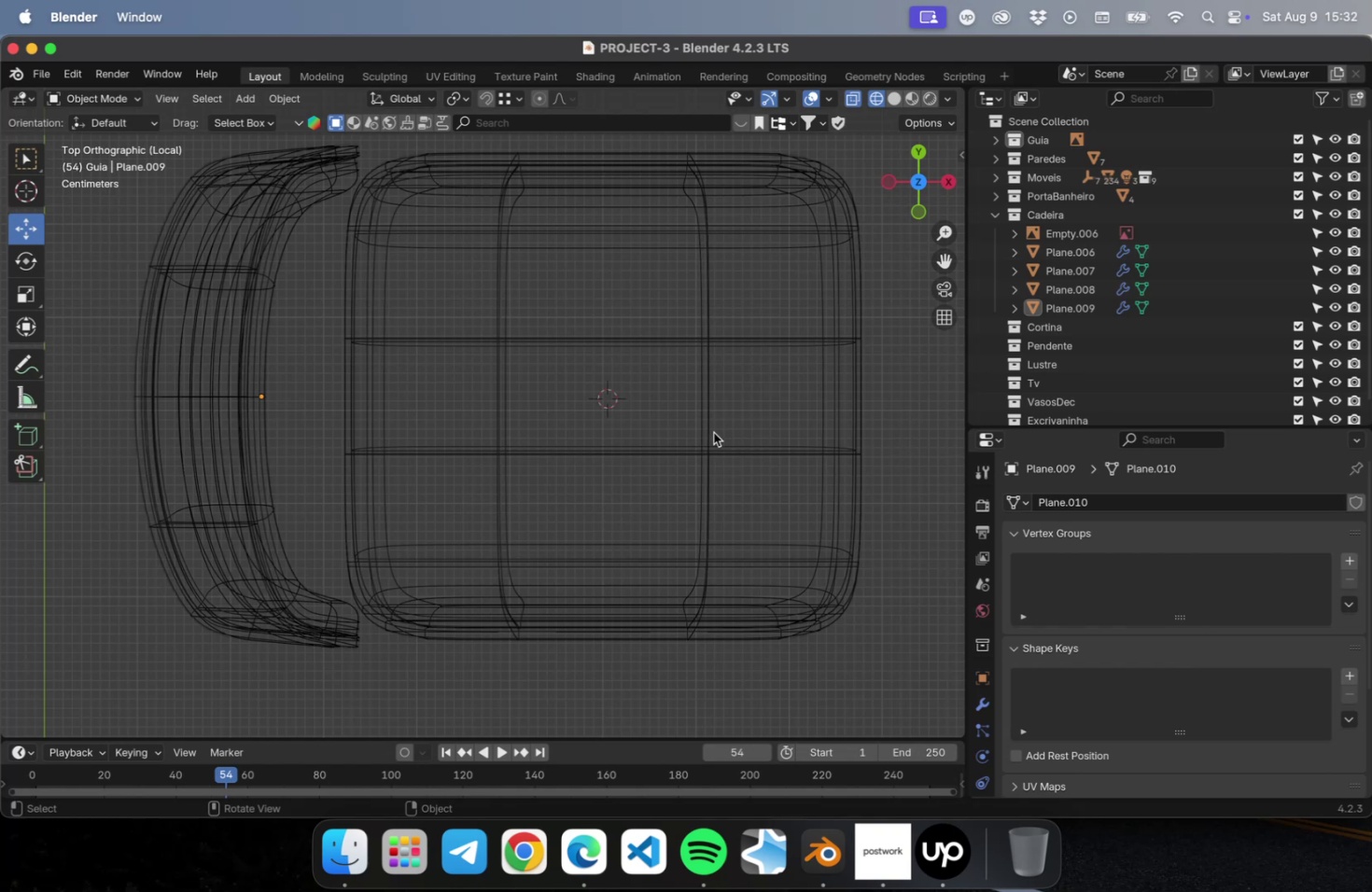 
left_click([713, 432])
 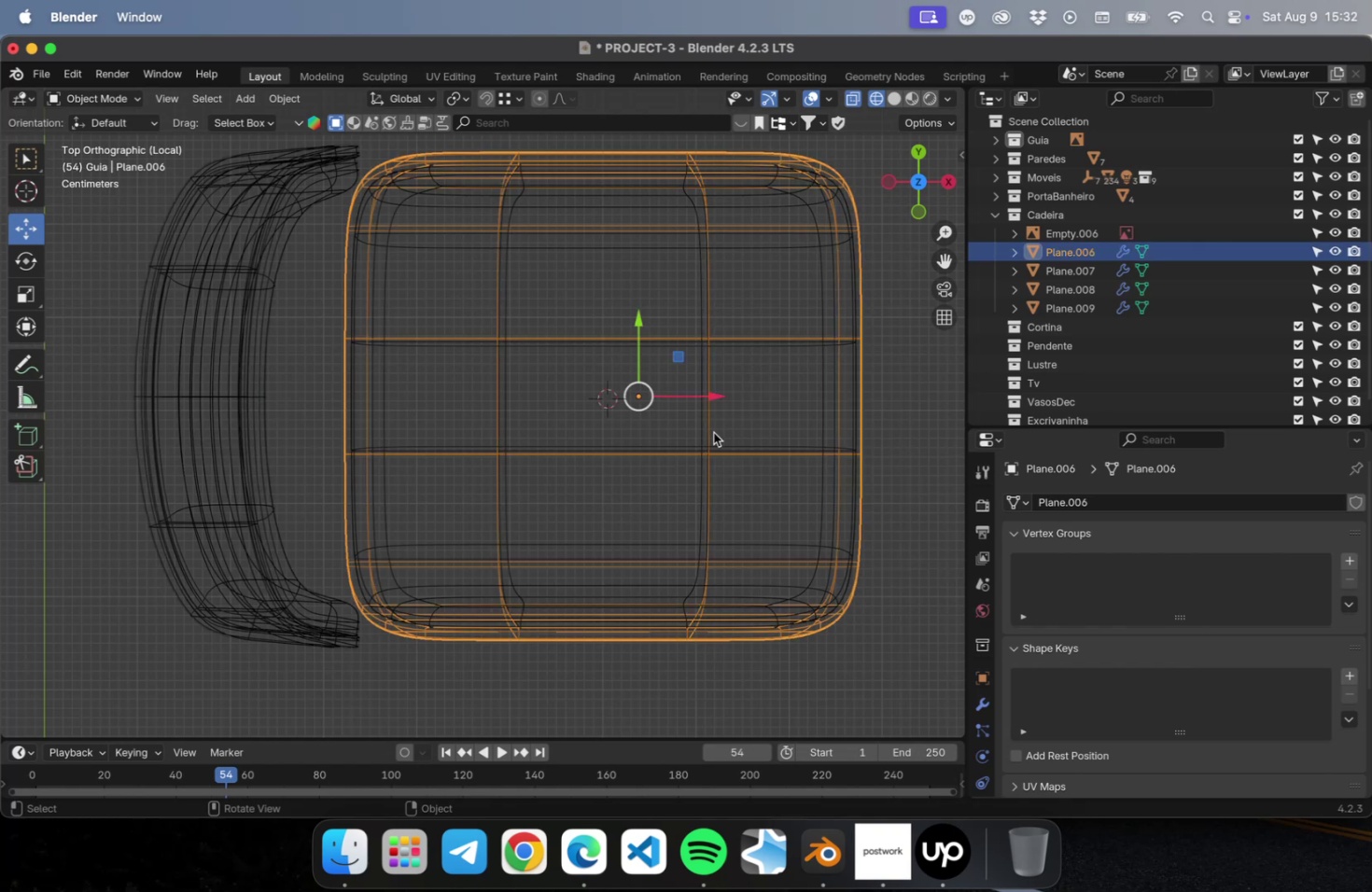 
right_click([713, 432])
 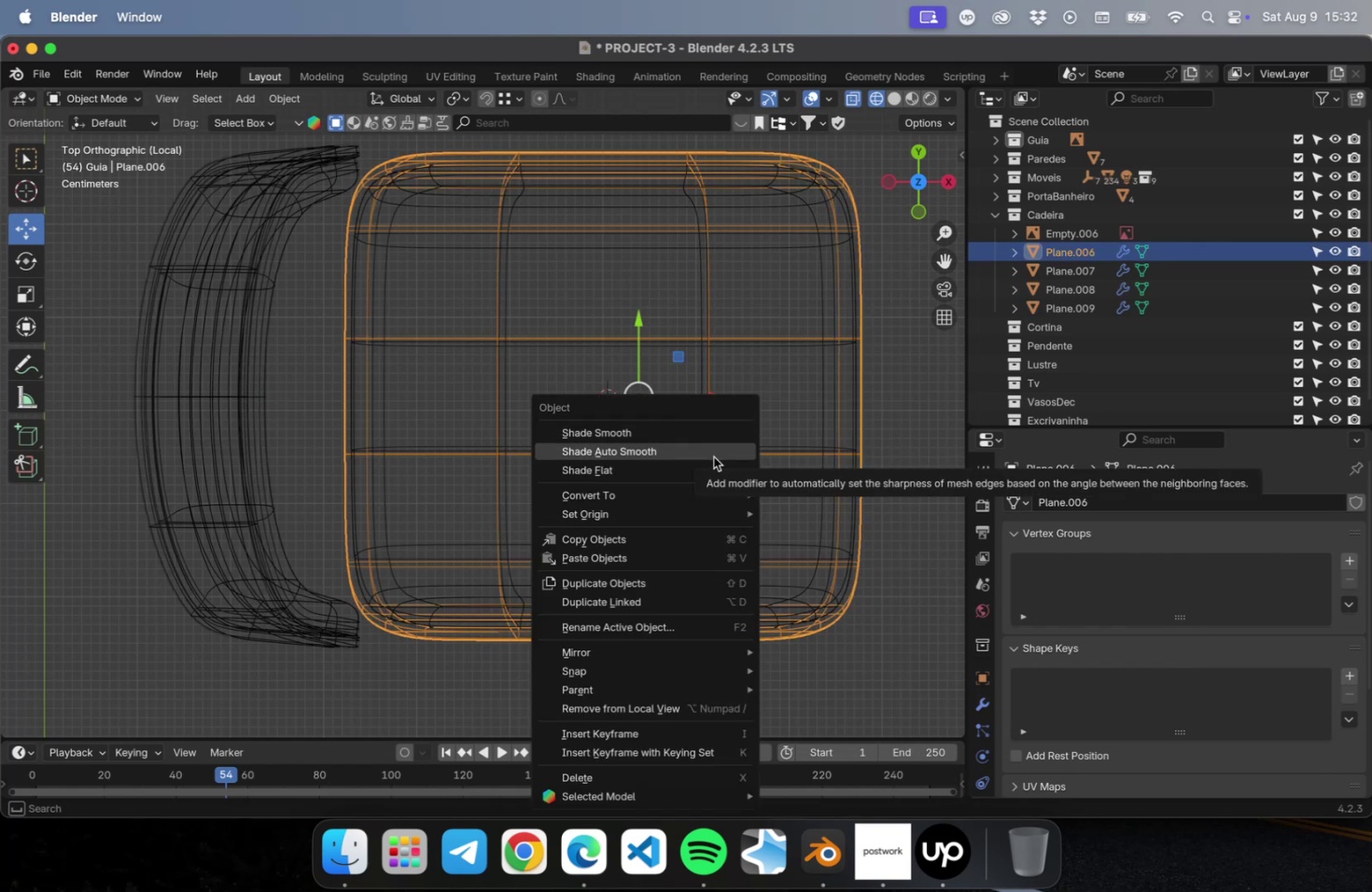 
mouse_move([732, 512])
 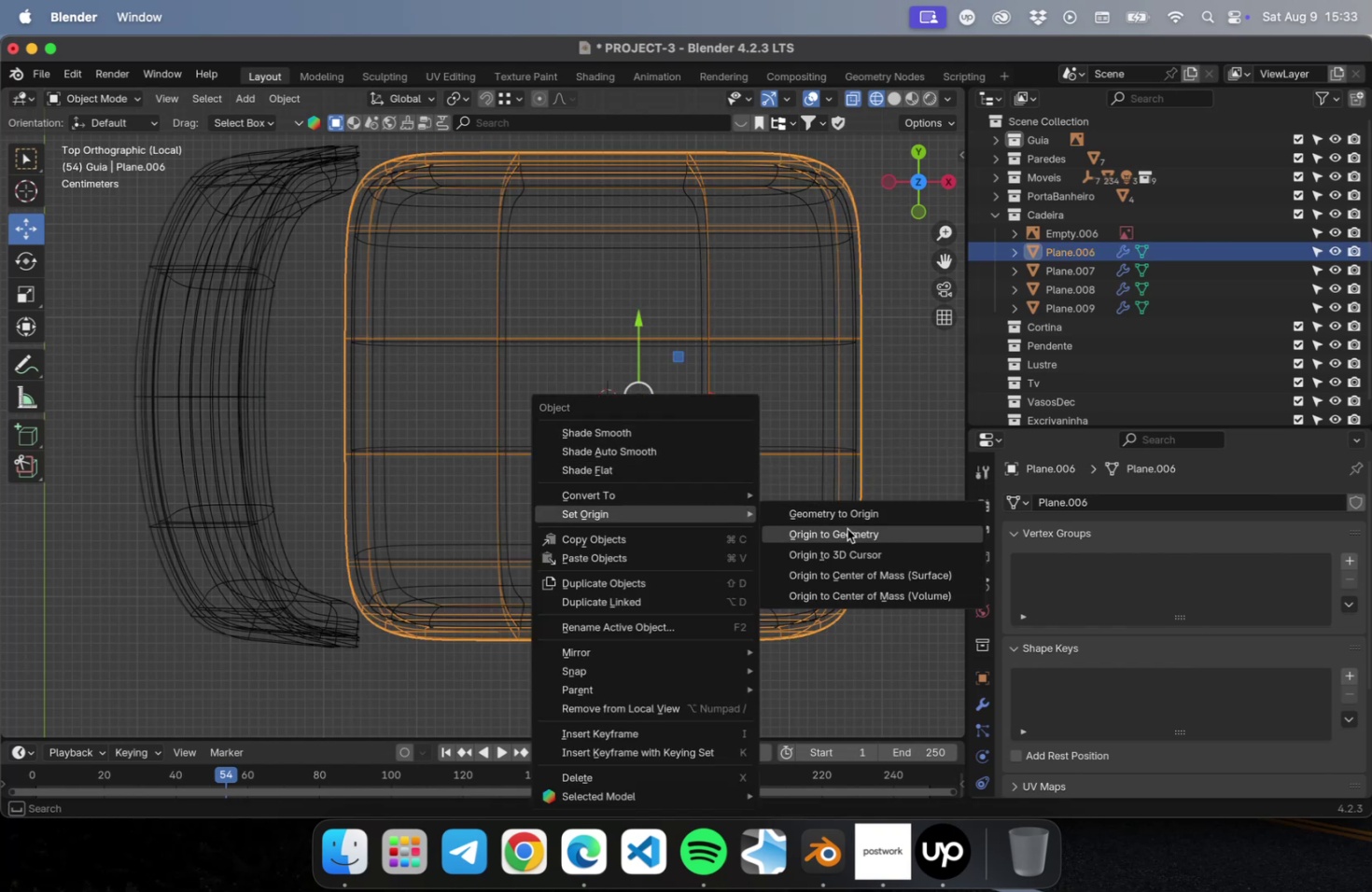 
left_click([847, 528])
 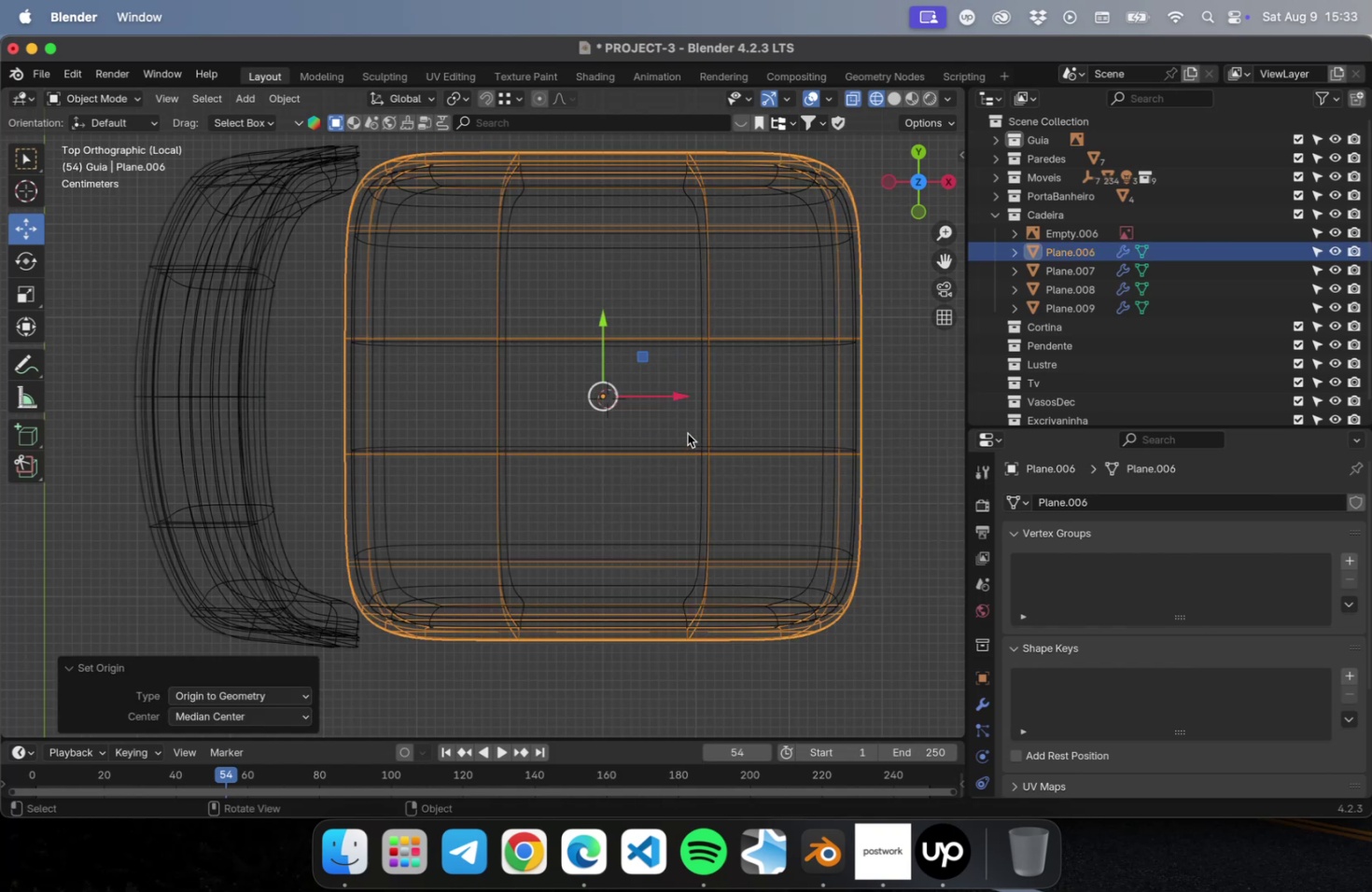 
right_click([687, 432])
 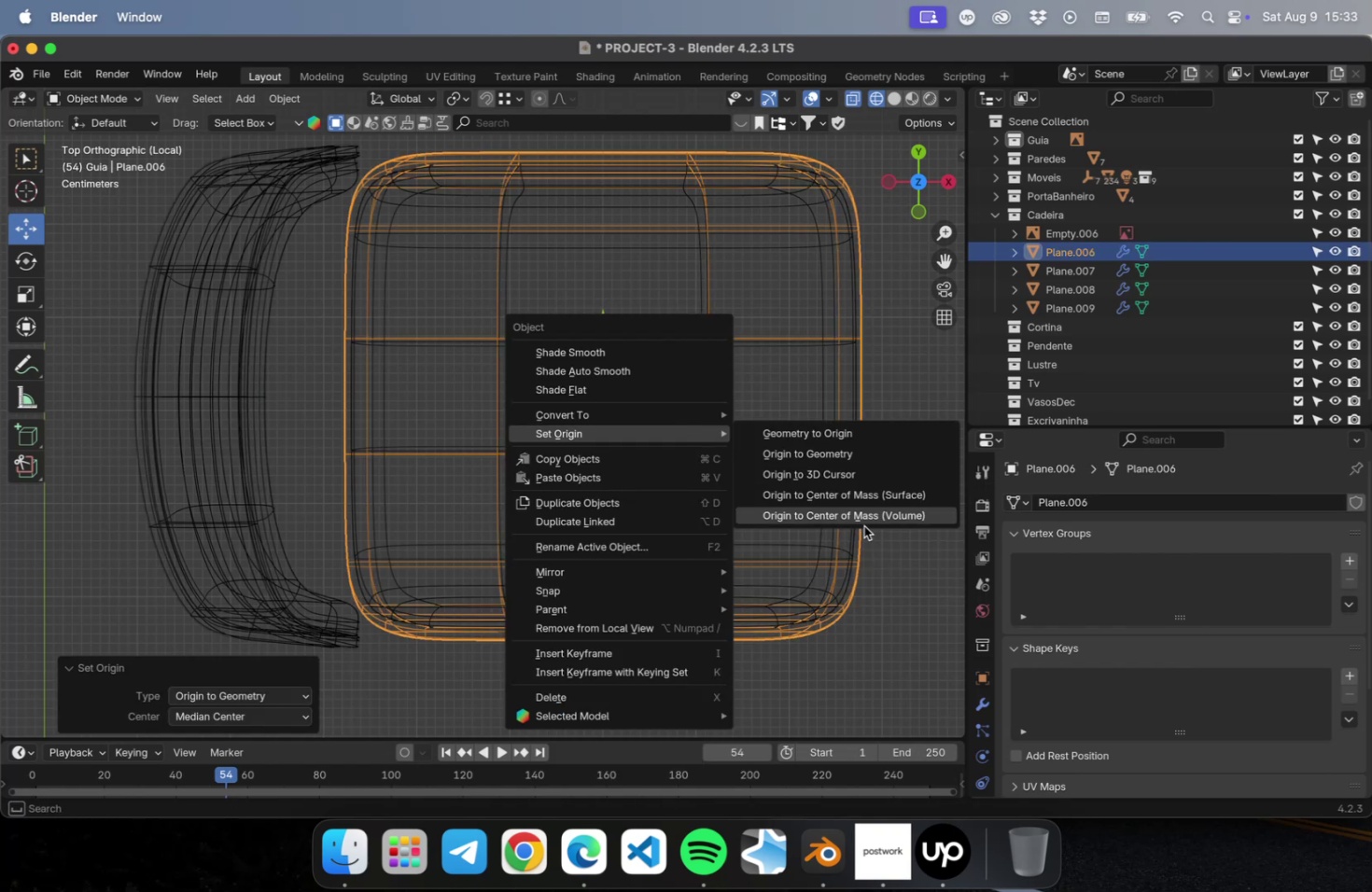 
left_click([863, 522])
 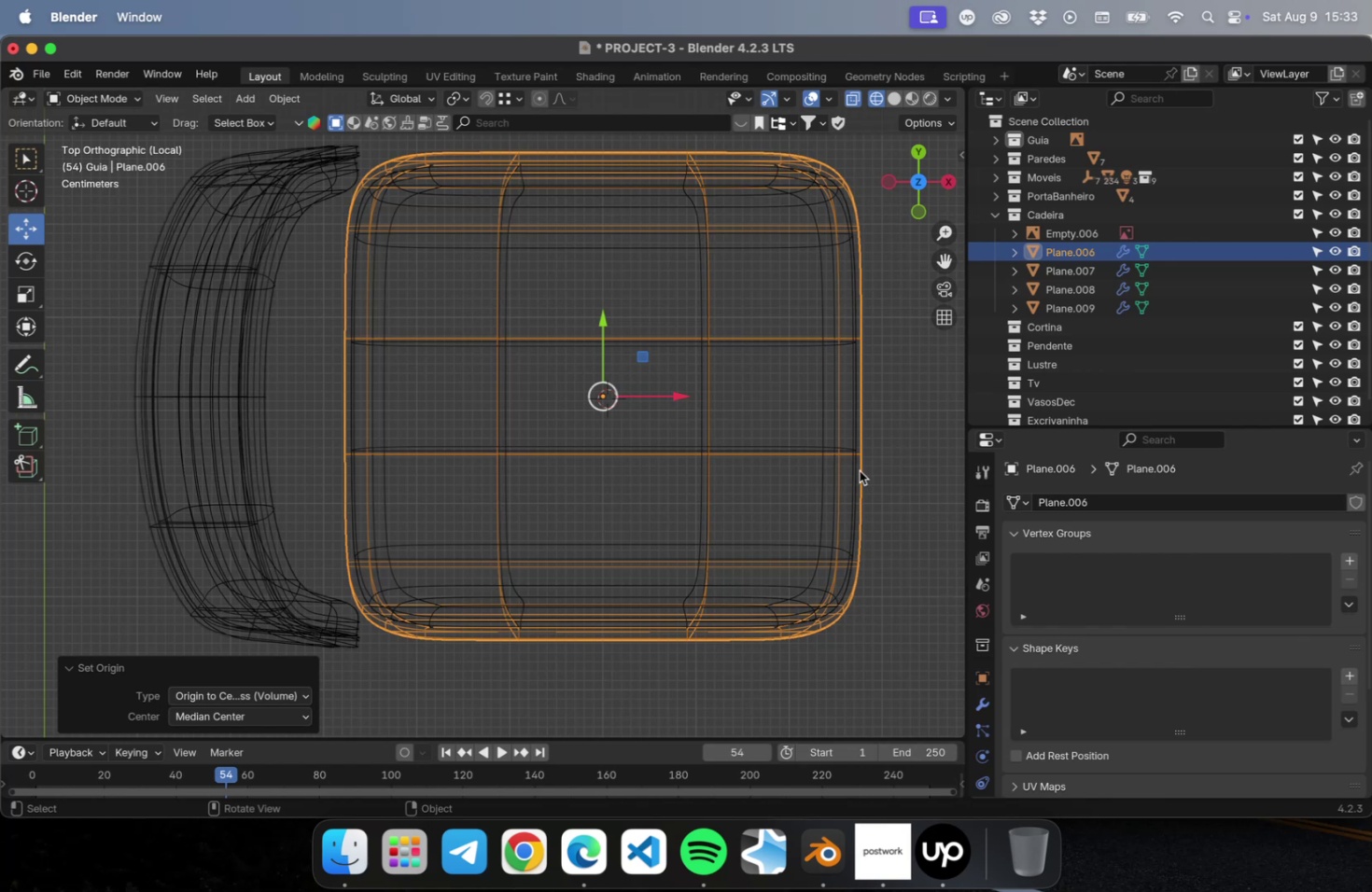 
mouse_move([723, 415])
 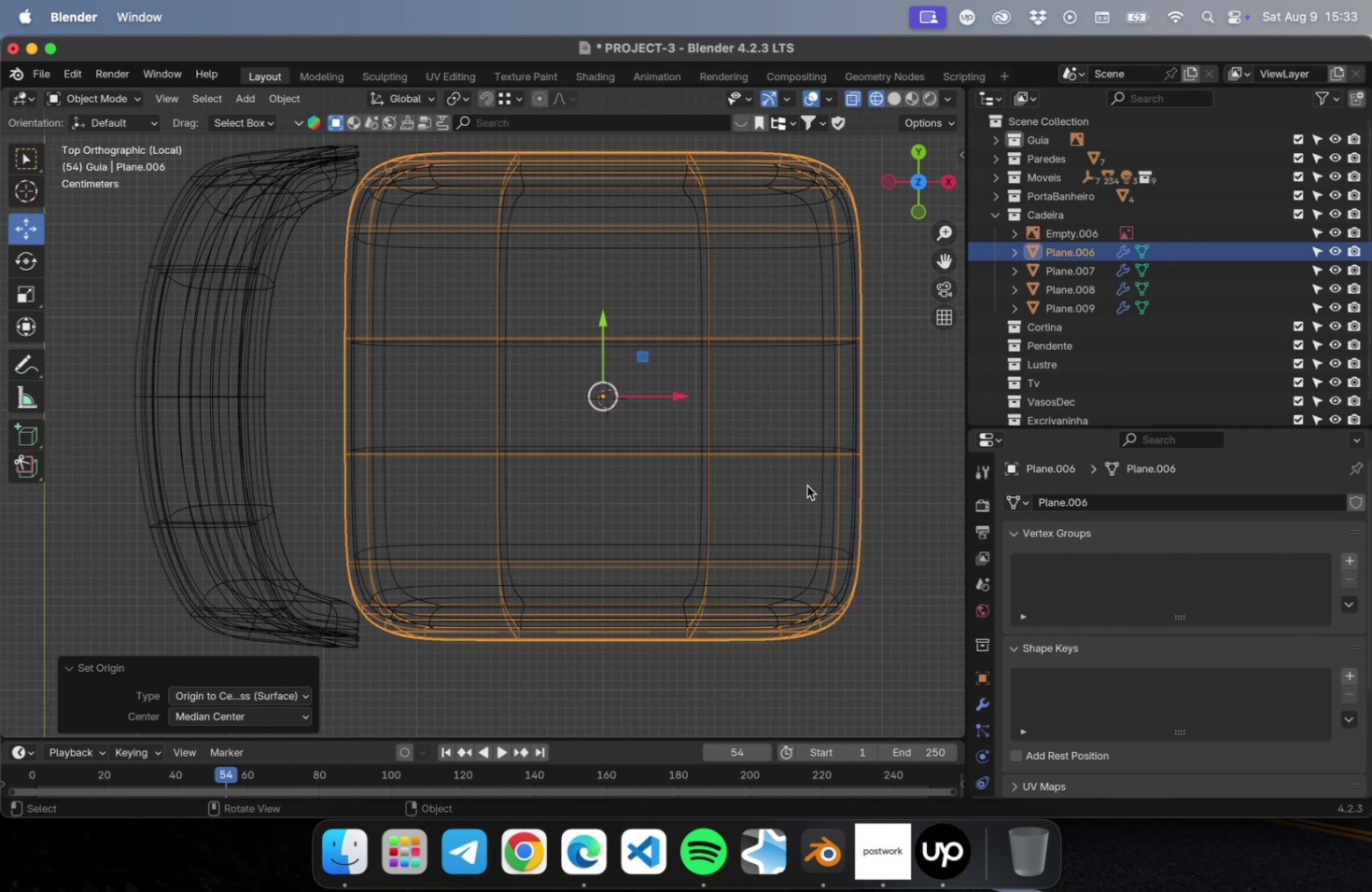 
left_click([891, 440])
 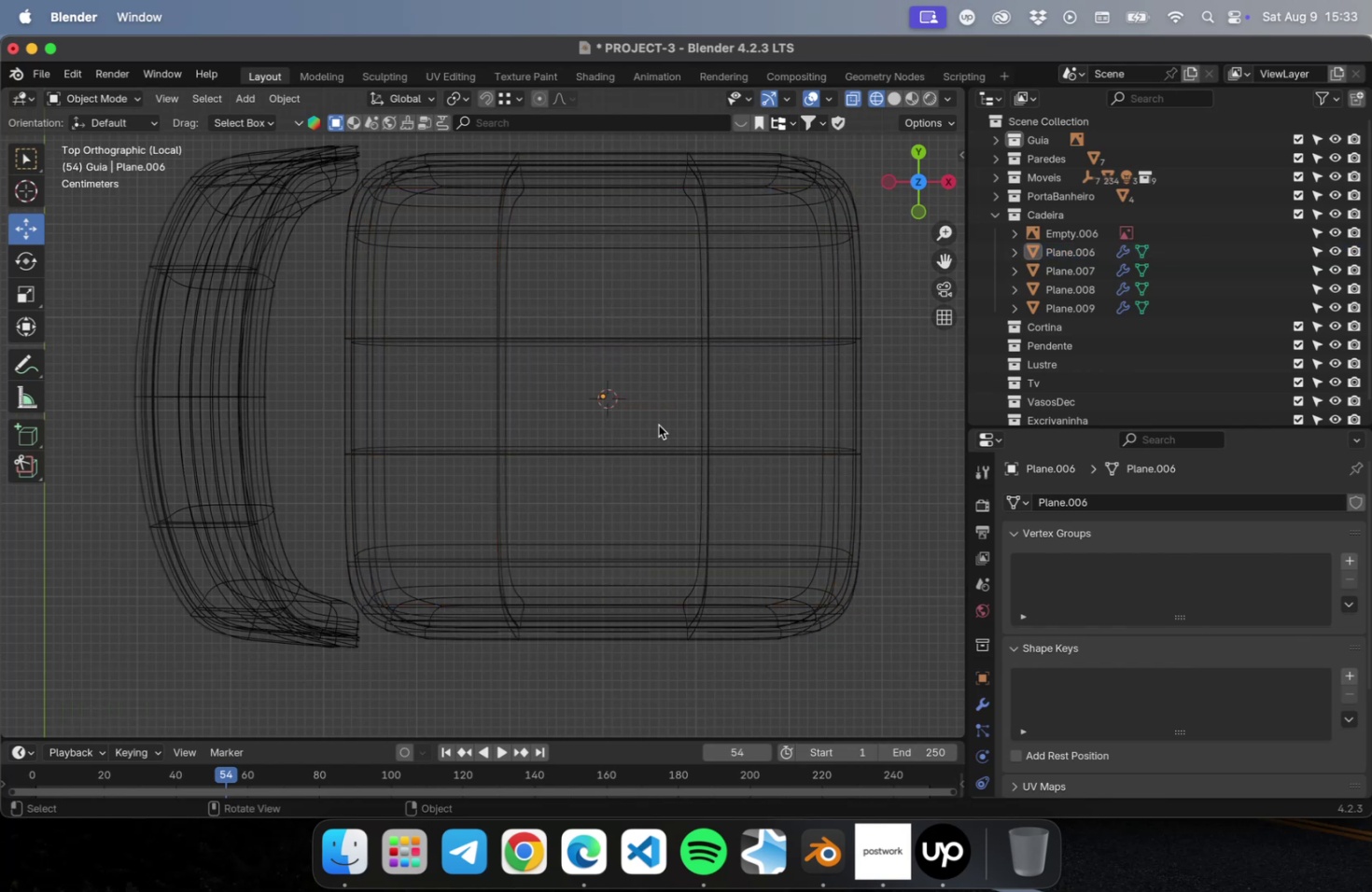 
scroll: coordinate [623, 431], scroll_direction: up, amount: 11.0
 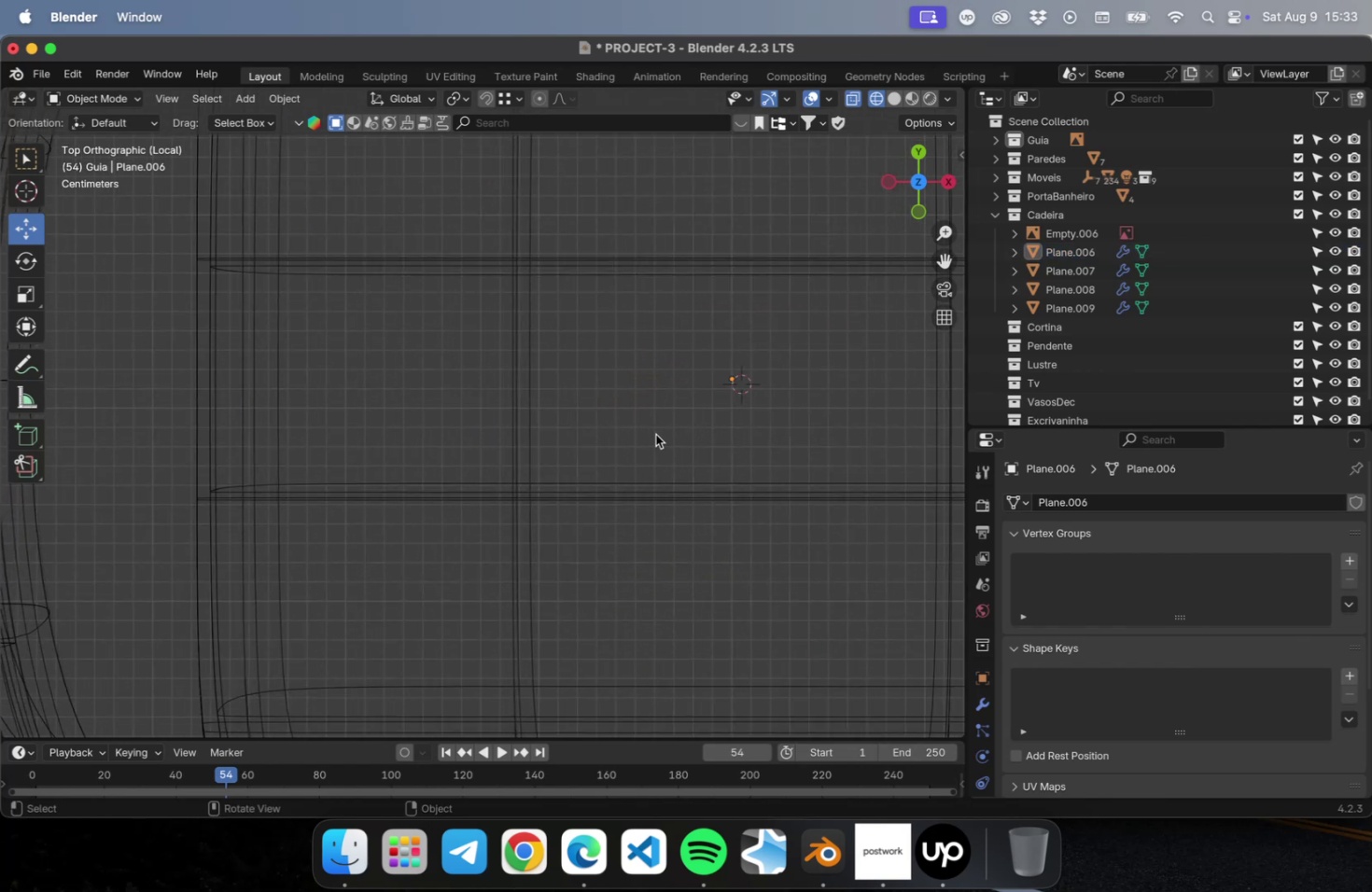 
scroll: coordinate [564, 399], scroll_direction: down, amount: 10.0
 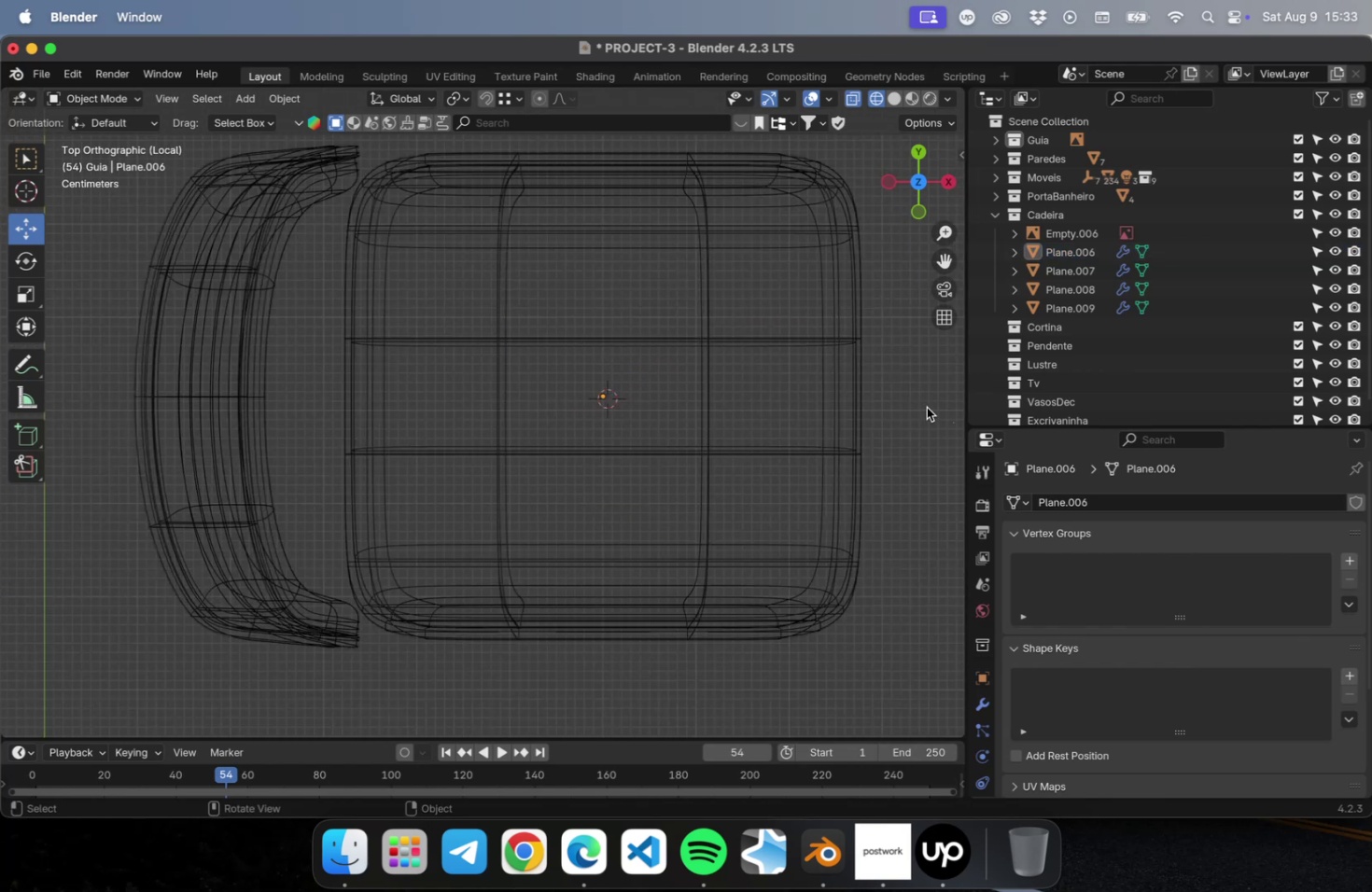 
hold_key(key=ShiftLeft, duration=0.39)
right_click([923, 404])
 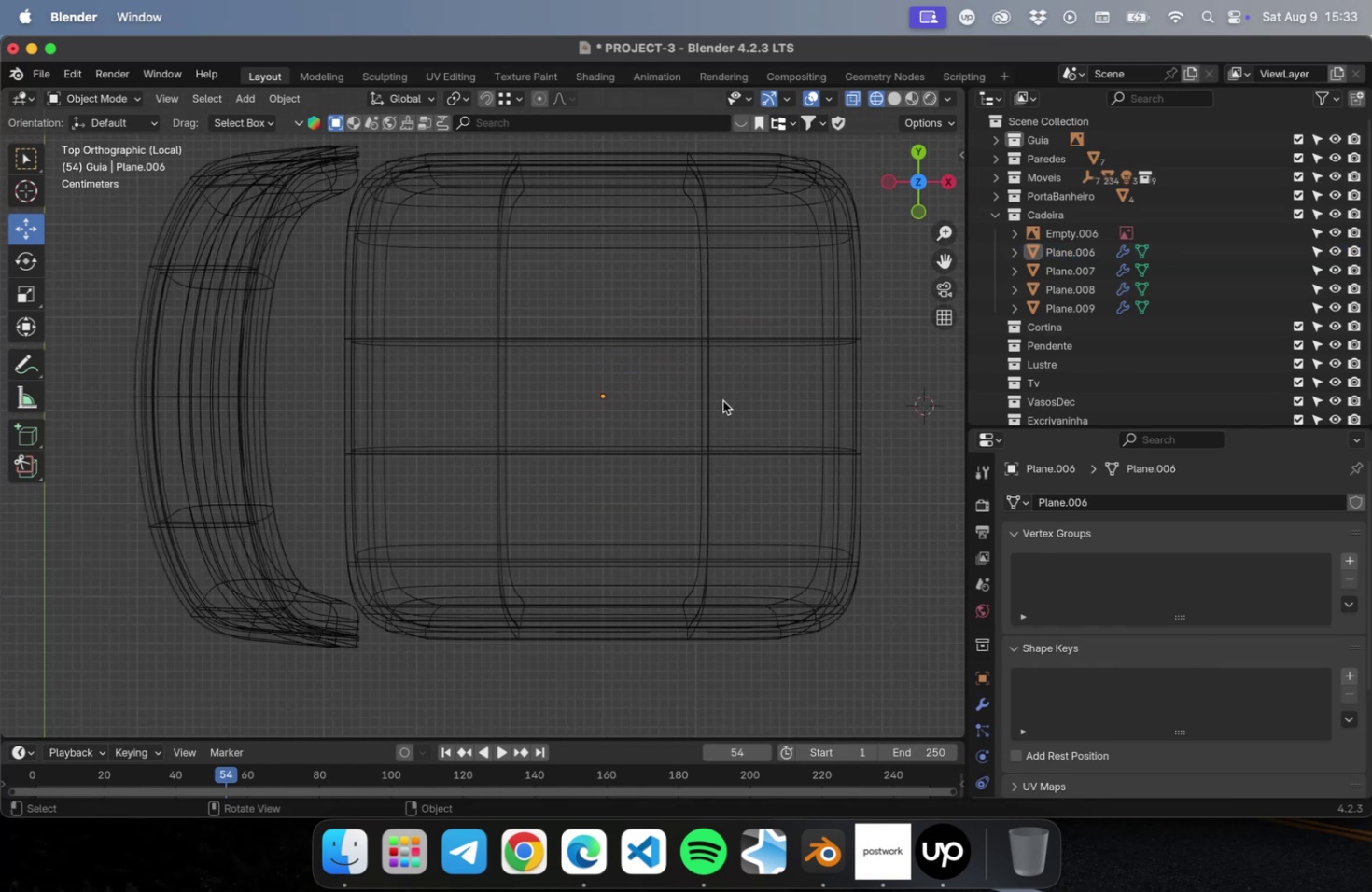 
left_click([707, 395])
 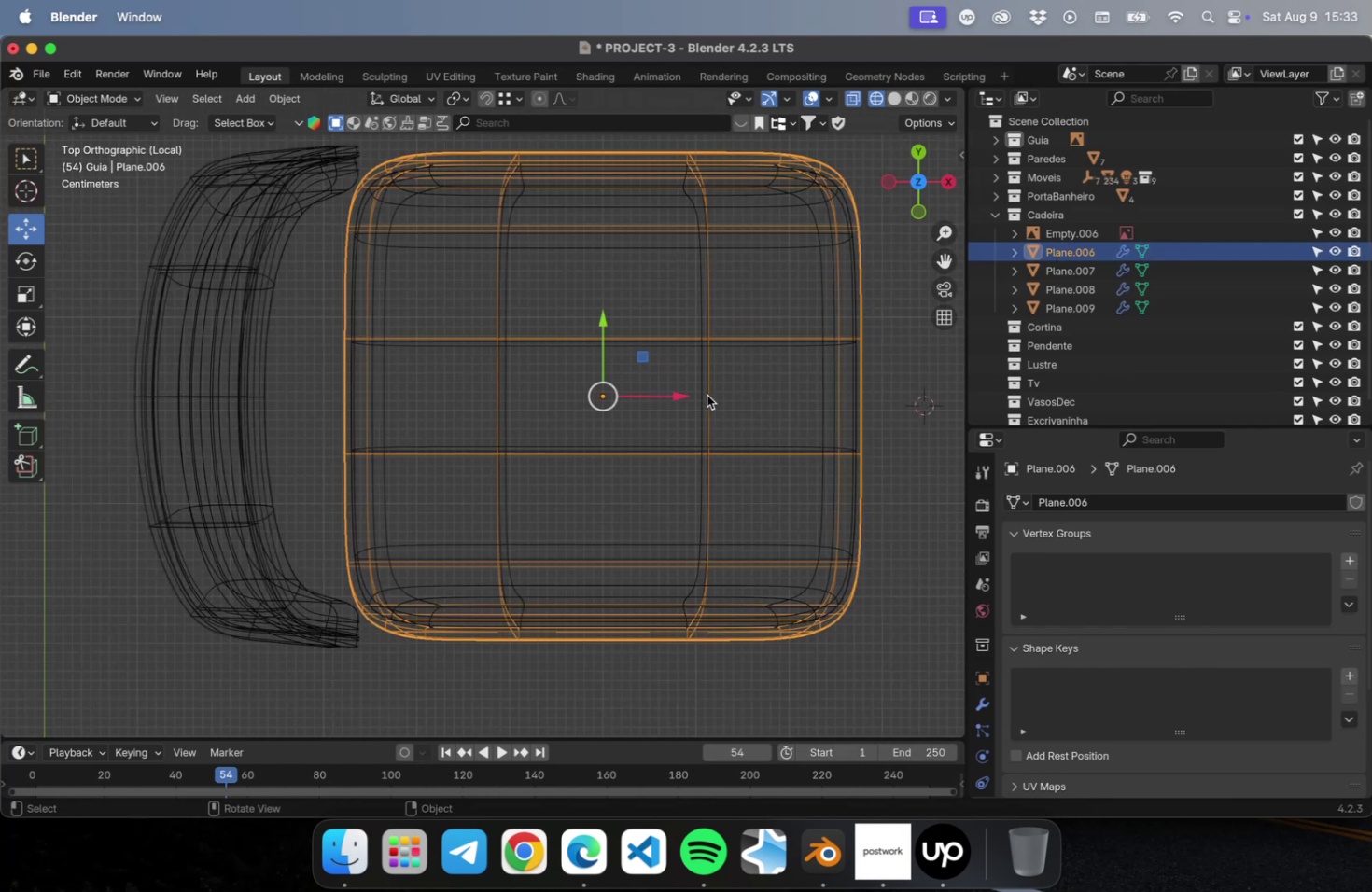 
right_click([707, 395])
 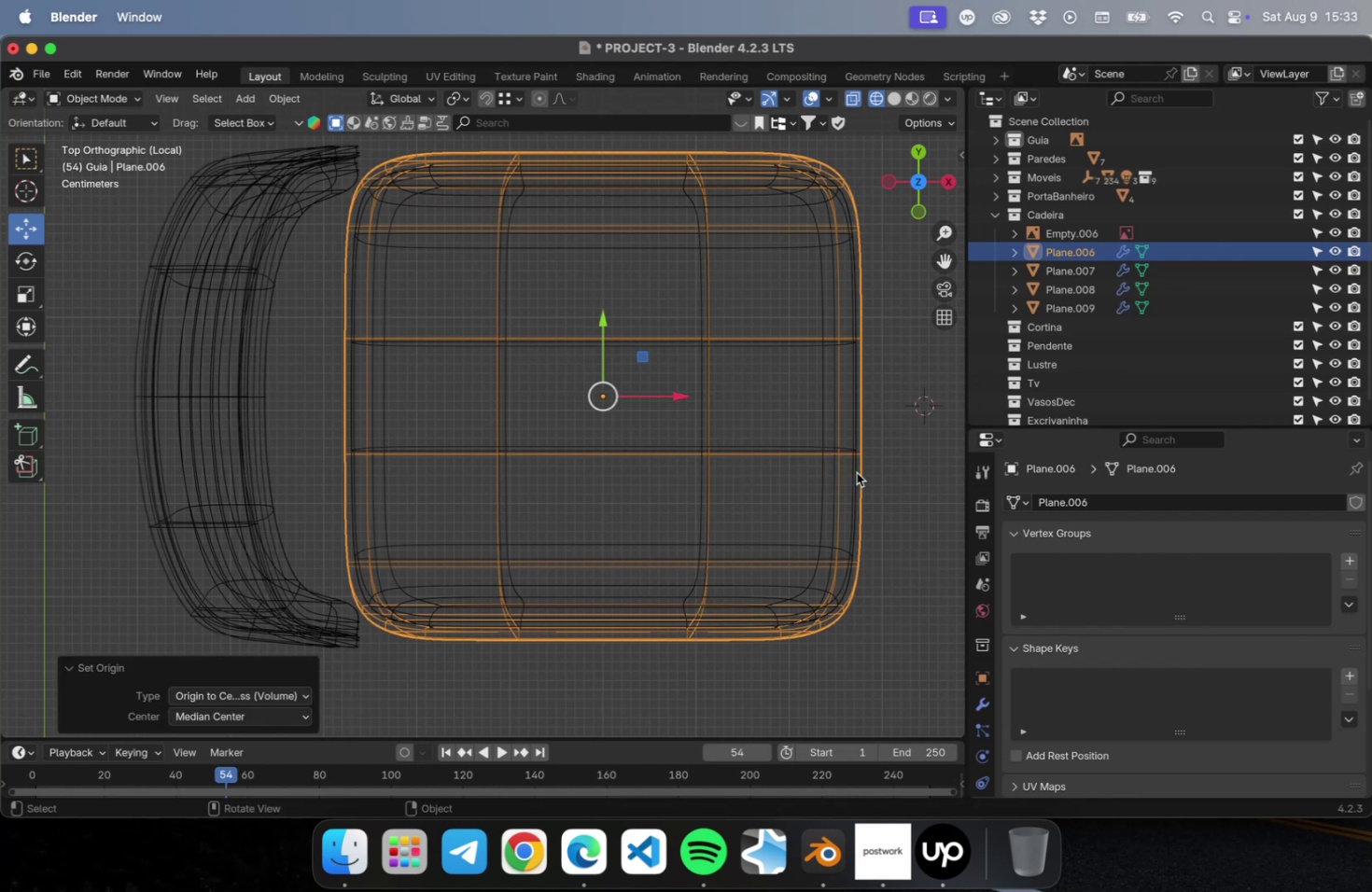 
right_click([680, 417])
 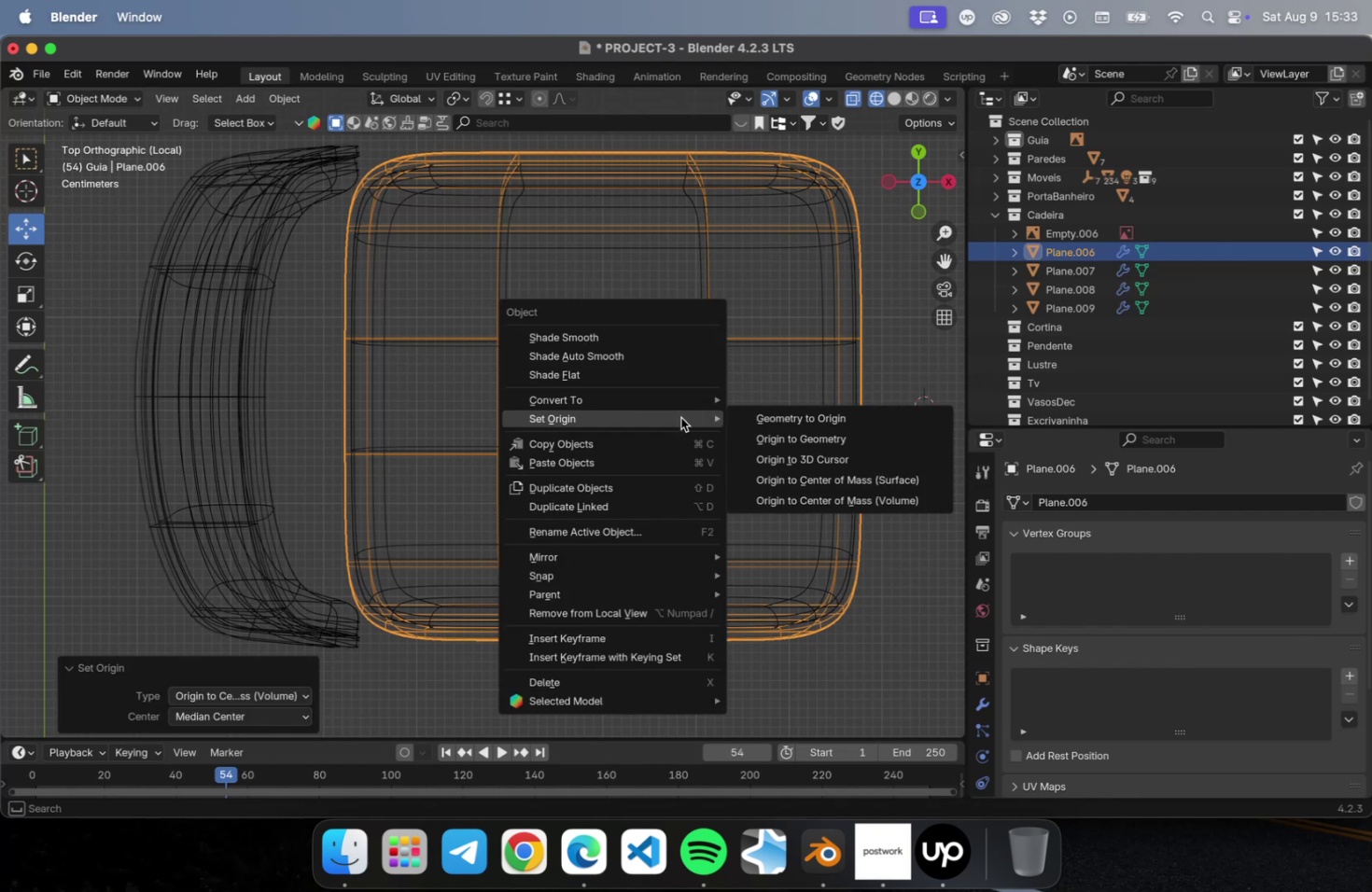 
wait(5.64)
 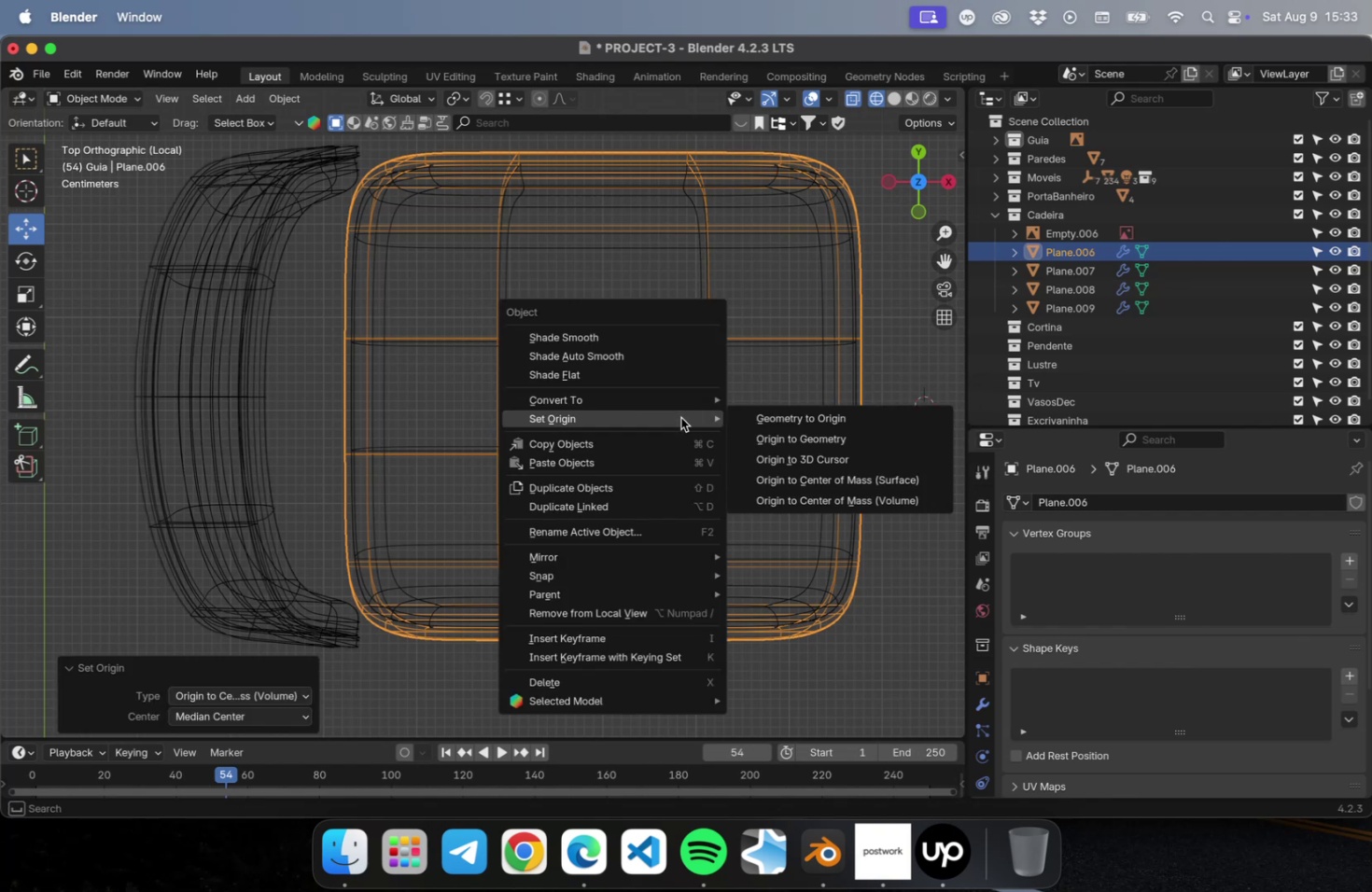 
left_click([859, 485])
 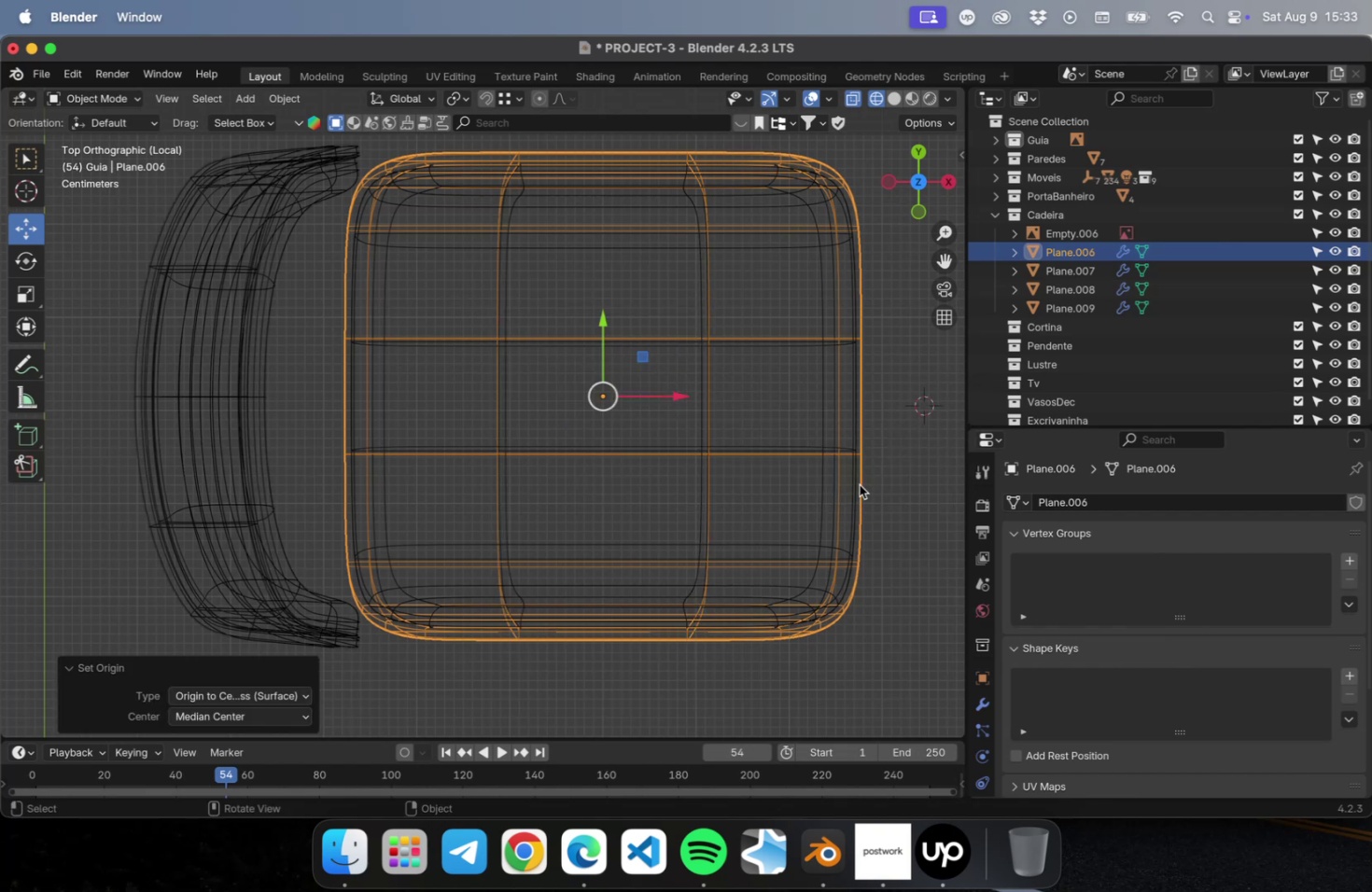 
scroll: coordinate [860, 486], scroll_direction: down, amount: 2.0
 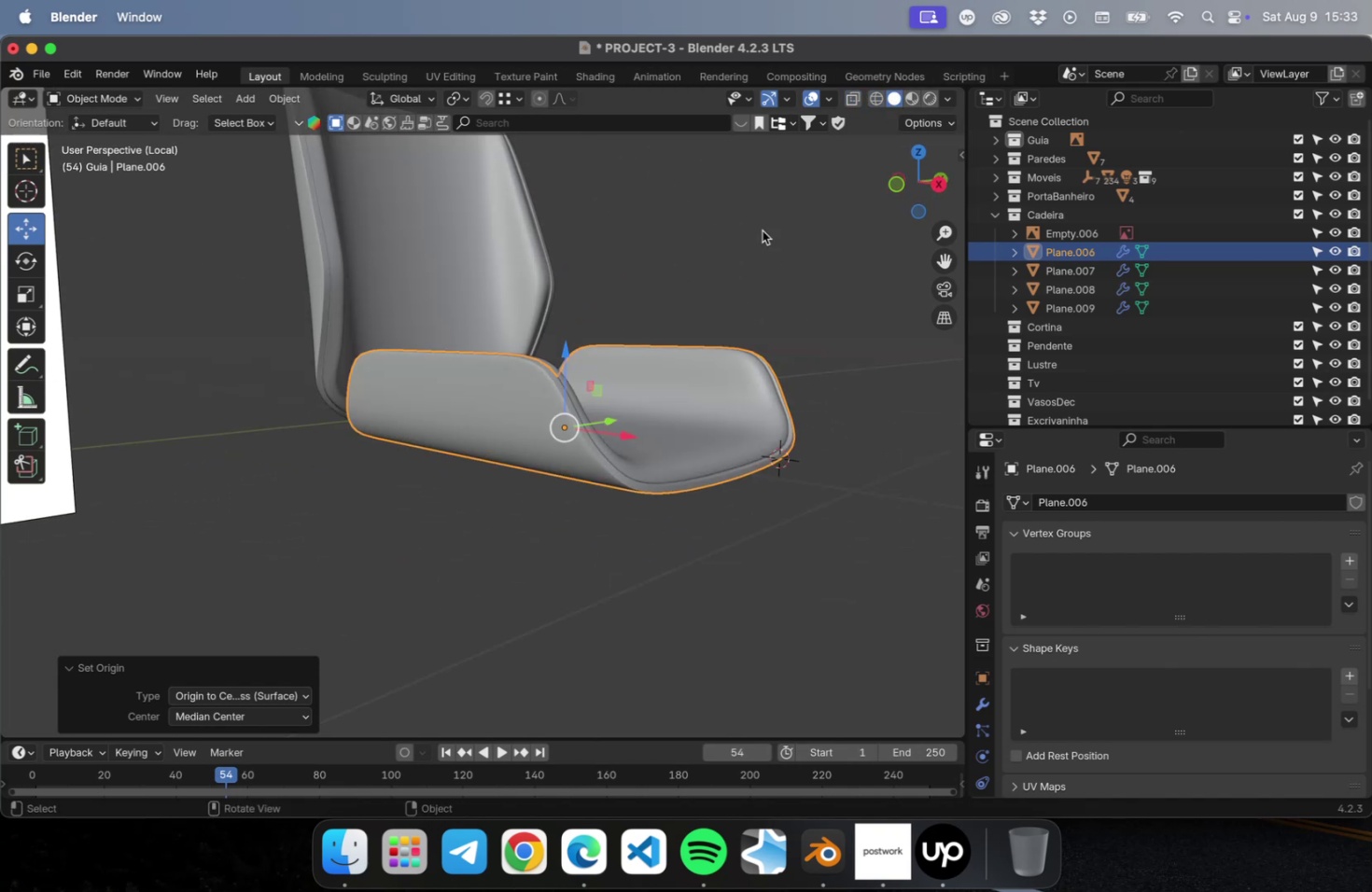 
left_click([519, 429])
 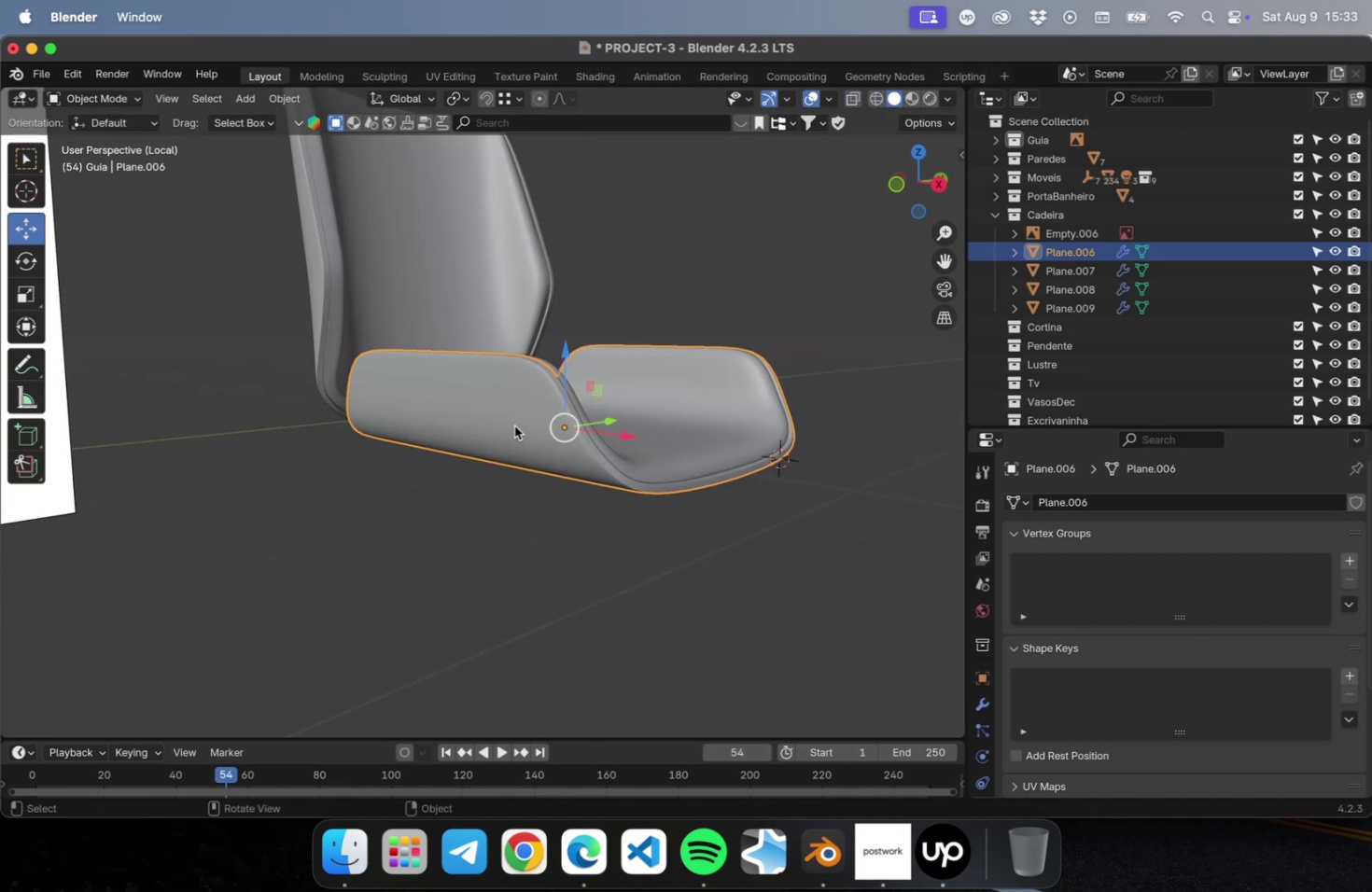 
right_click([514, 425])
 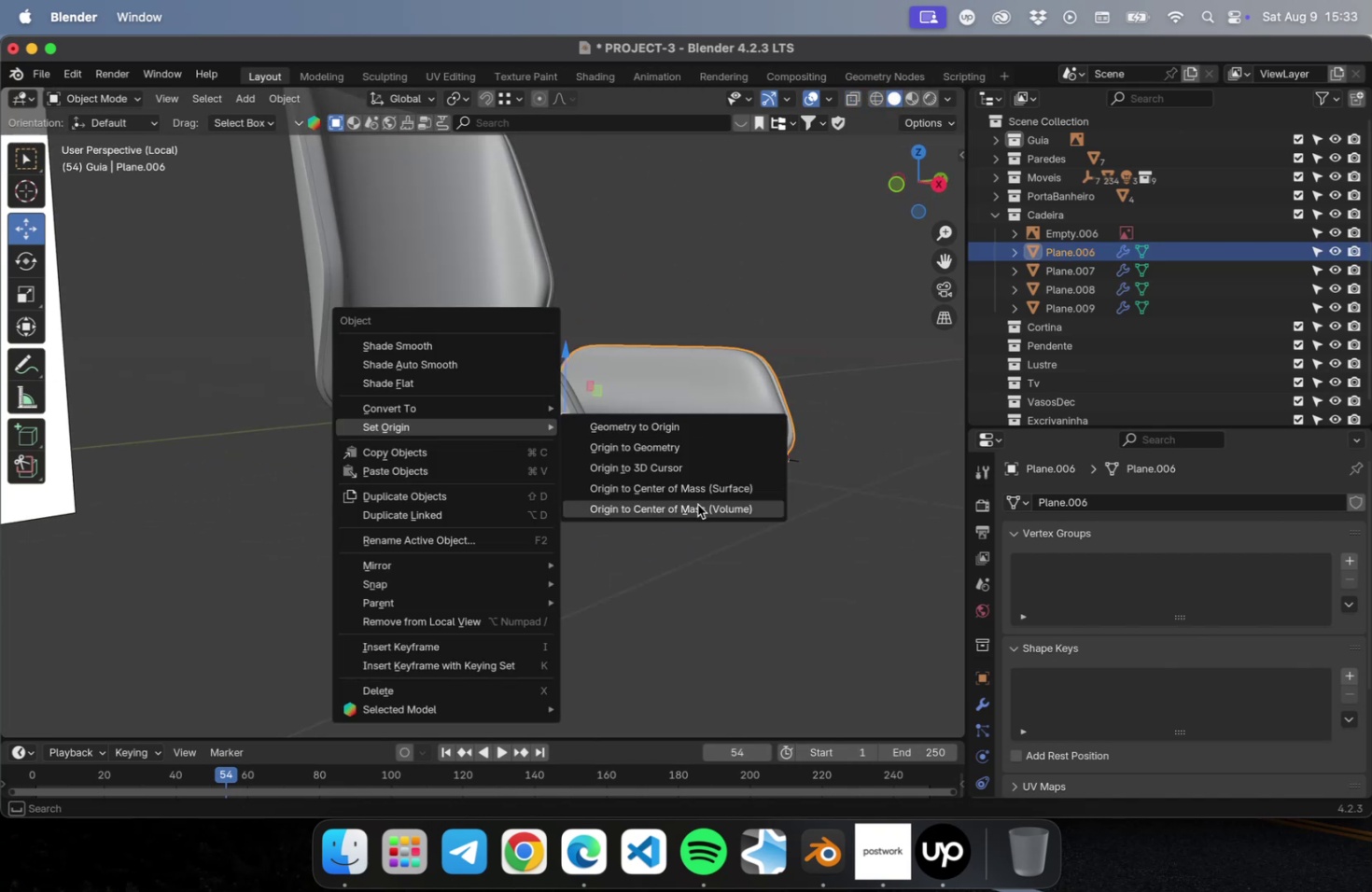 
left_click([697, 505])
 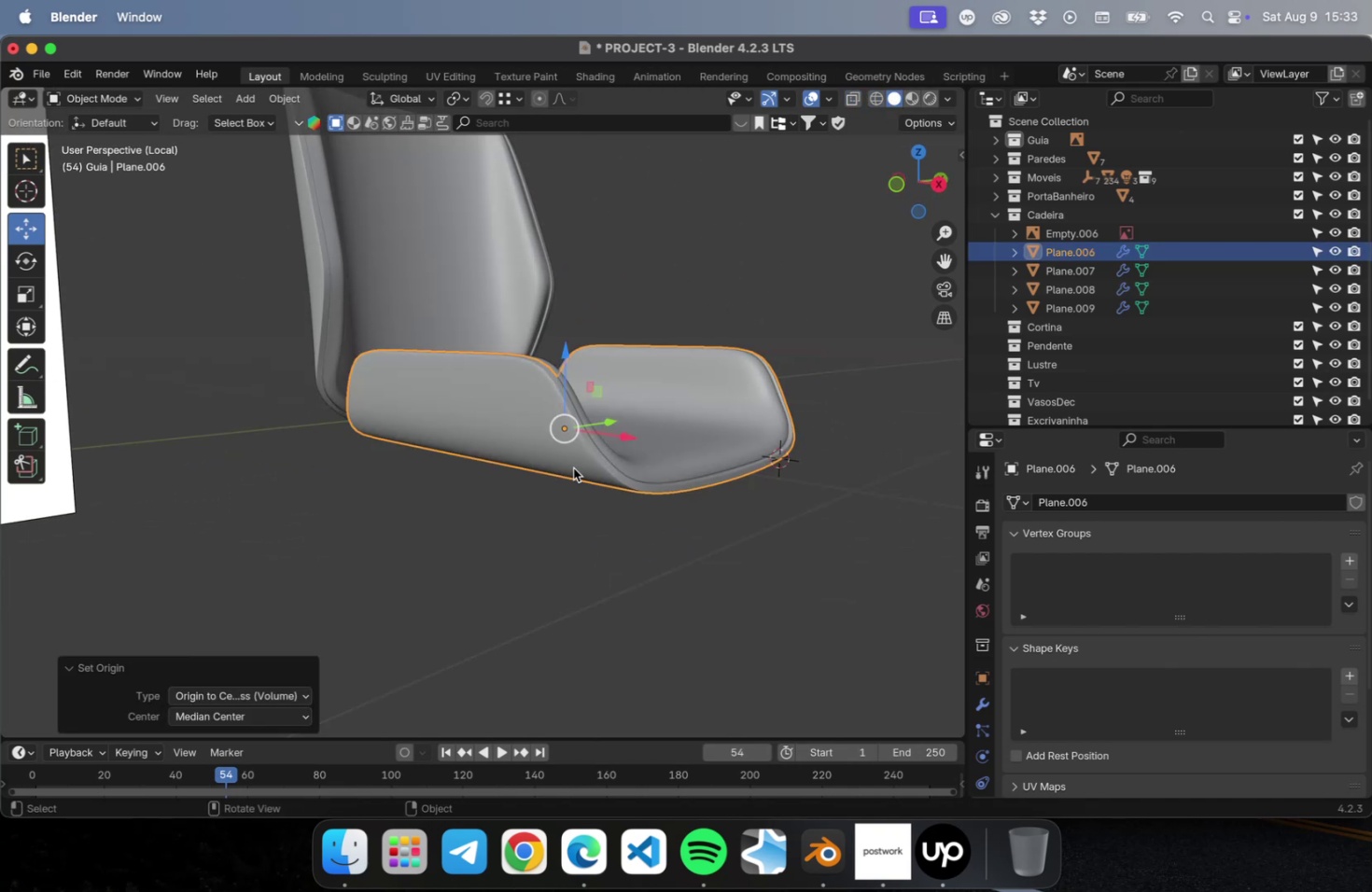 
right_click([477, 433])
 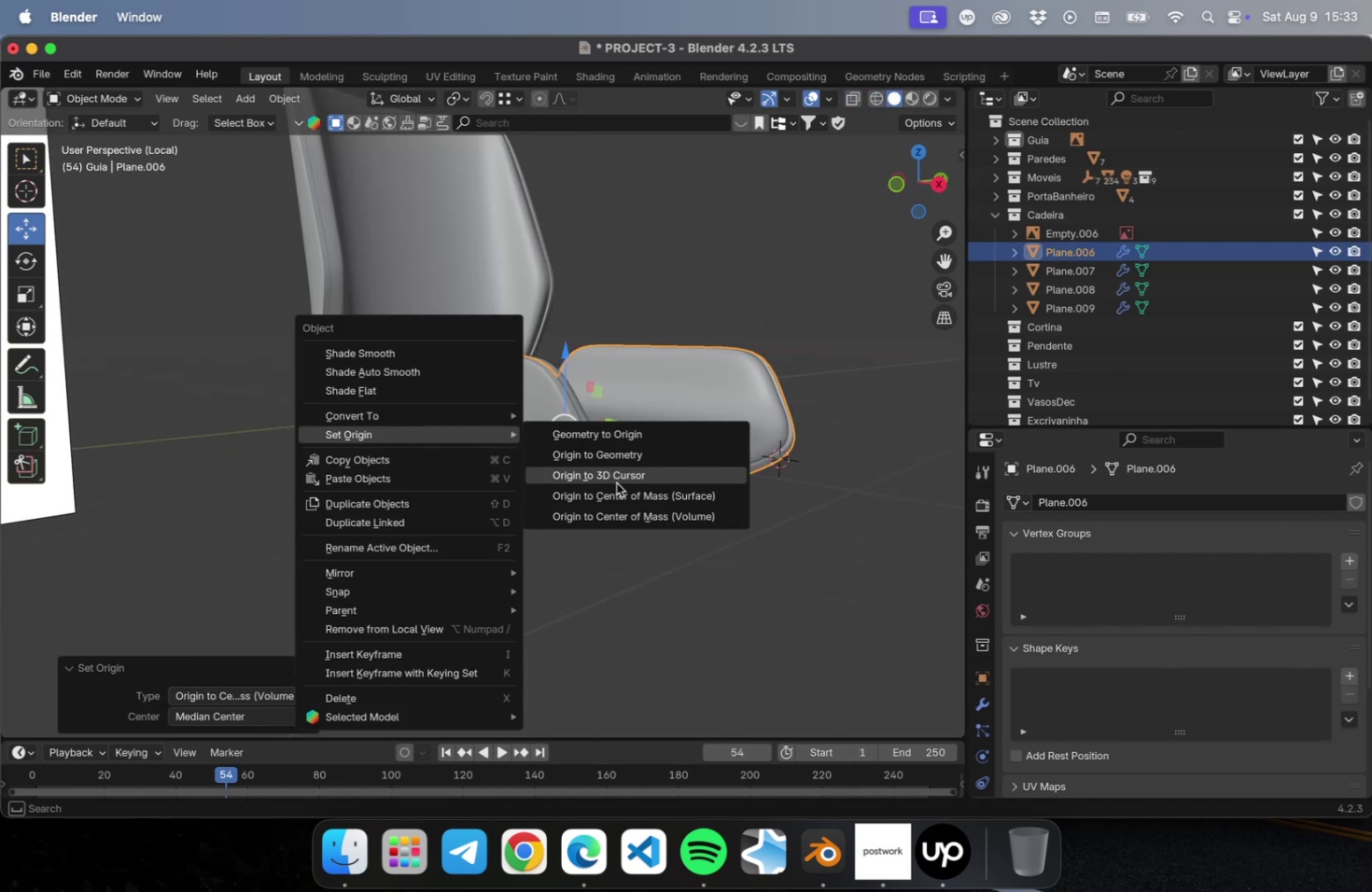 
left_click([614, 494])
 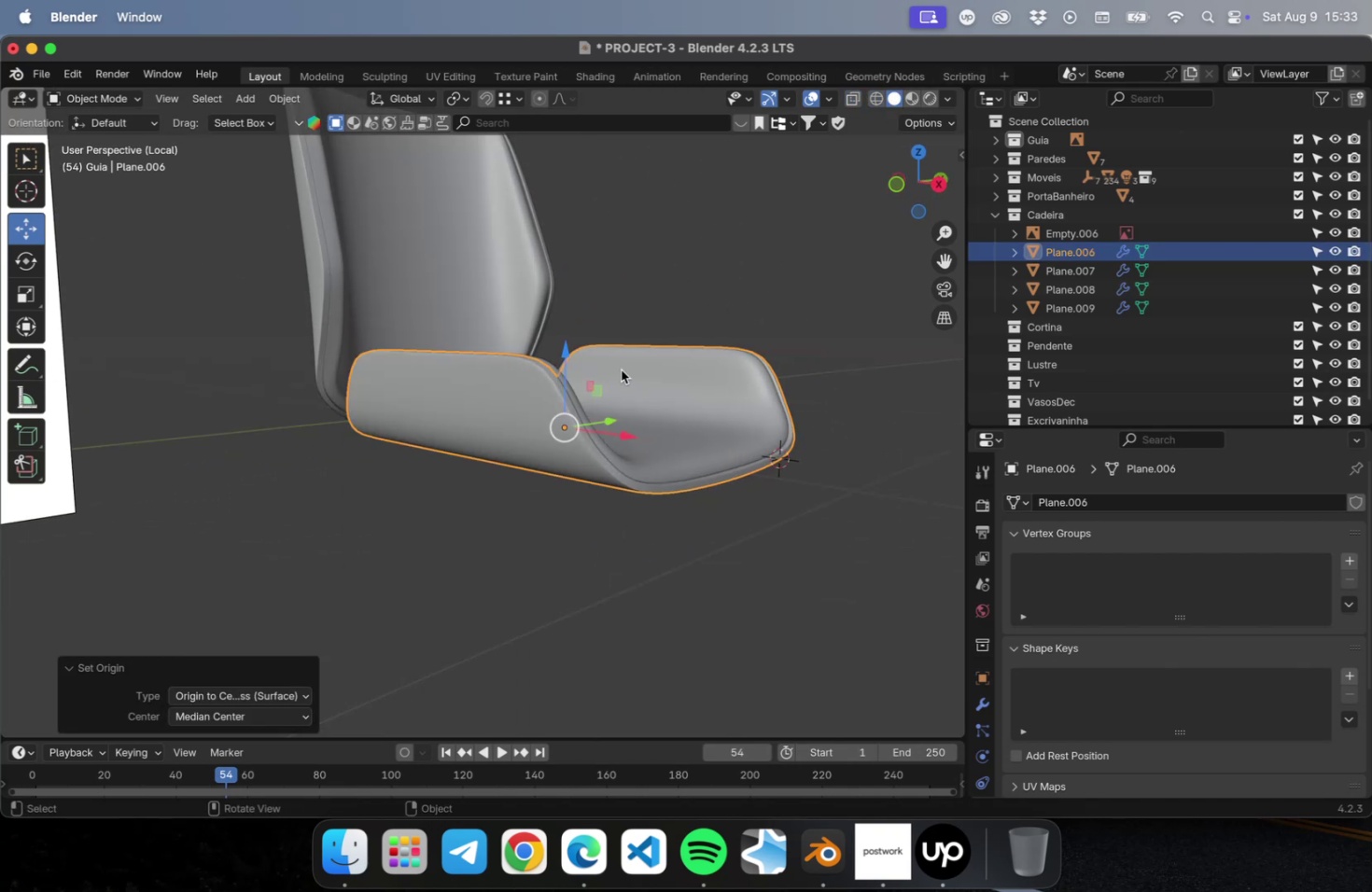 
key(Numpad7)
 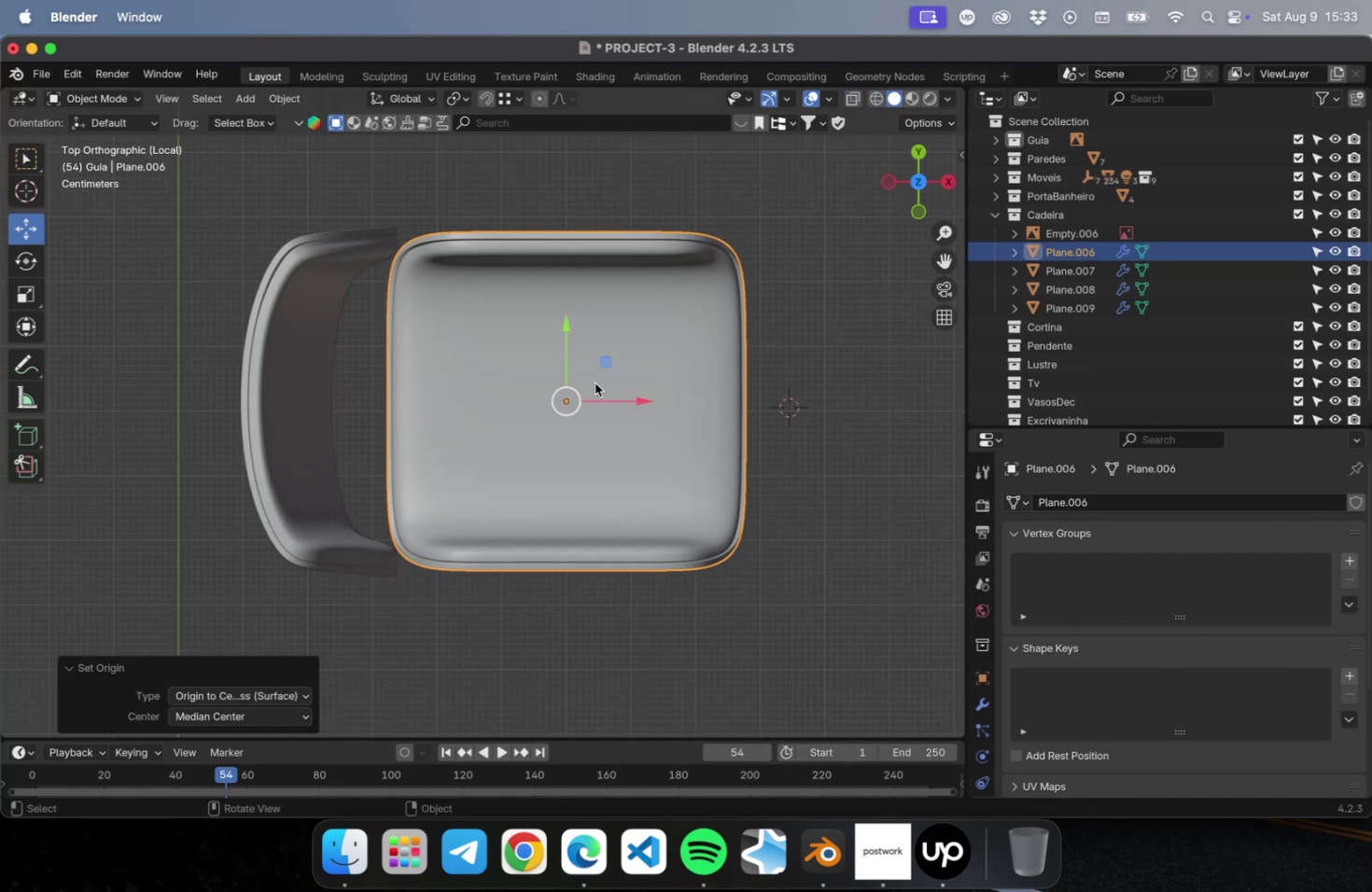 
scroll: coordinate [735, 386], scroll_direction: up, amount: 25.0
 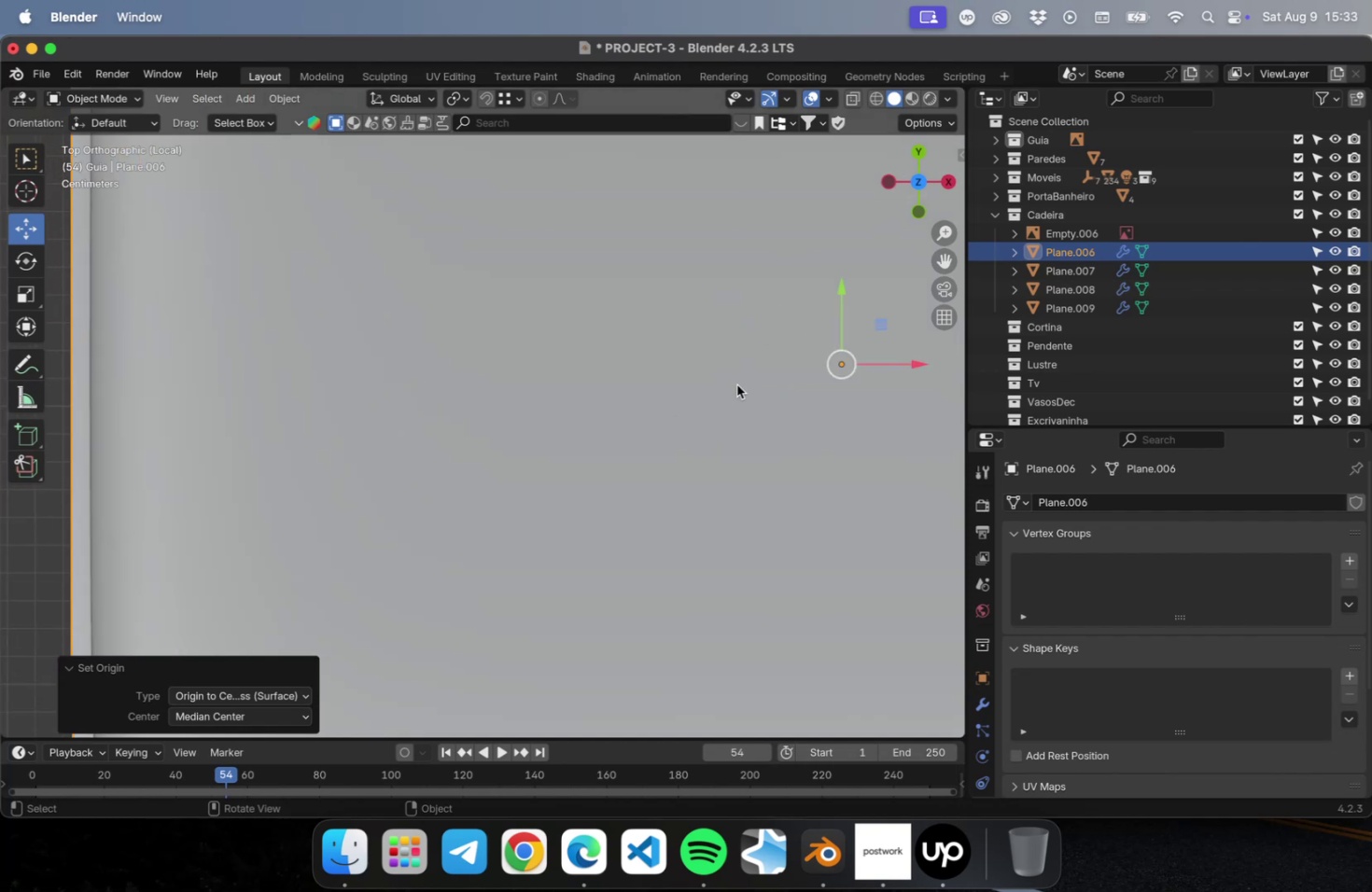 
hold_key(key=ShiftLeft, duration=0.5)
 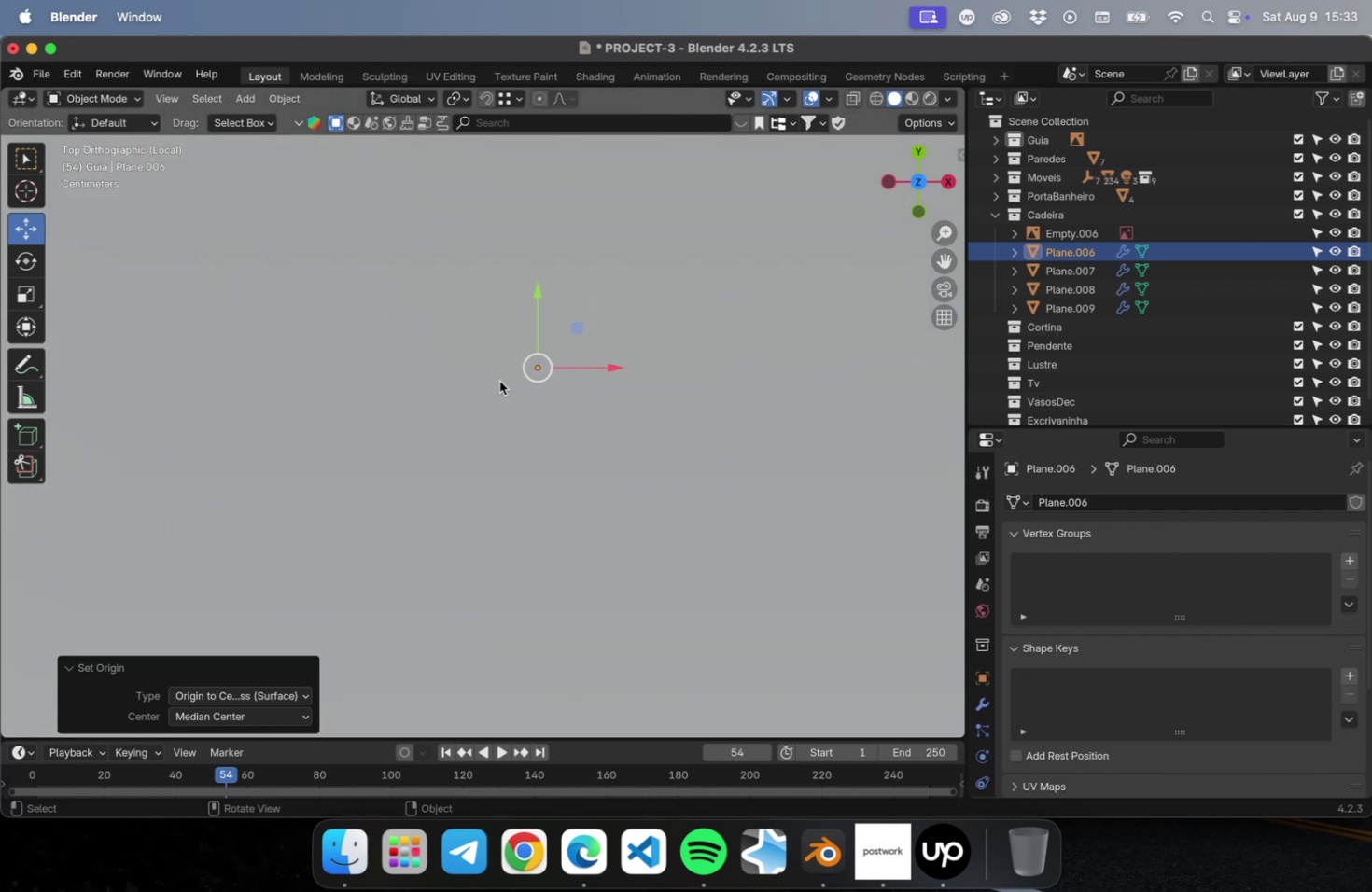 
scroll: coordinate [486, 379], scroll_direction: up, amount: 7.0
 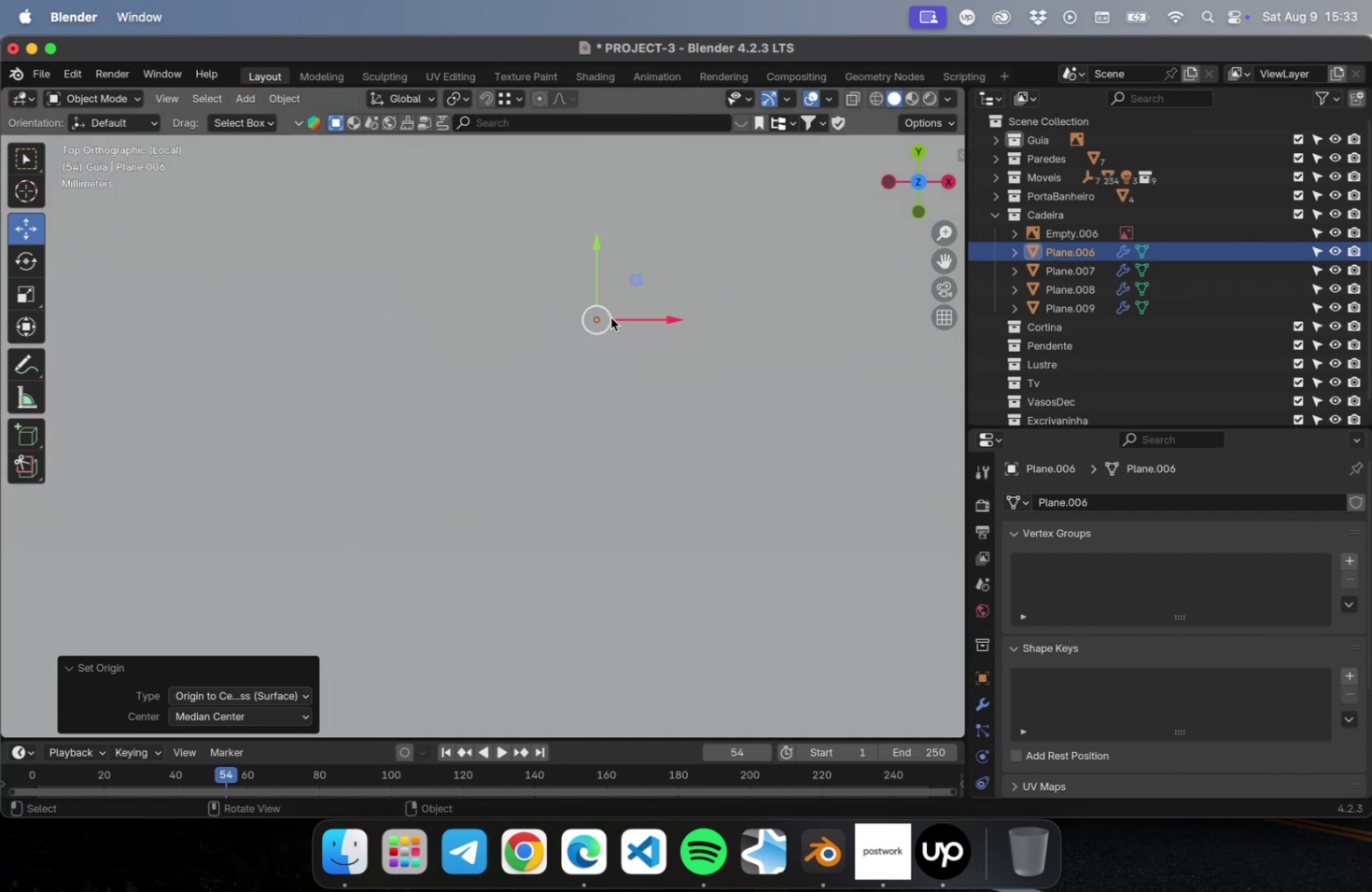 
hold_key(key=ShiftLeft, duration=1.74)
right_click([595, 320])
 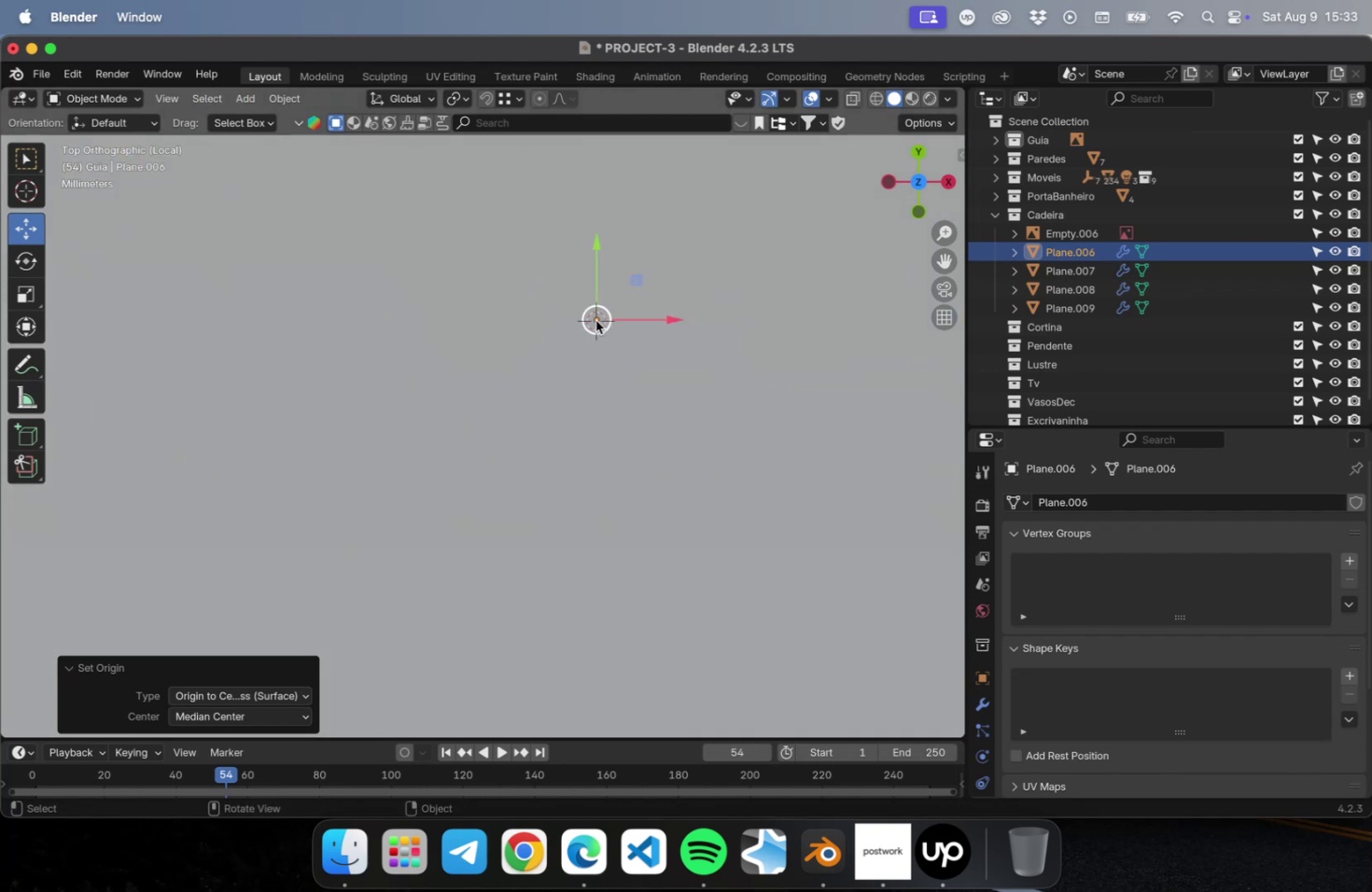 
scroll: coordinate [604, 381], scroll_direction: down, amount: 66.0
 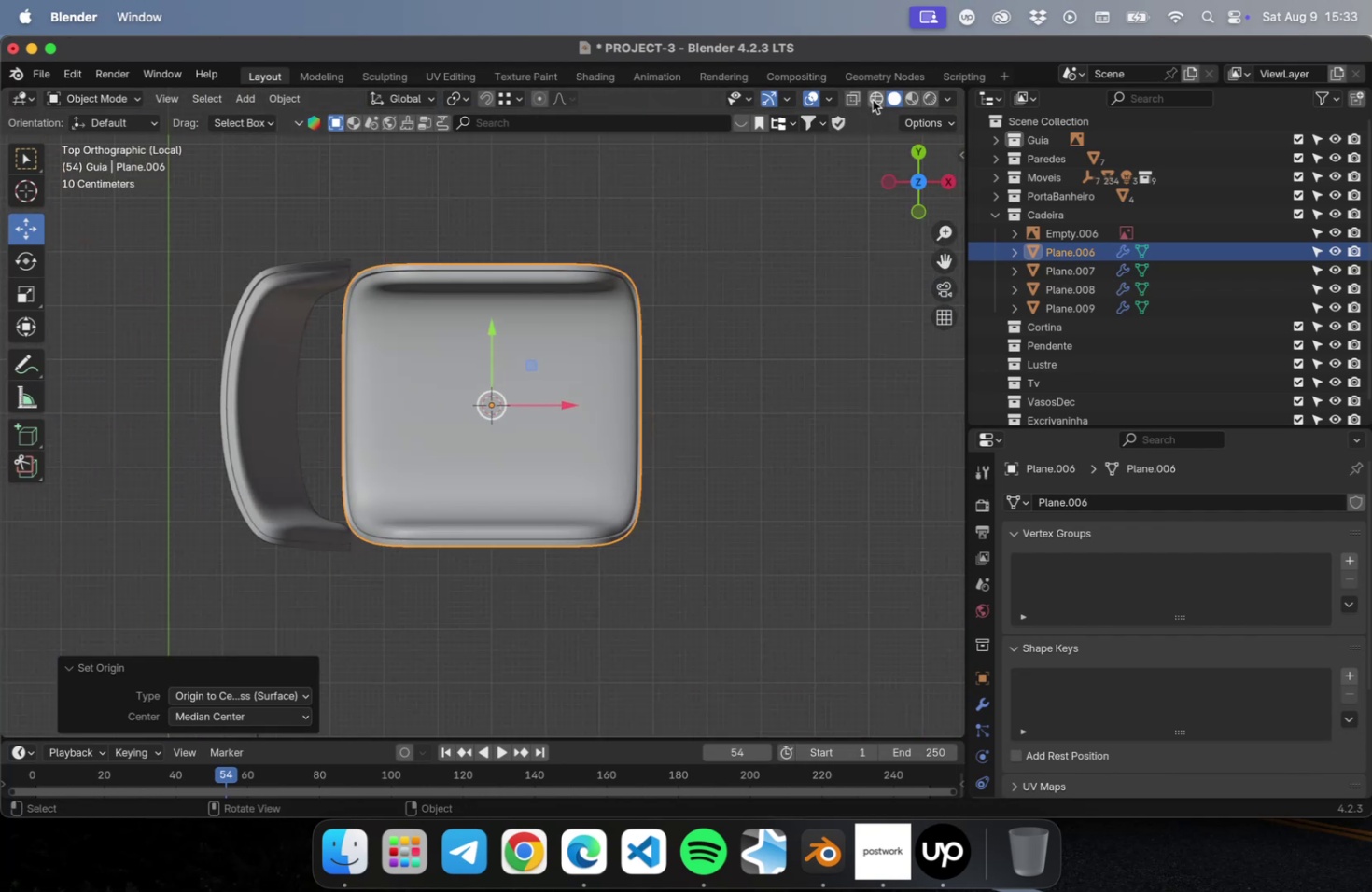 
left_click([856, 97])
 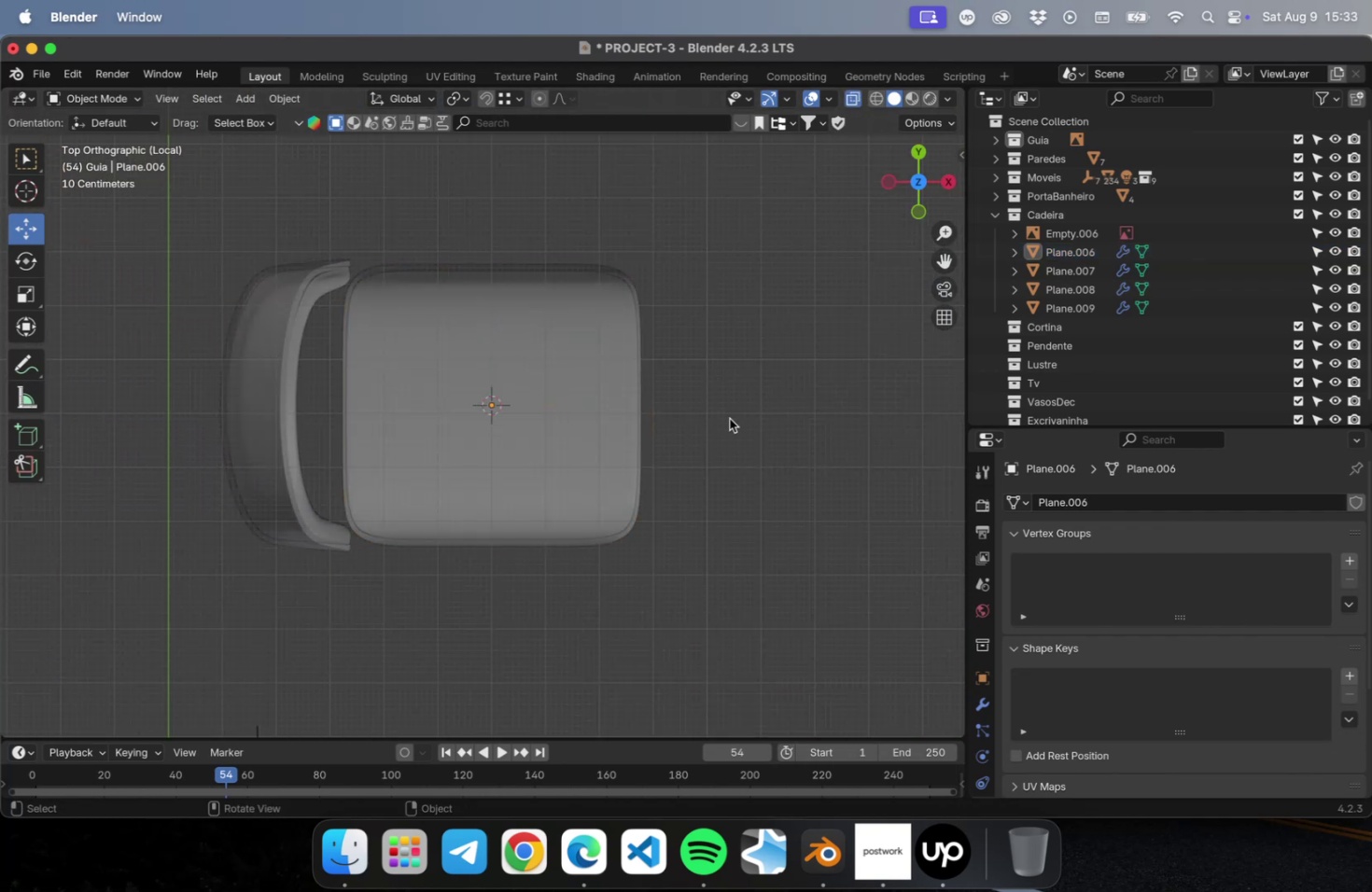 
key(Meta+S)
 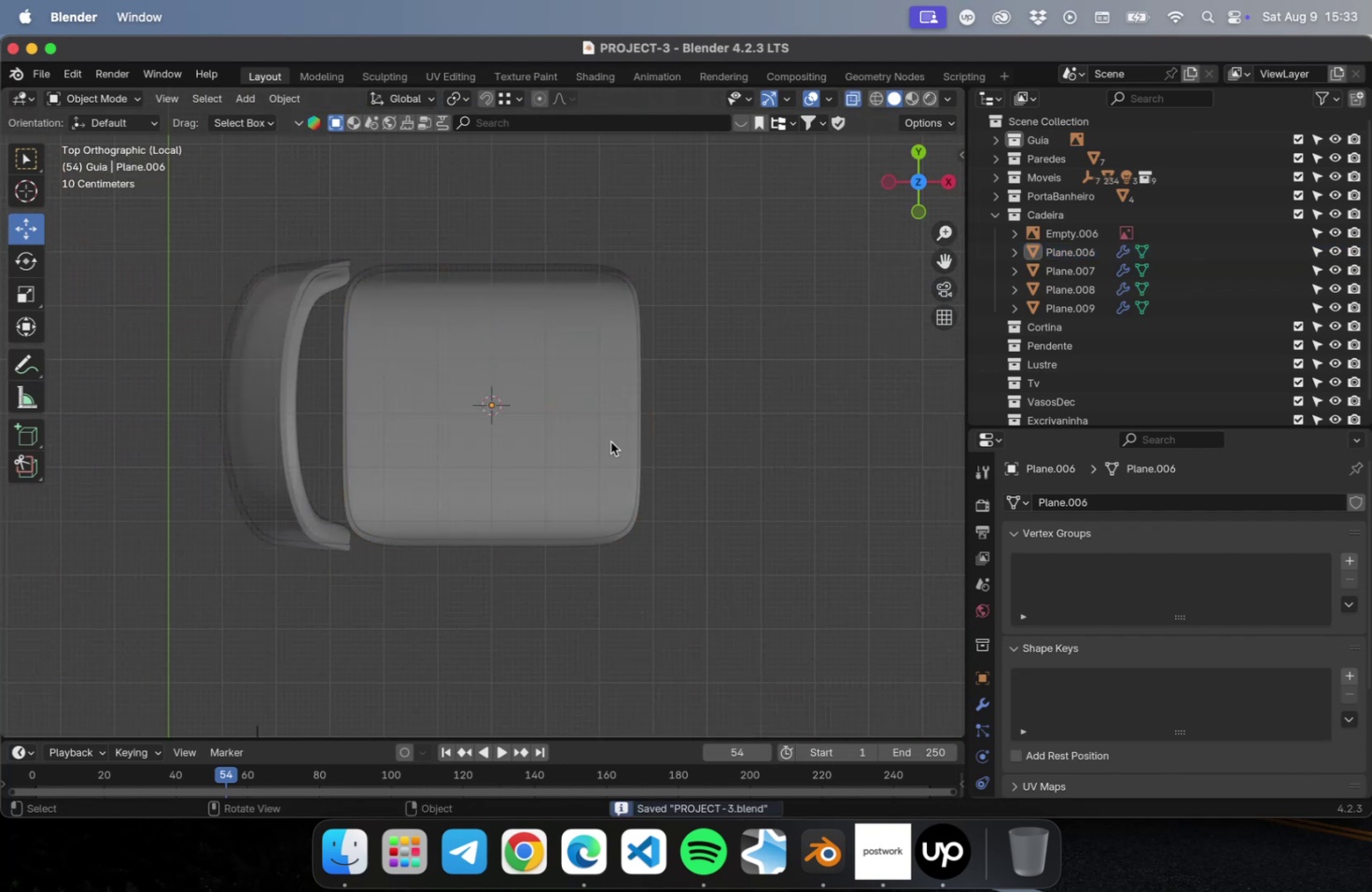 
scroll: coordinate [537, 425], scroll_direction: up, amount: 9.0
 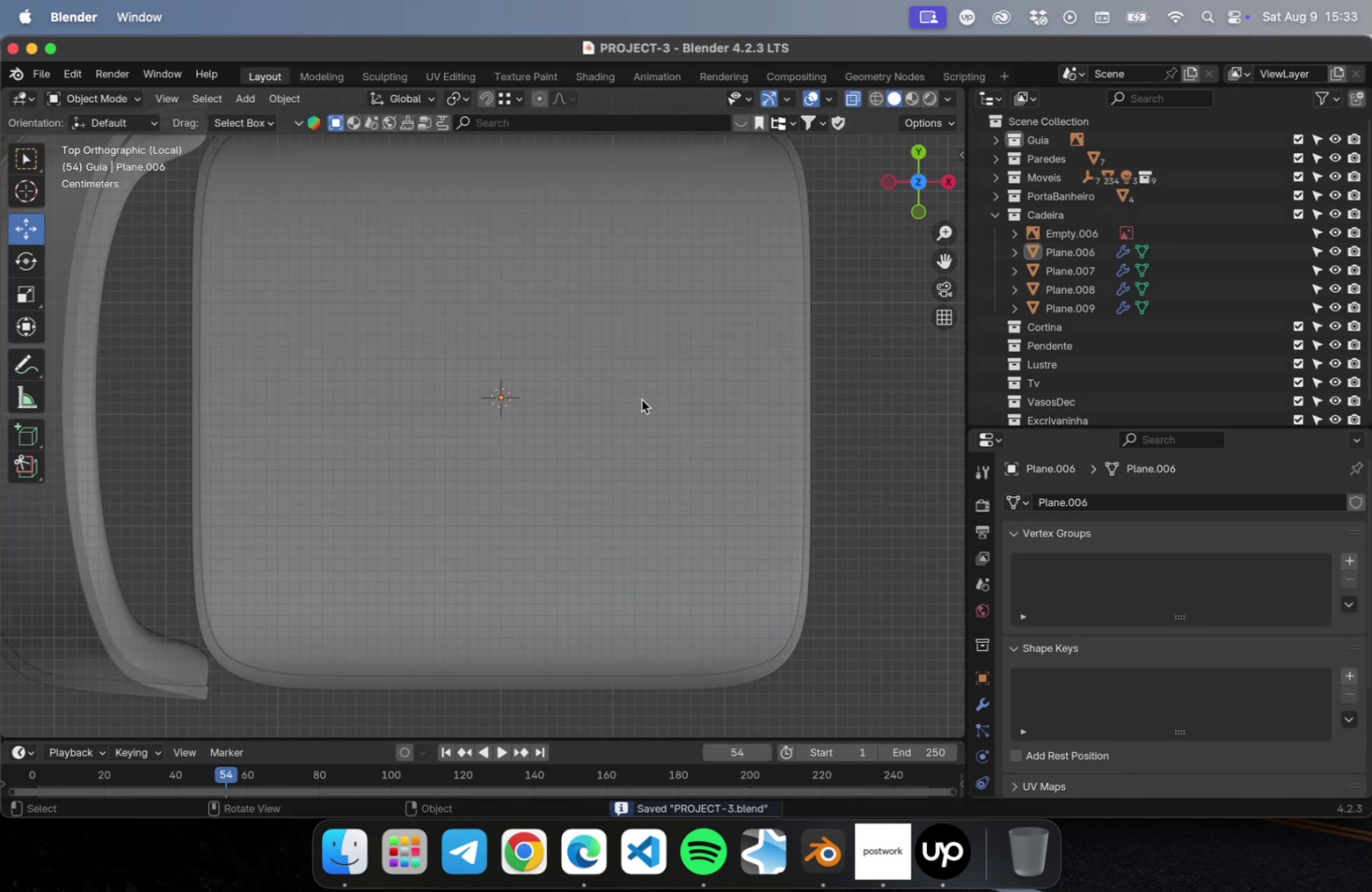 
left_click([860, 404])
 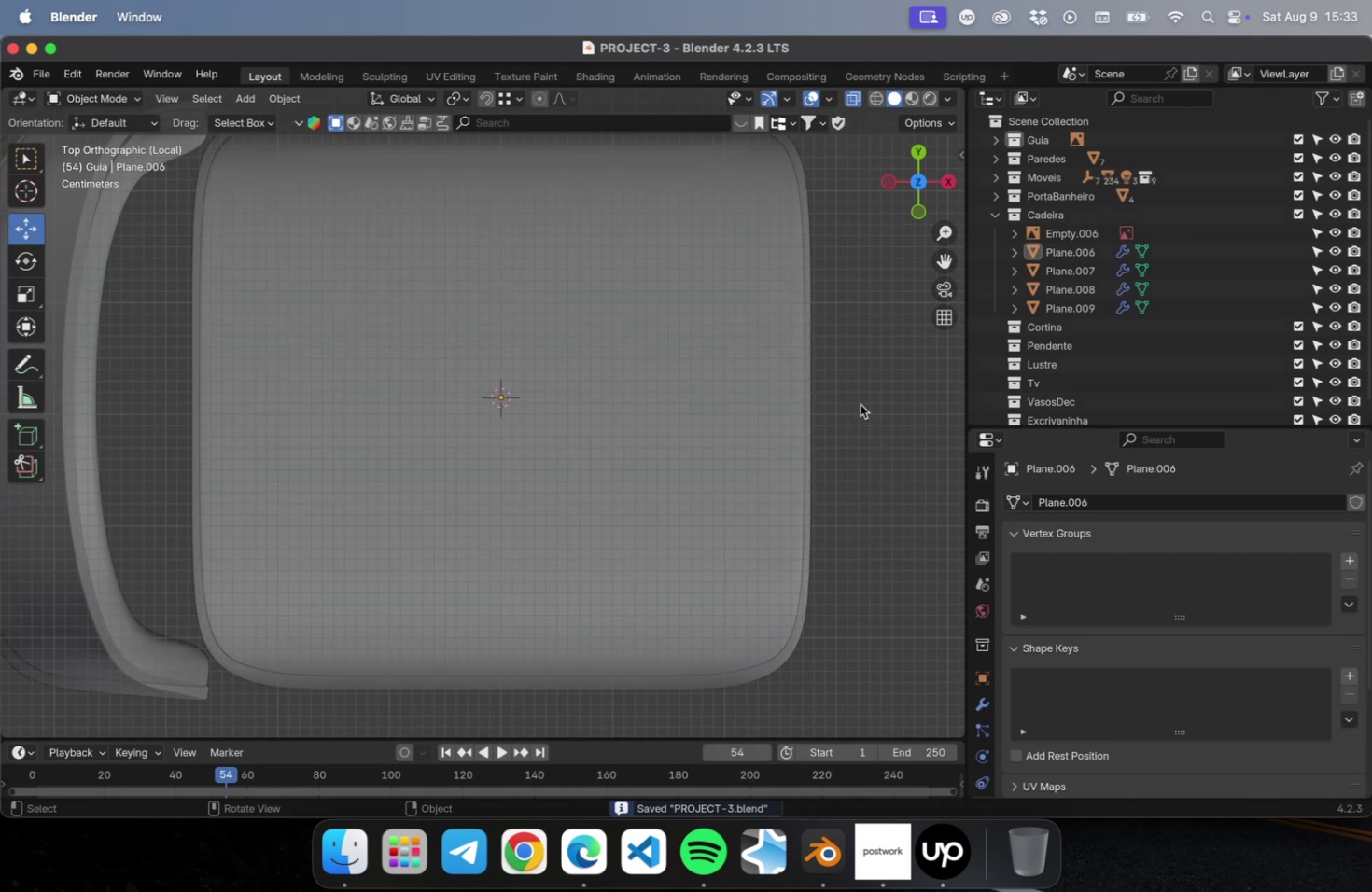 
key(Shift+ShiftLeft)
 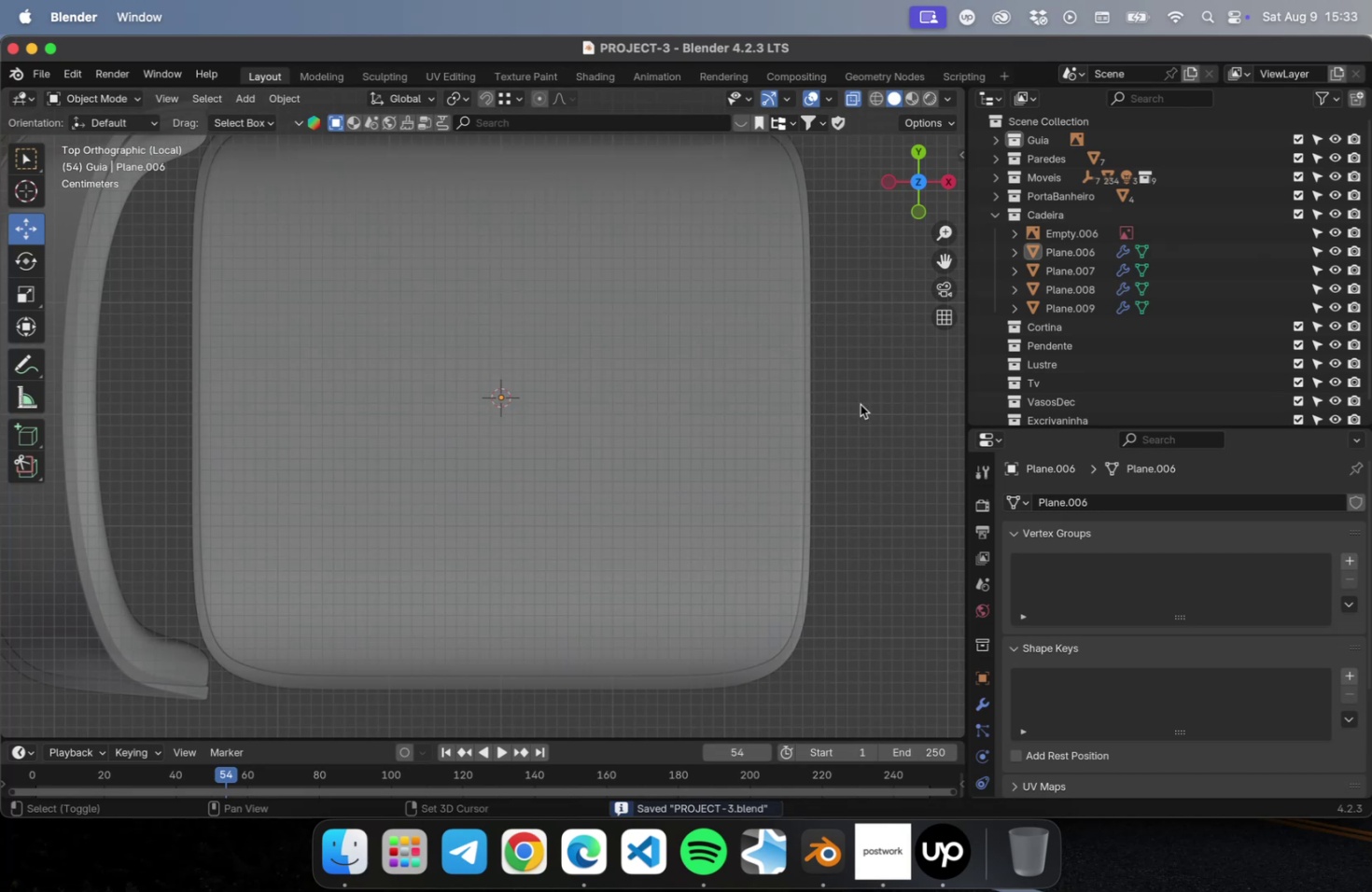 
key(Shift+A)
 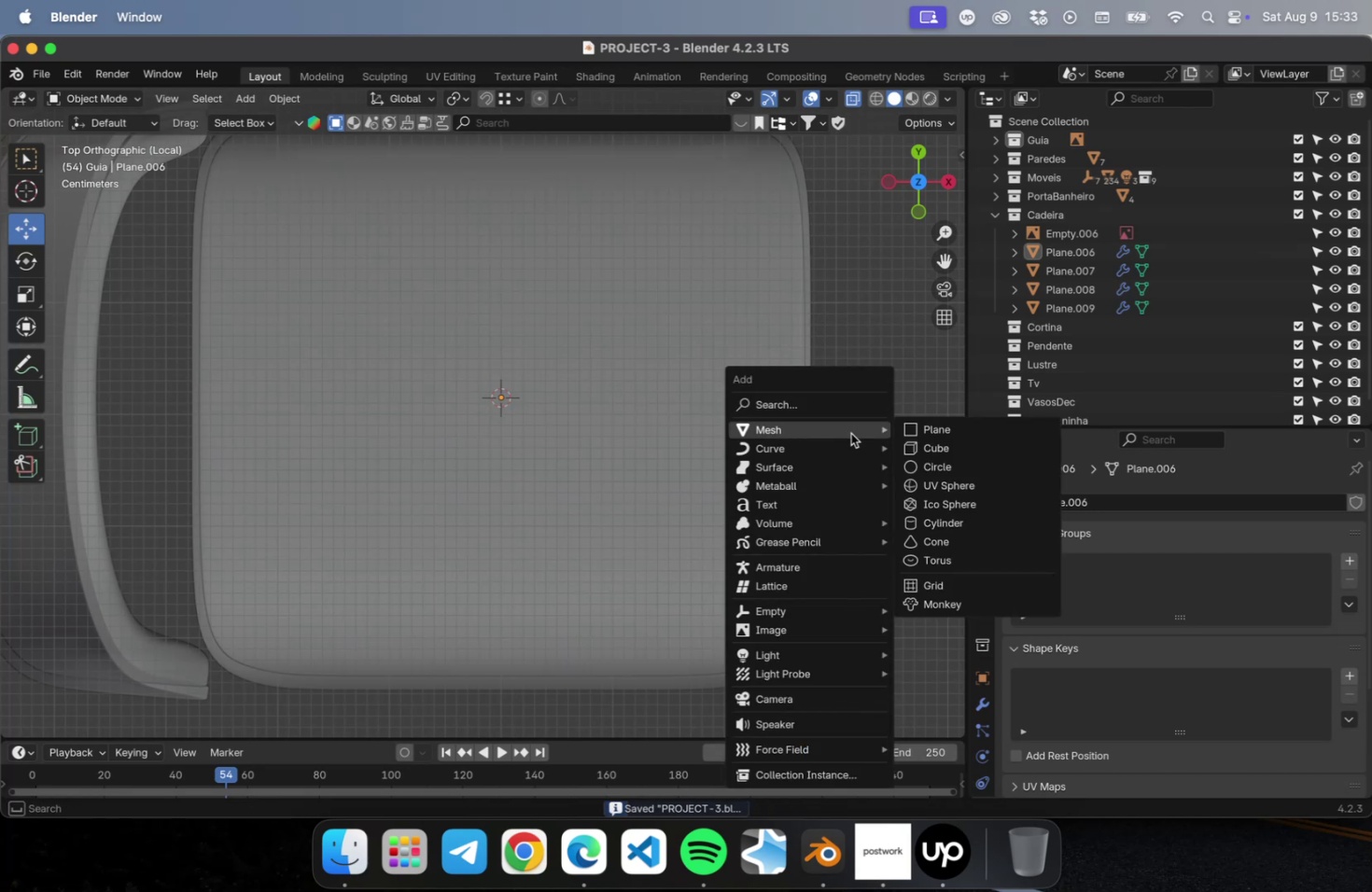 
left_click([952, 427])
 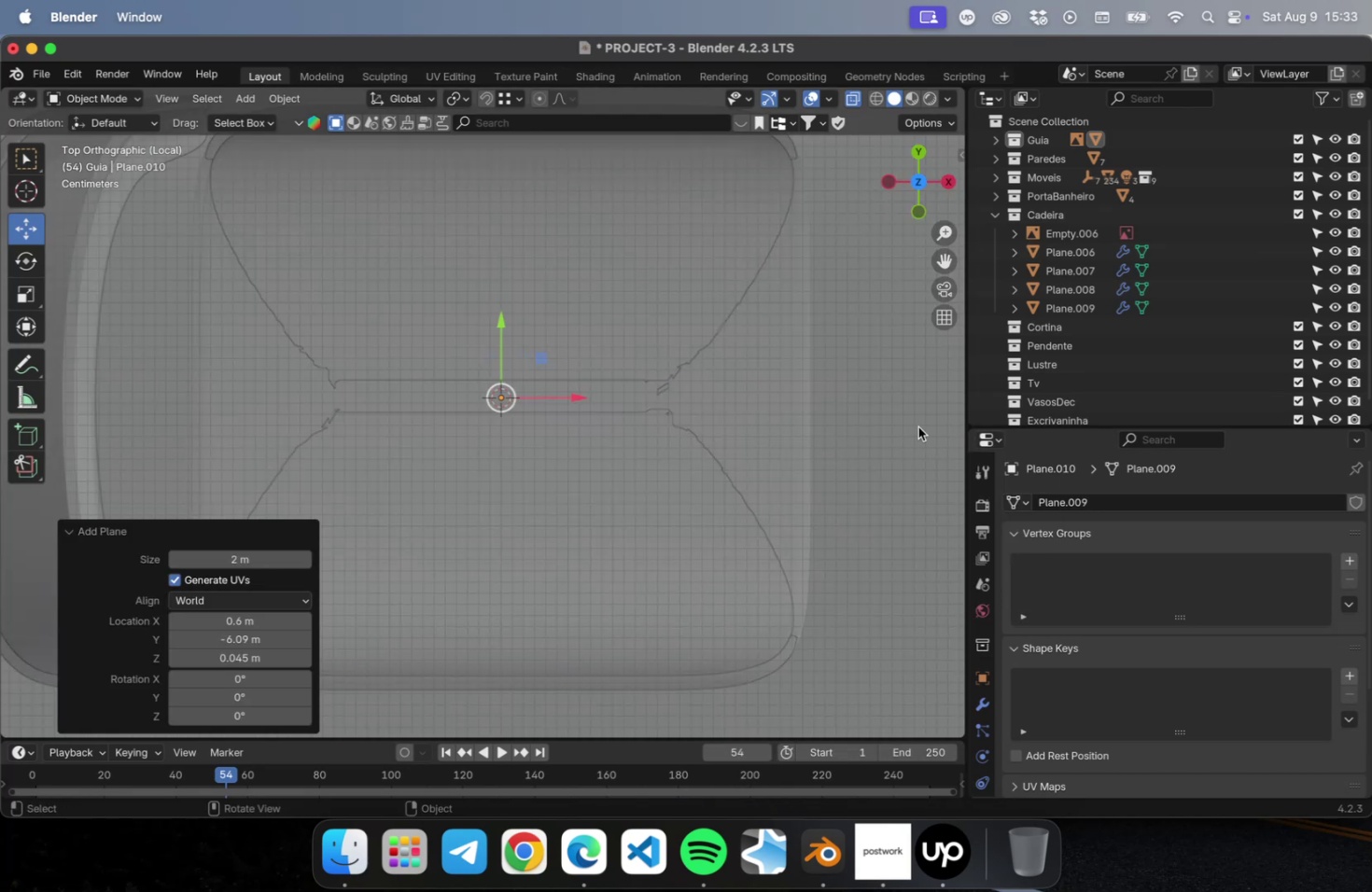 
key(S)
 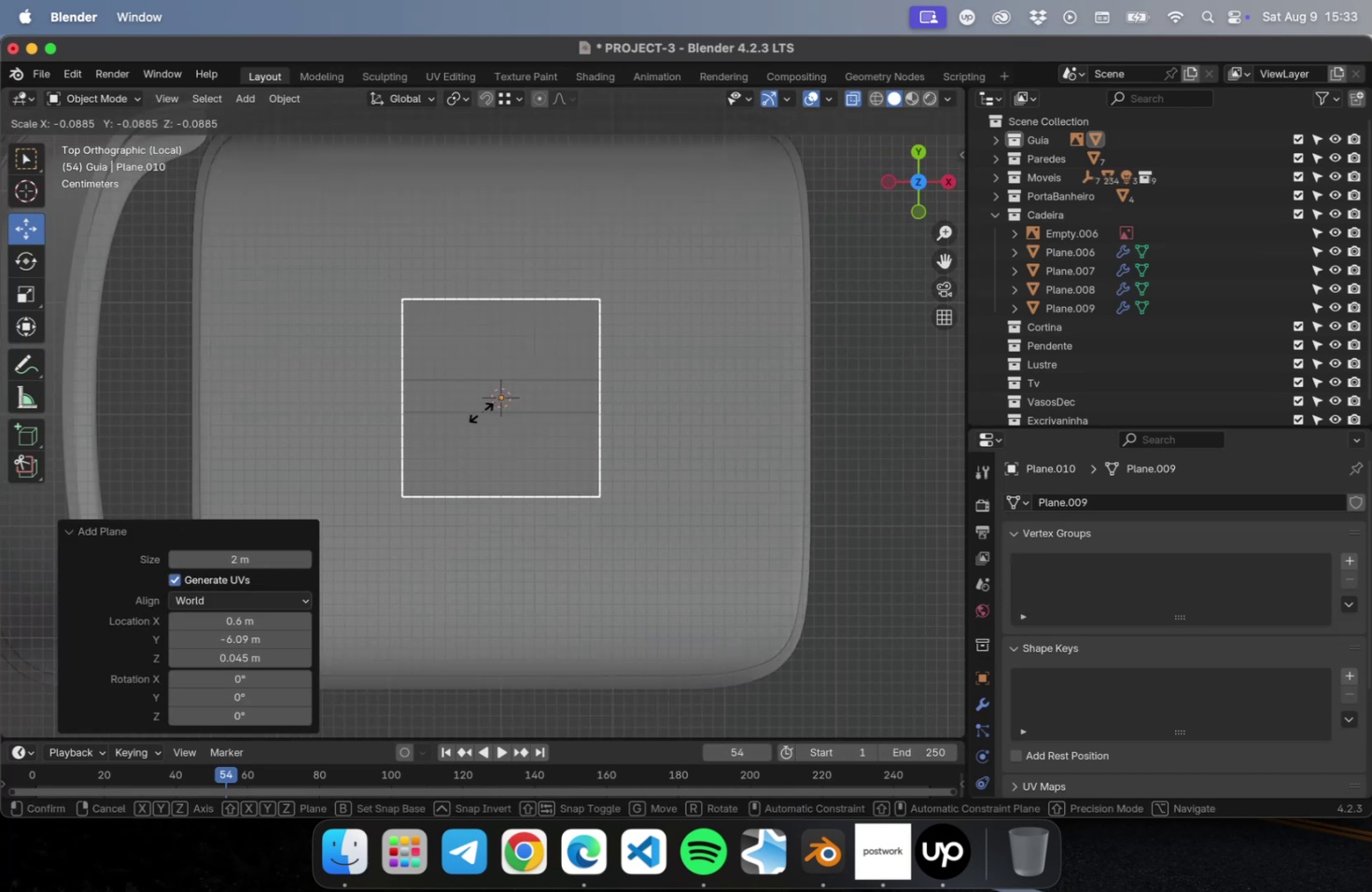 
left_click([497, 405])
 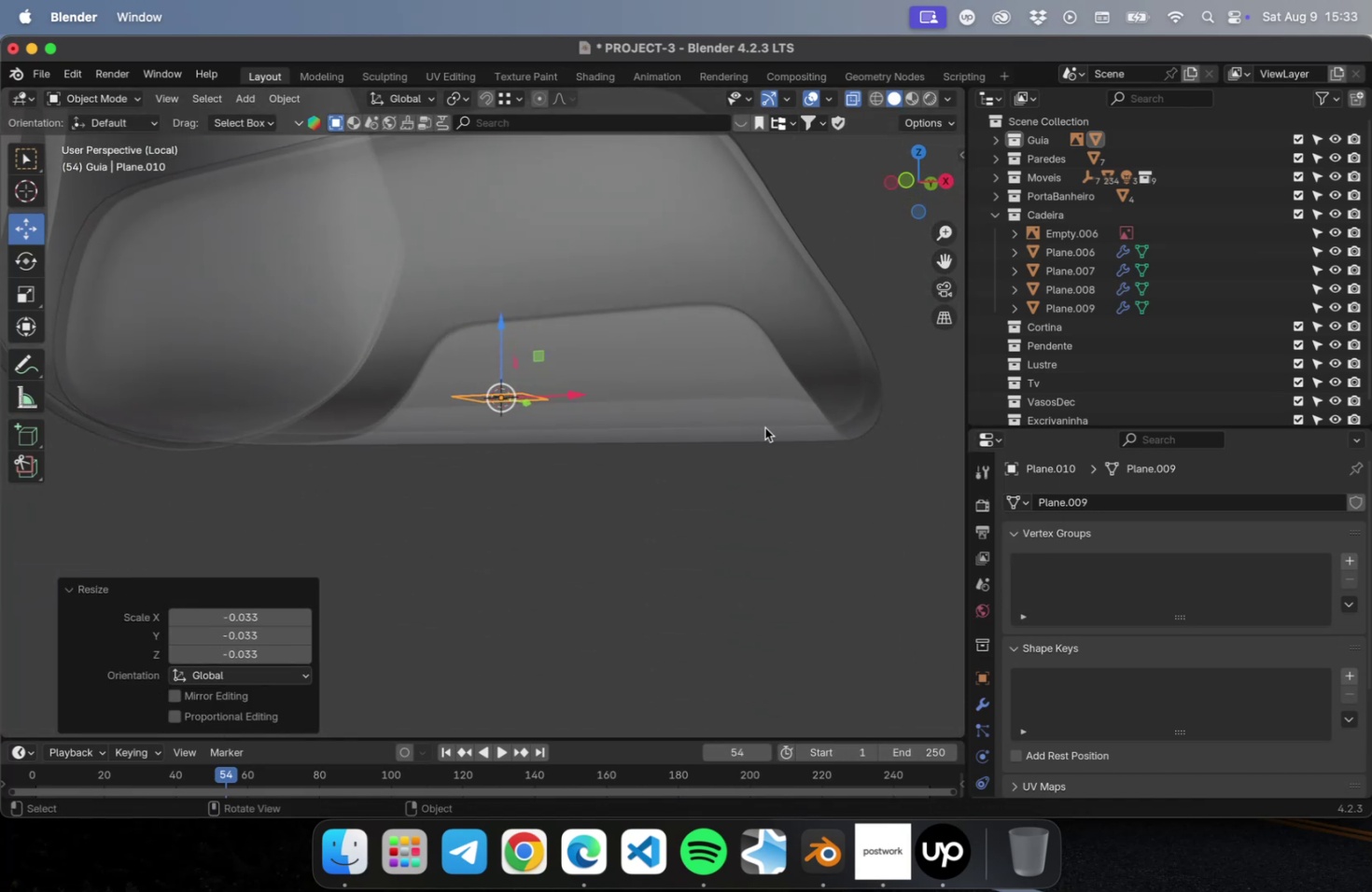 
key(Numpad3)
 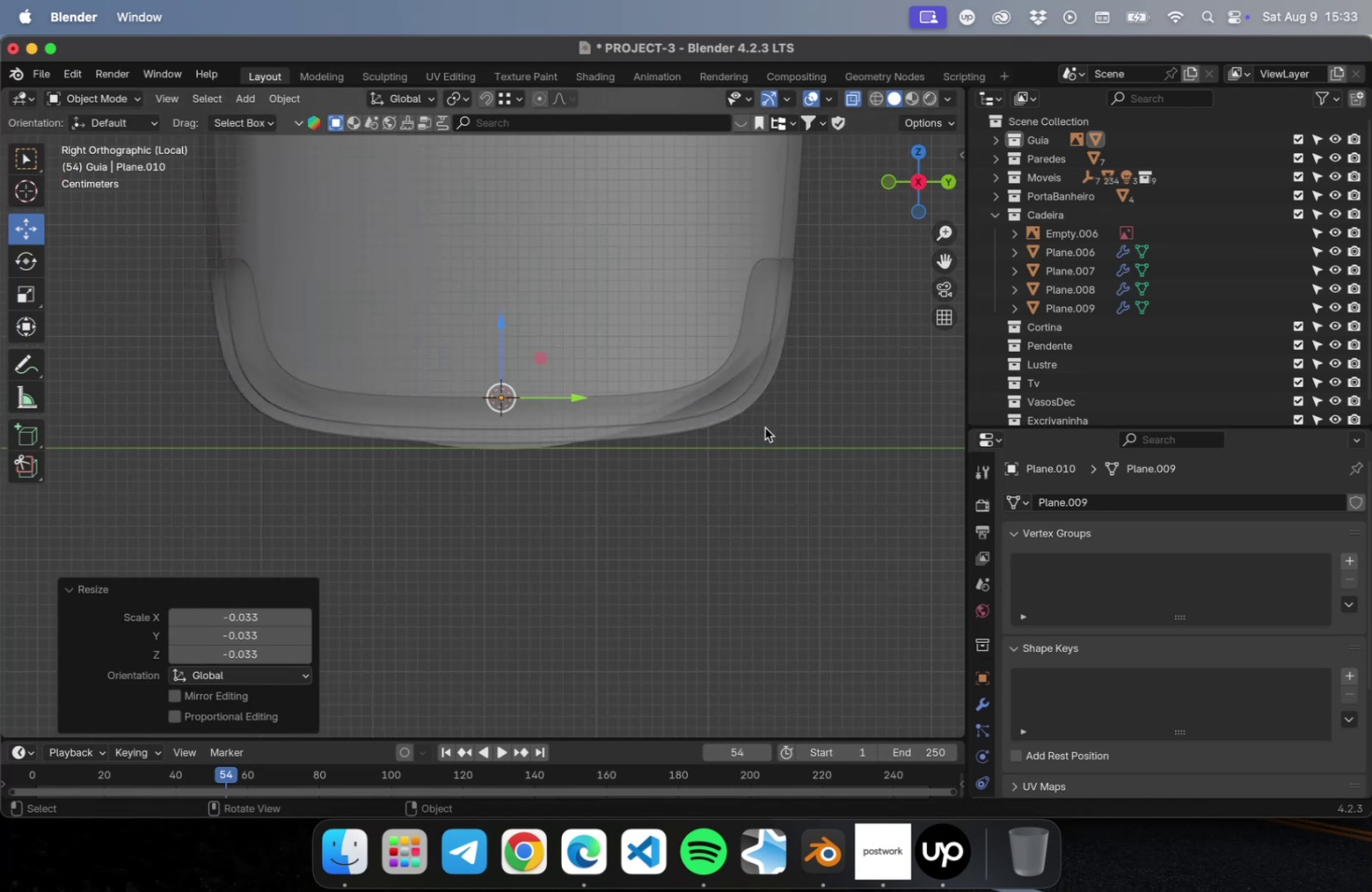 
scroll: coordinate [460, 418], scroll_direction: up, amount: 2.0
 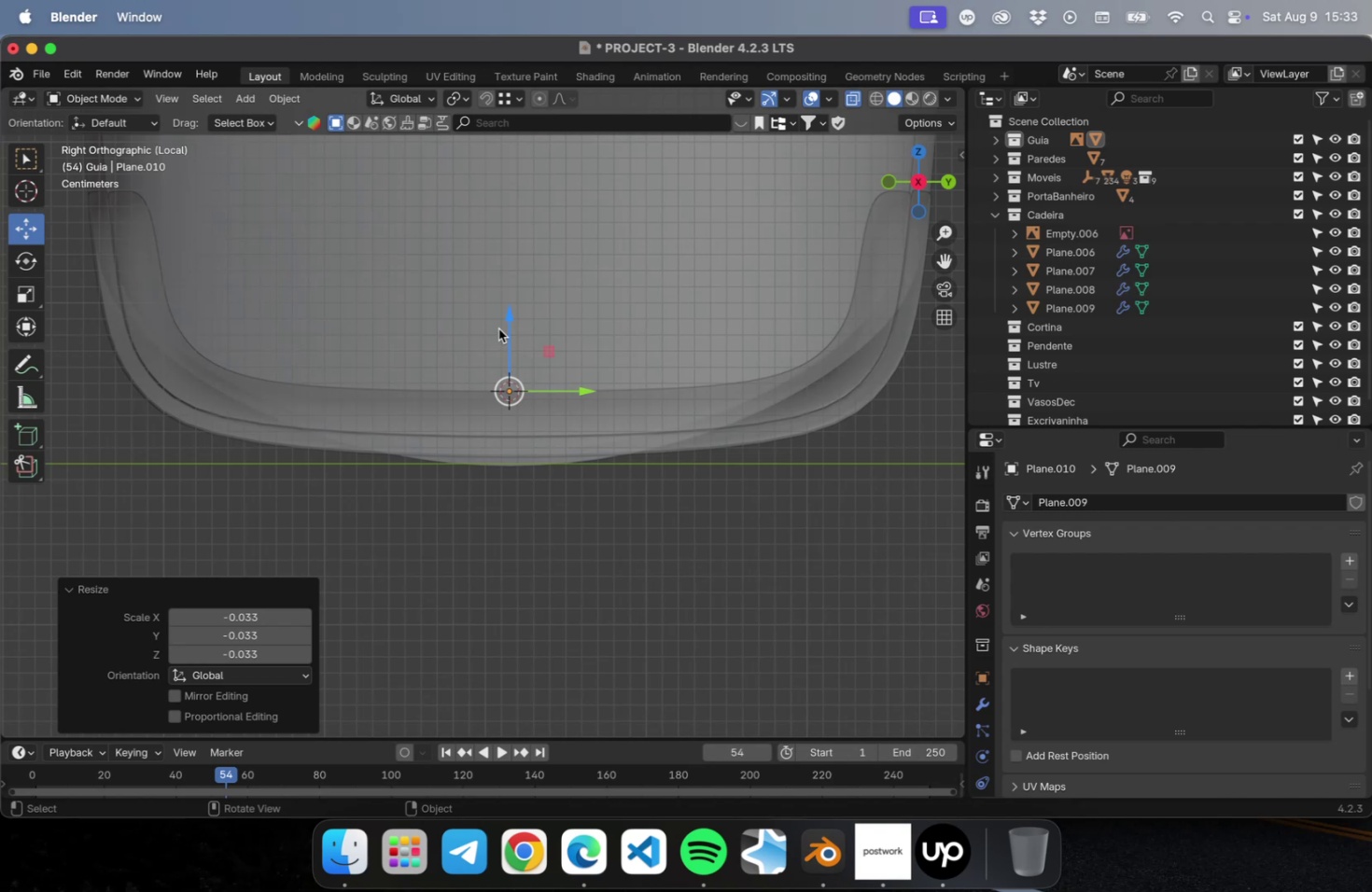 
left_click_drag(start_coordinate=[504, 324], to_coordinate=[509, 436])
 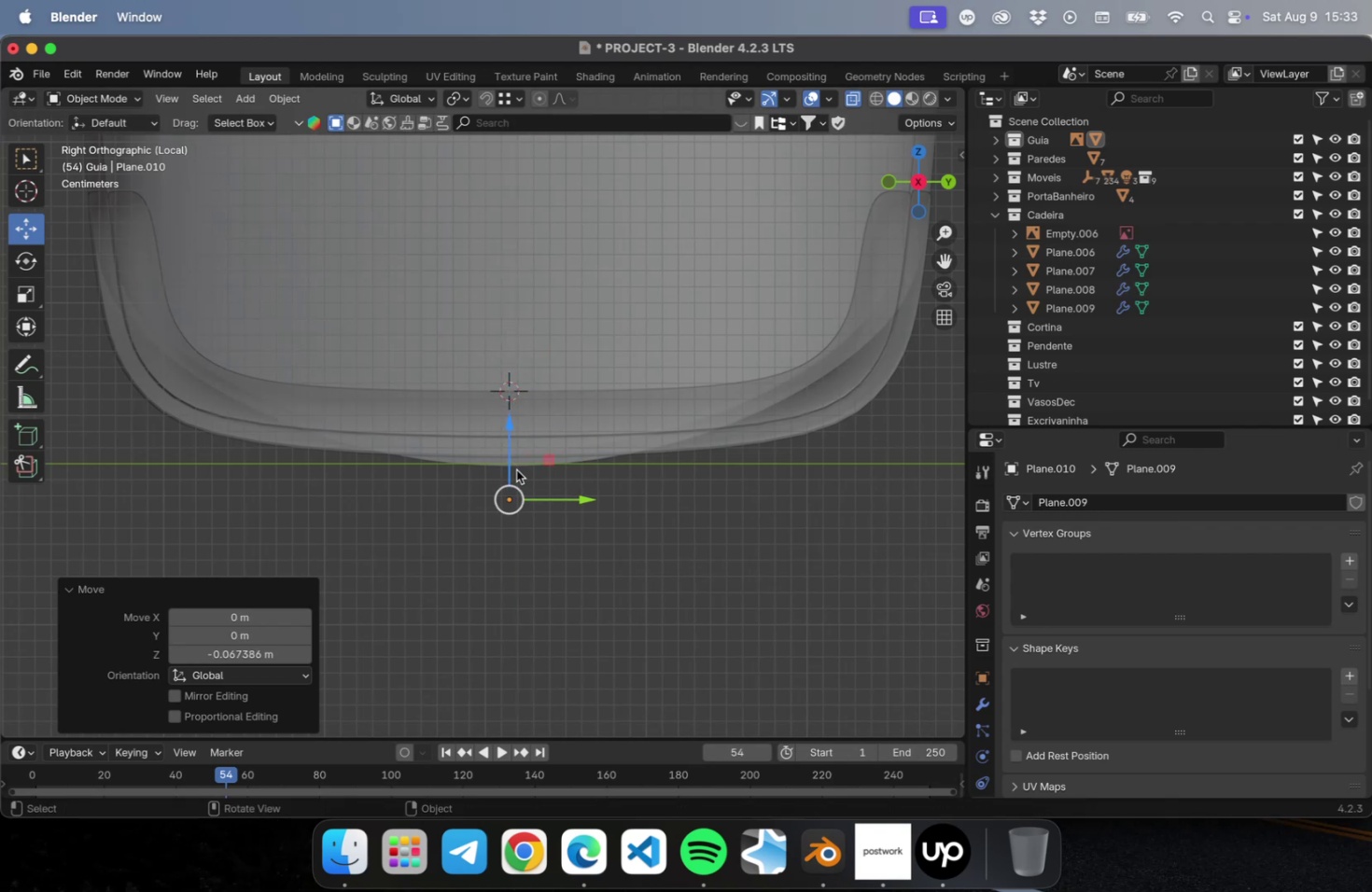 
scroll: coordinate [517, 495], scroll_direction: up, amount: 10.0
 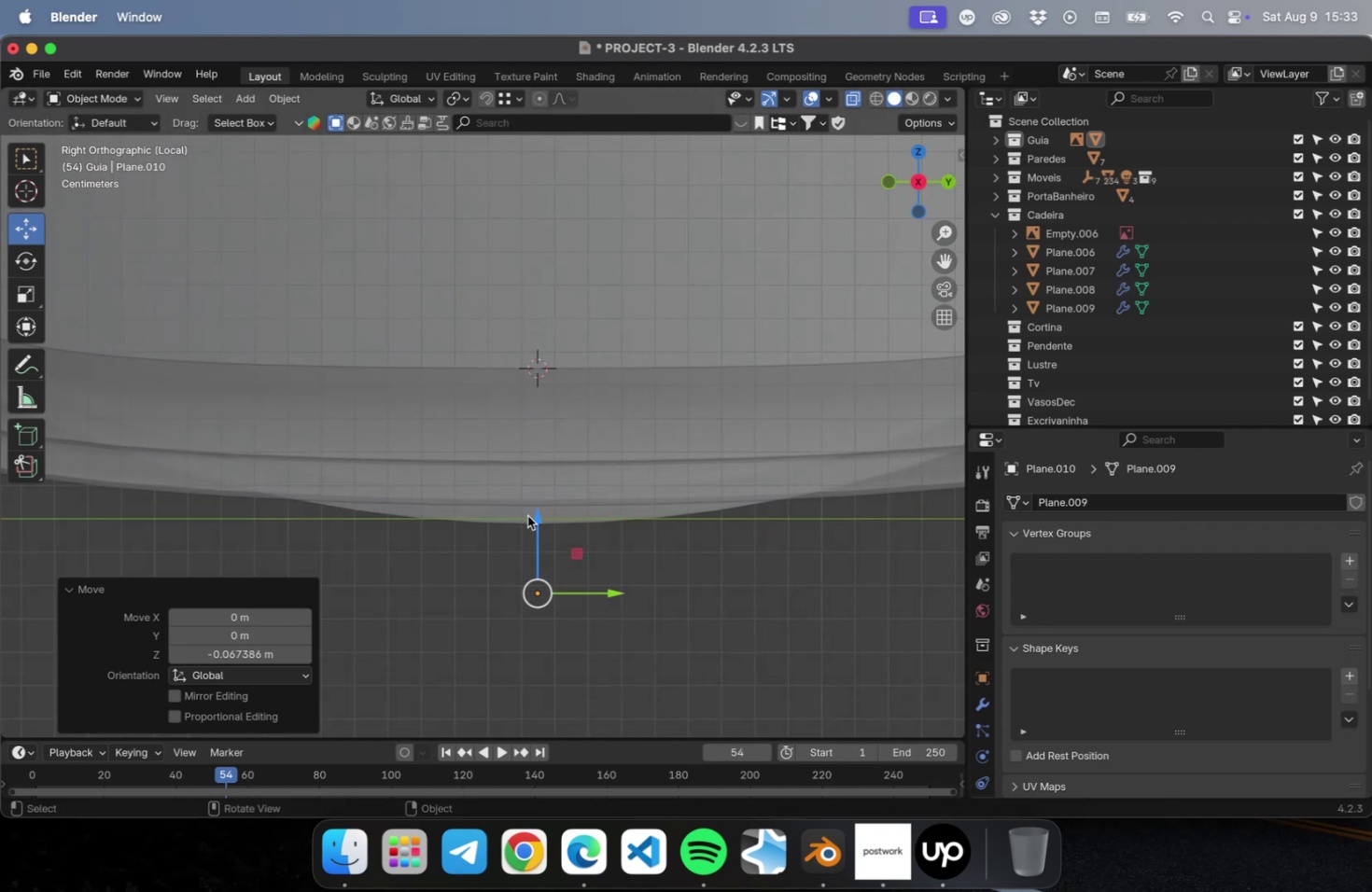 
left_click_drag(start_coordinate=[535, 523], to_coordinate=[542, 451])
 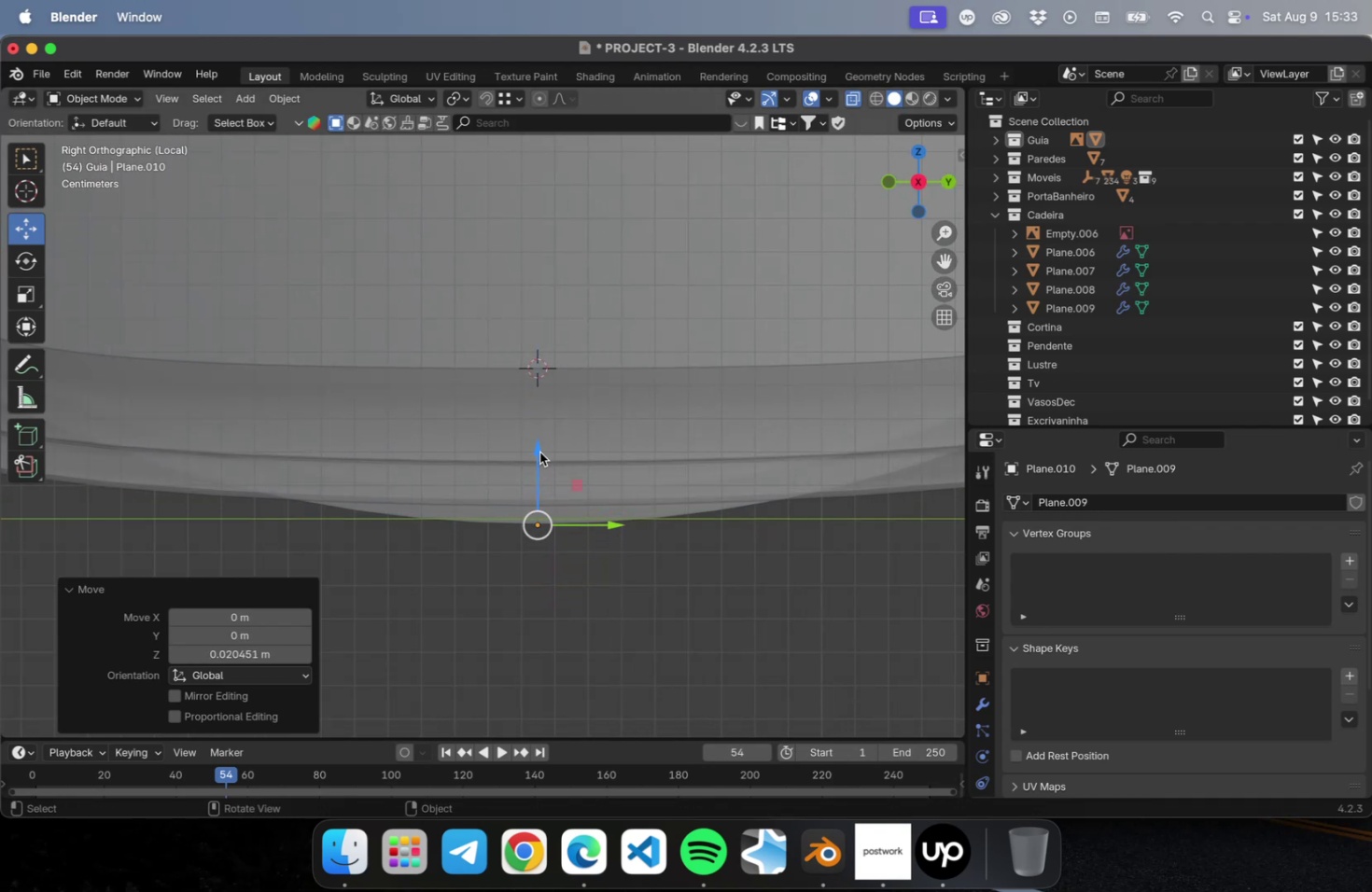 
scroll: coordinate [516, 310], scroll_direction: down, amount: 24.0
 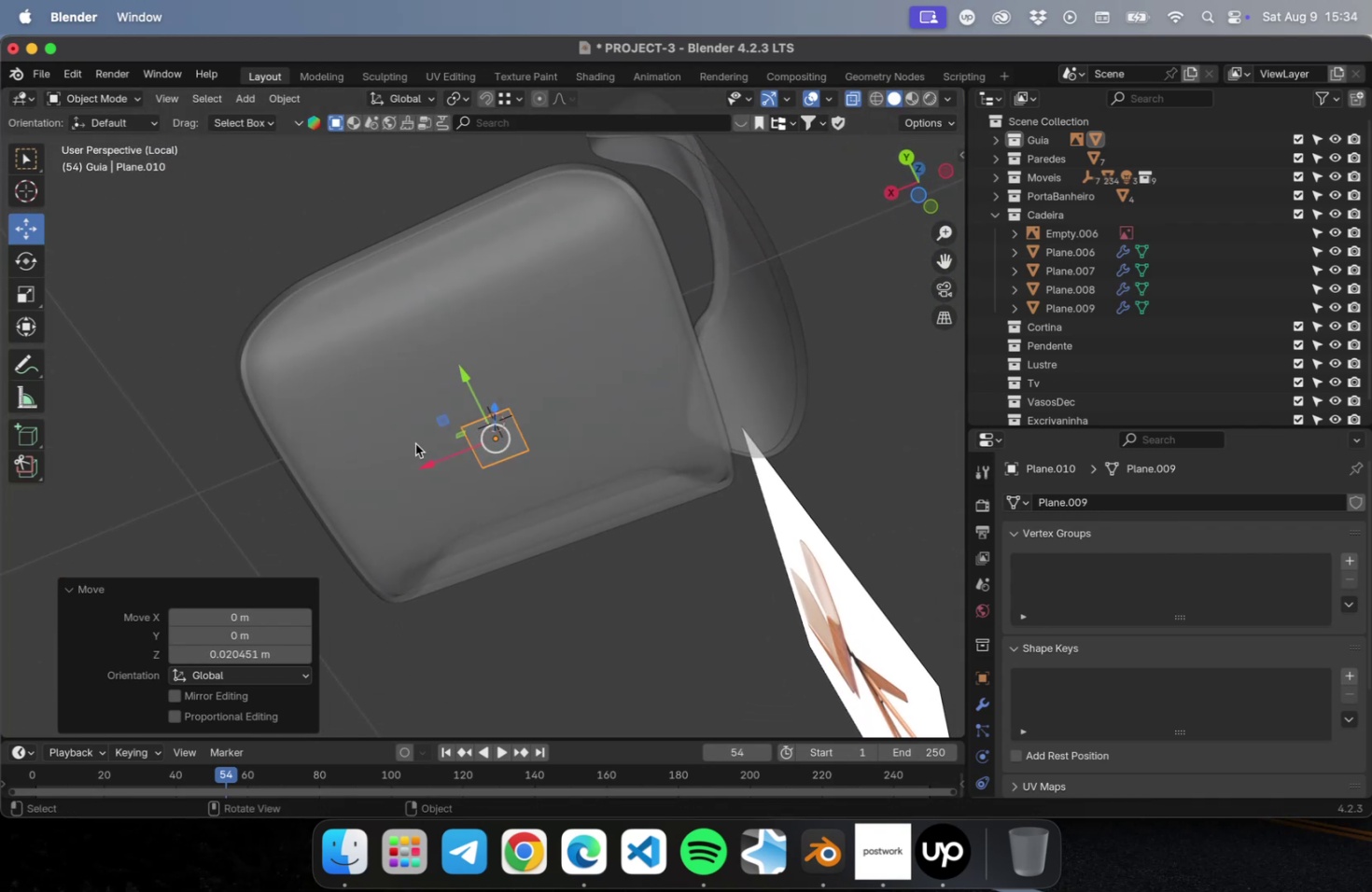 
wait(5.27)
 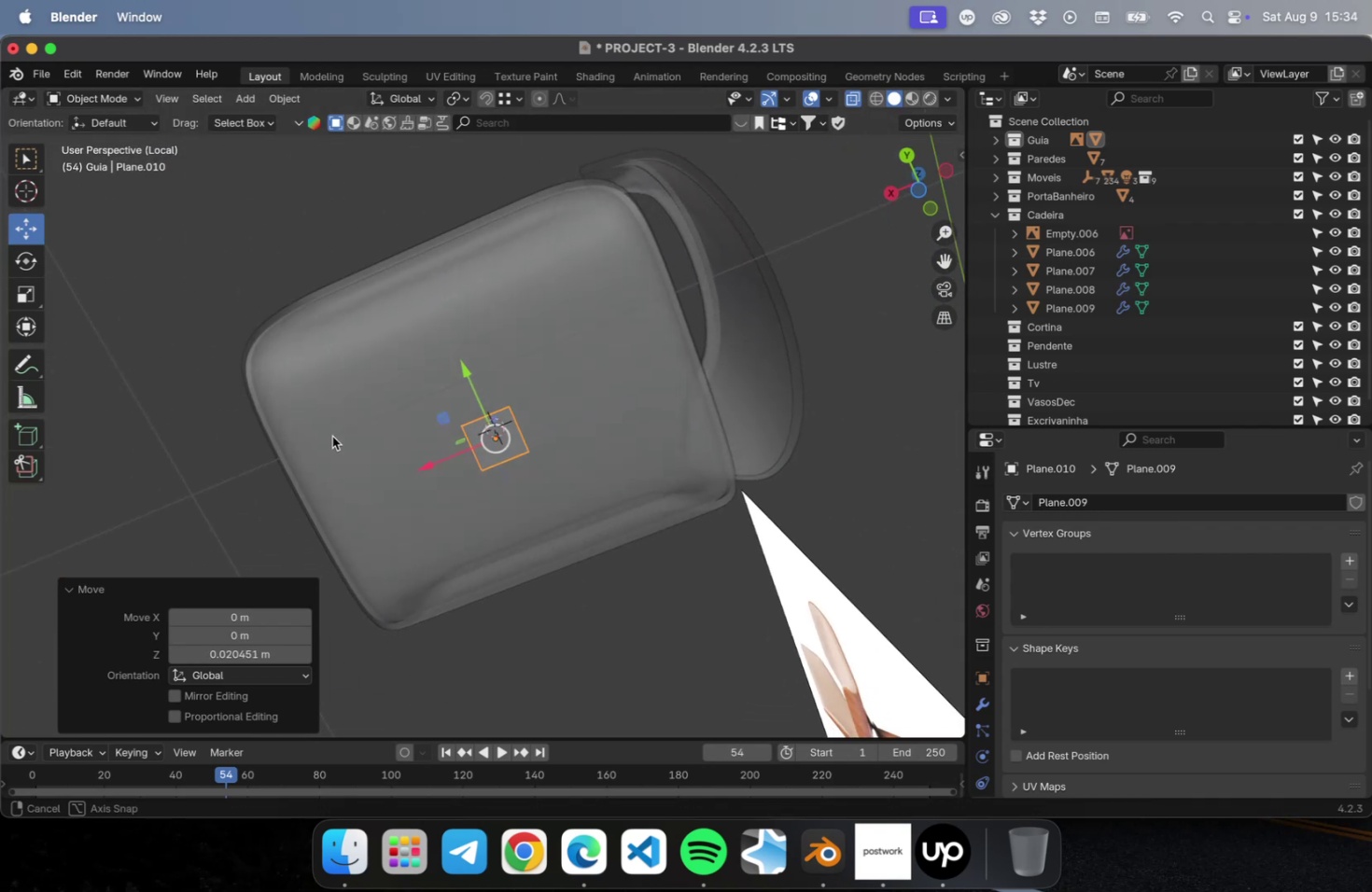 
key(S)
 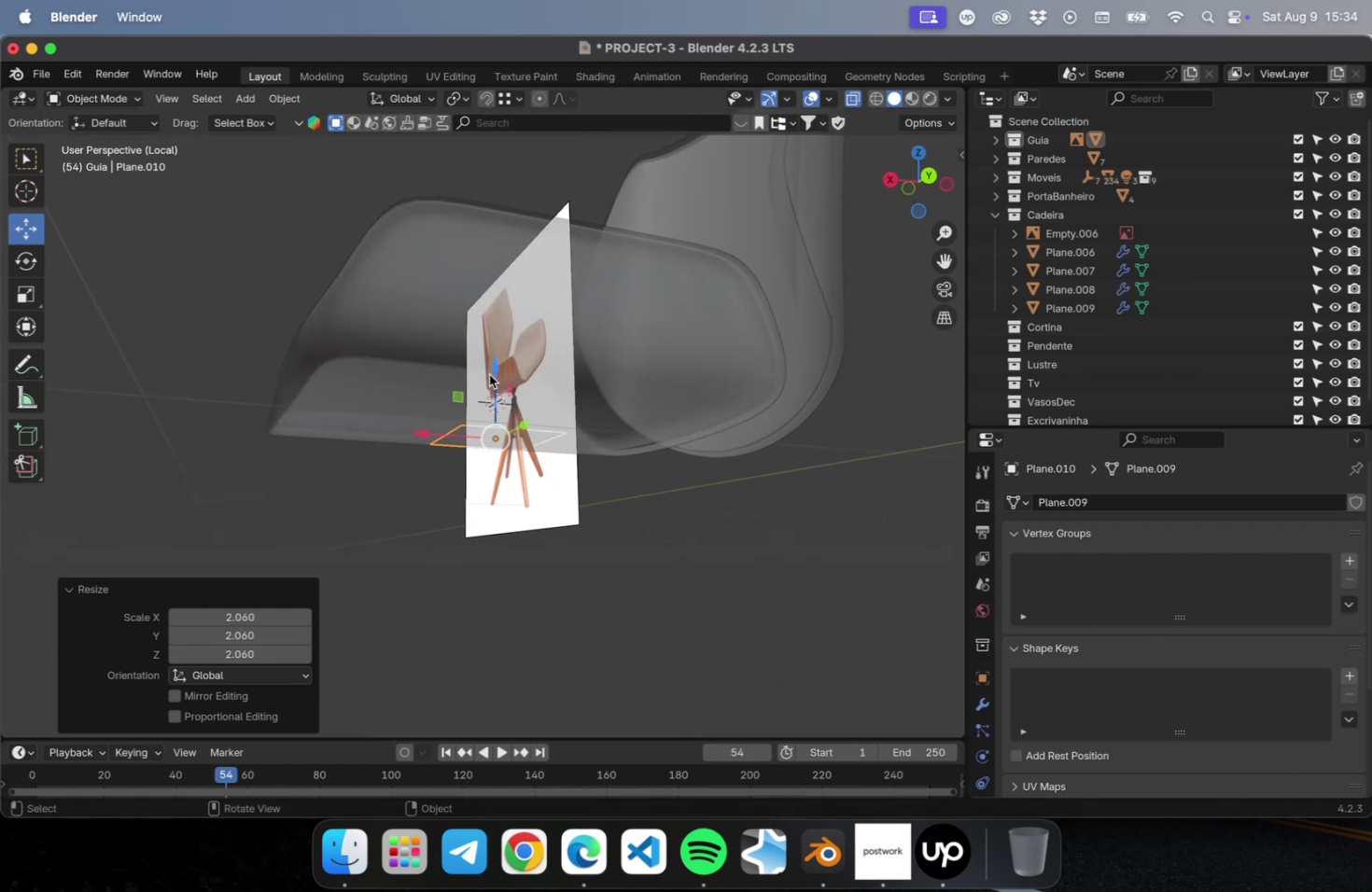 
scroll: coordinate [481, 427], scroll_direction: up, amount: 9.0
 